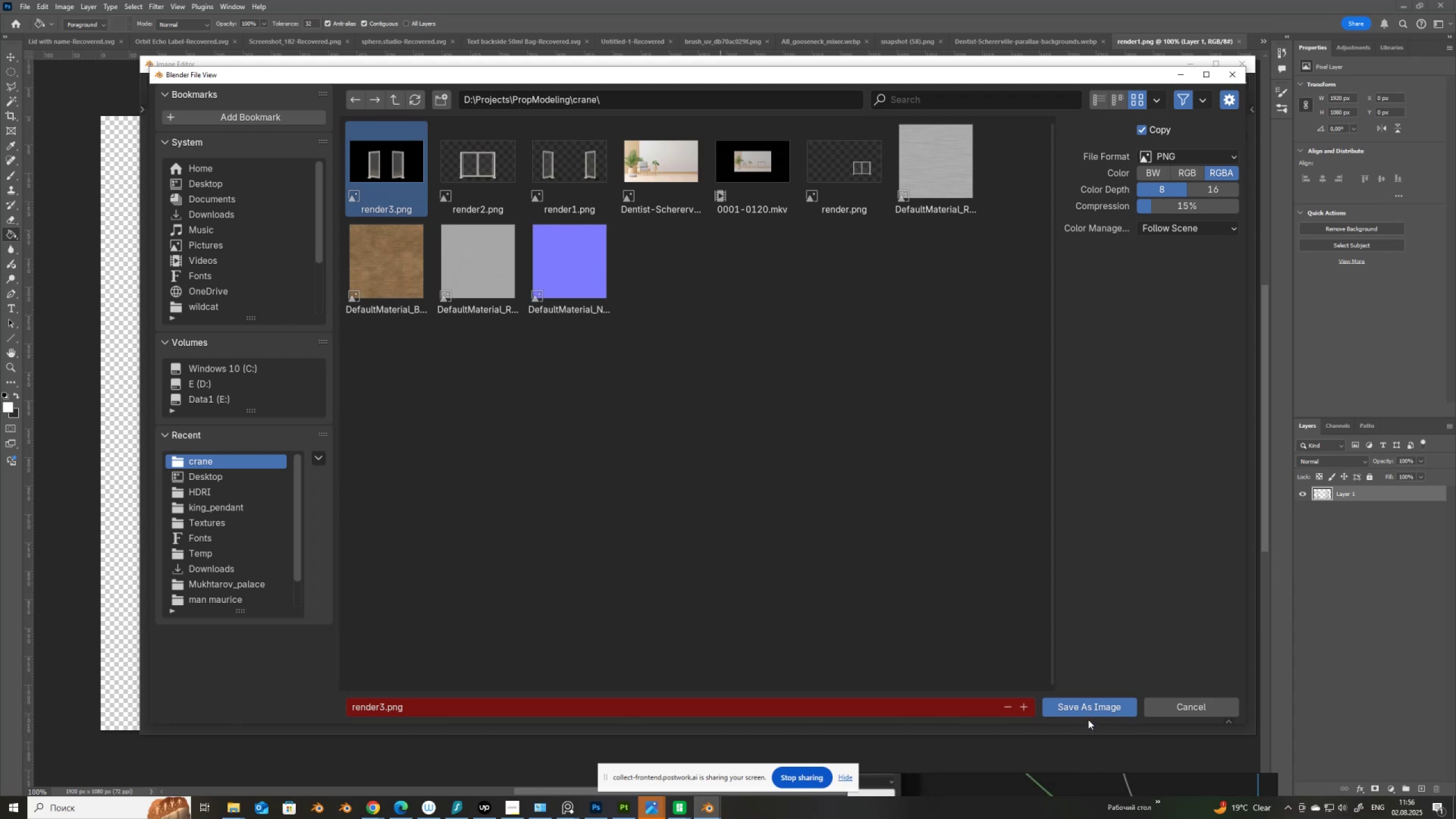 
left_click([1095, 705])
 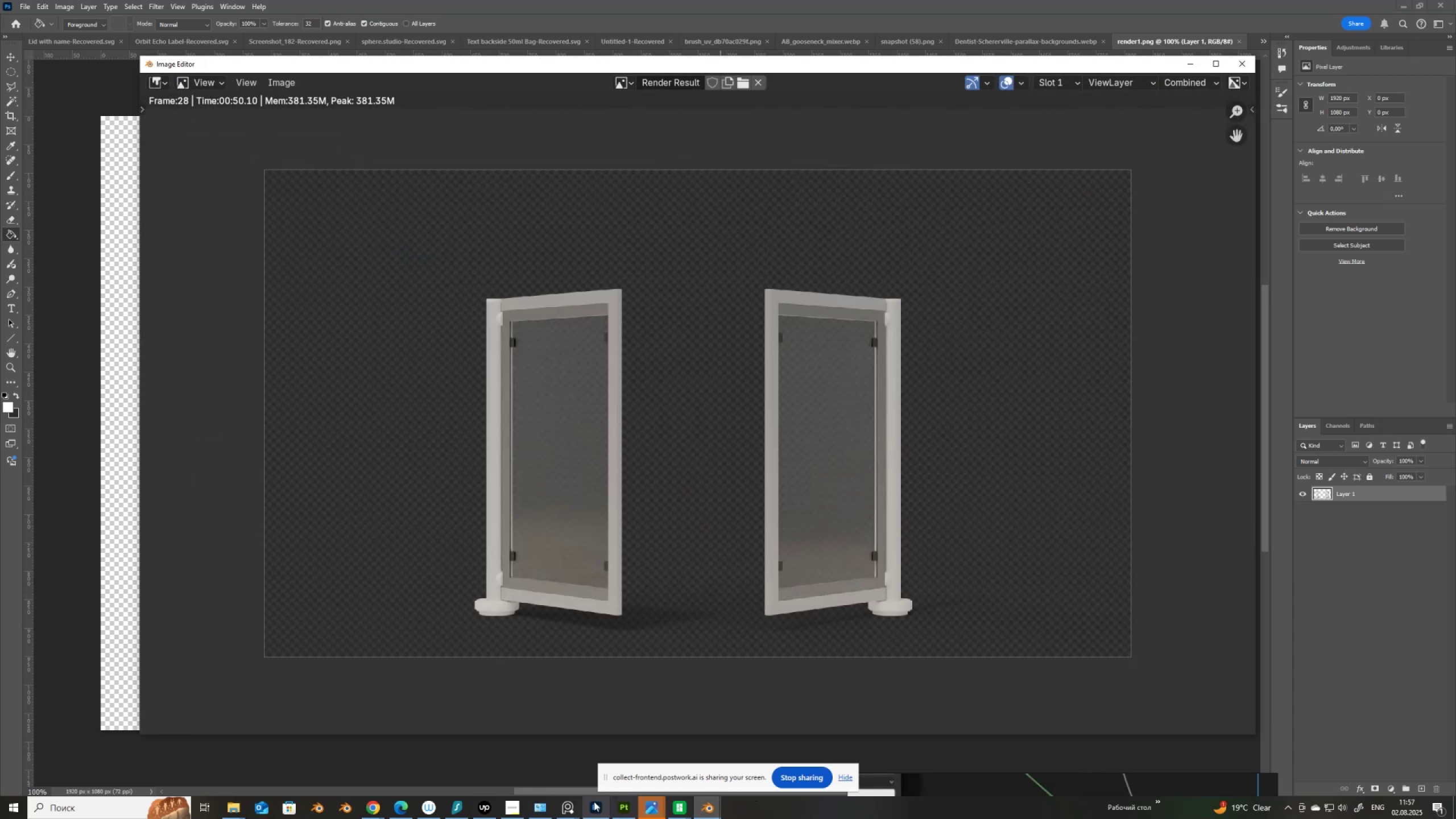 
left_click([590, 806])
 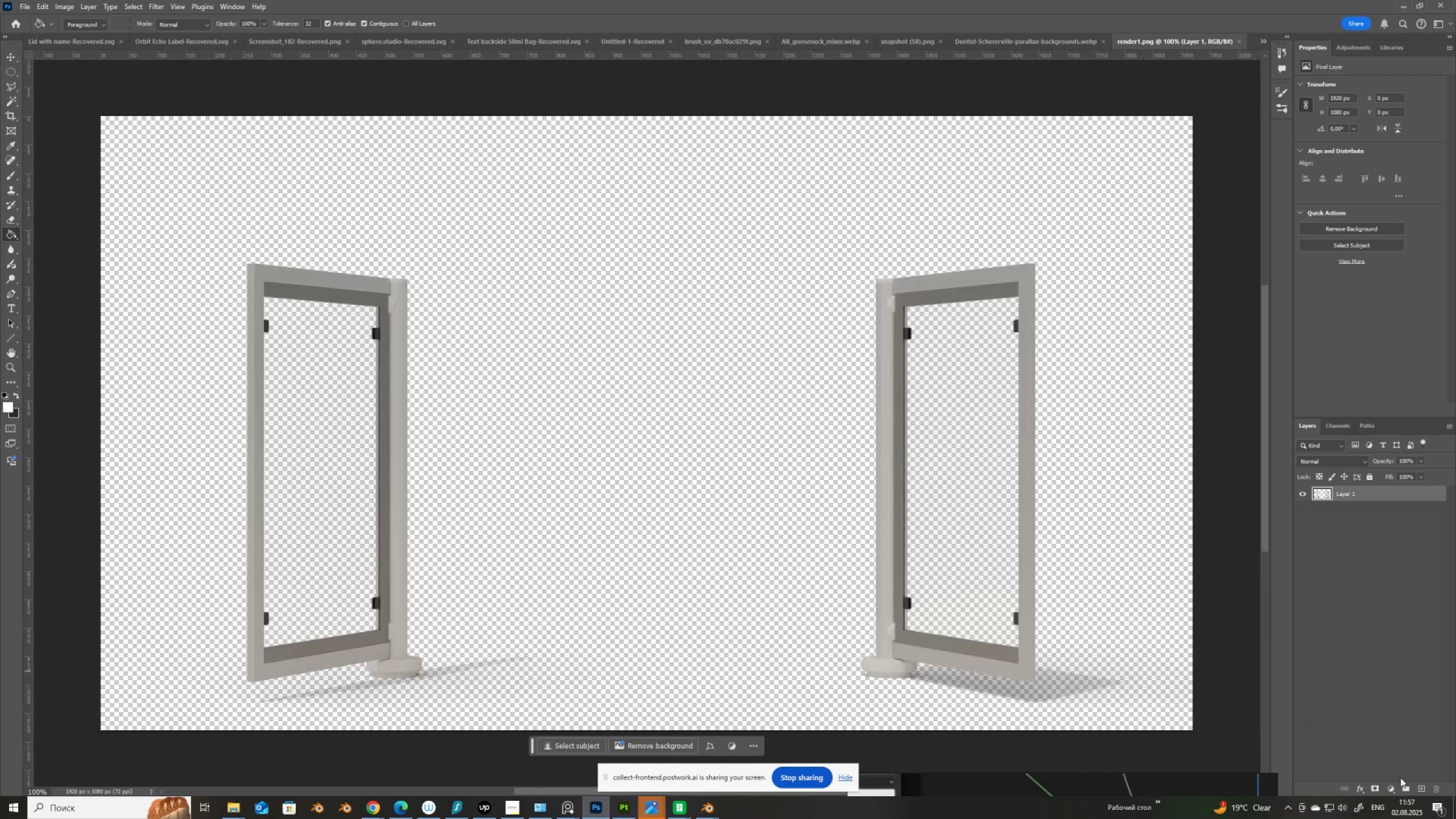 
left_click([1421, 789])
 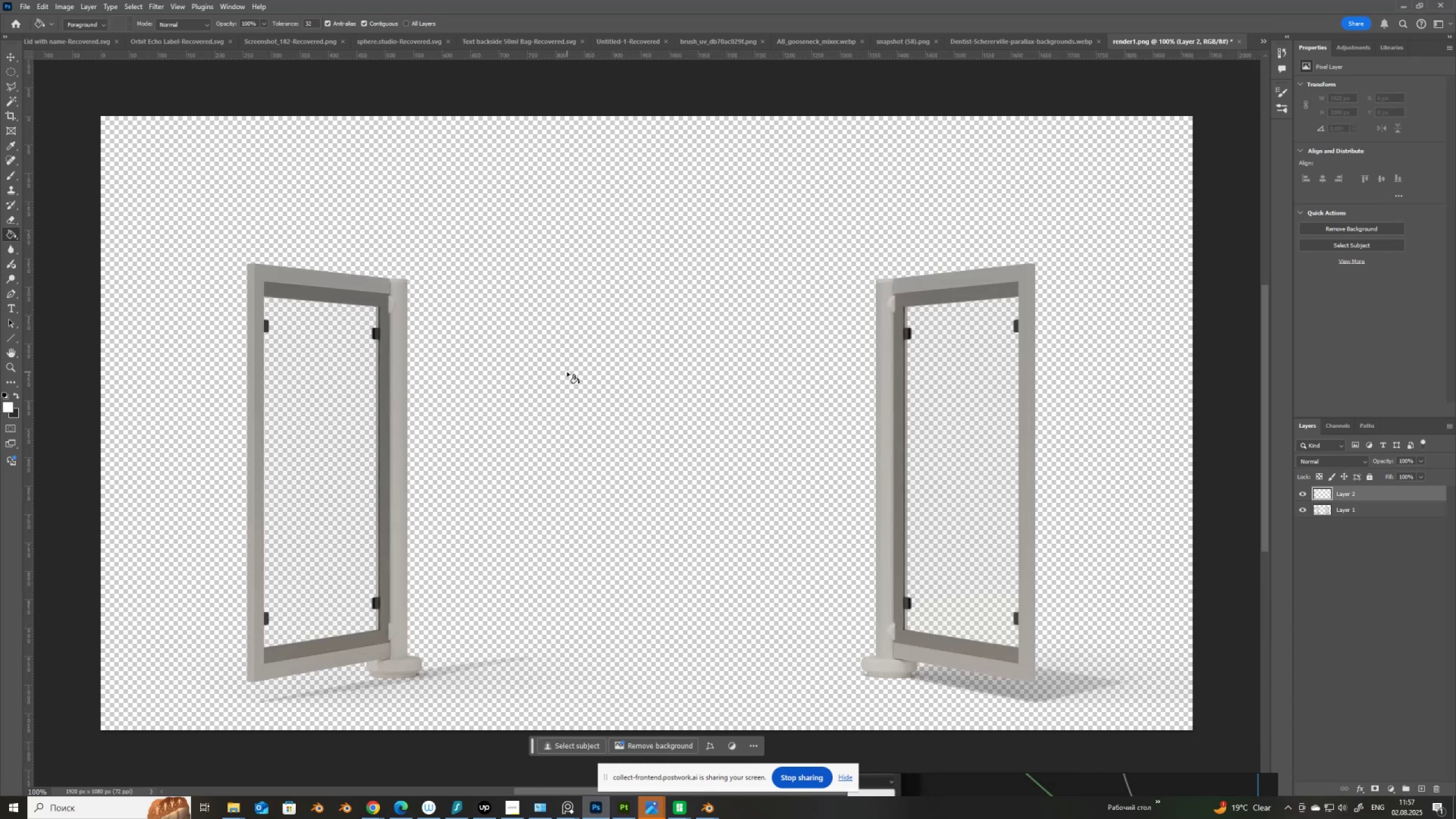 
left_click([567, 372])
 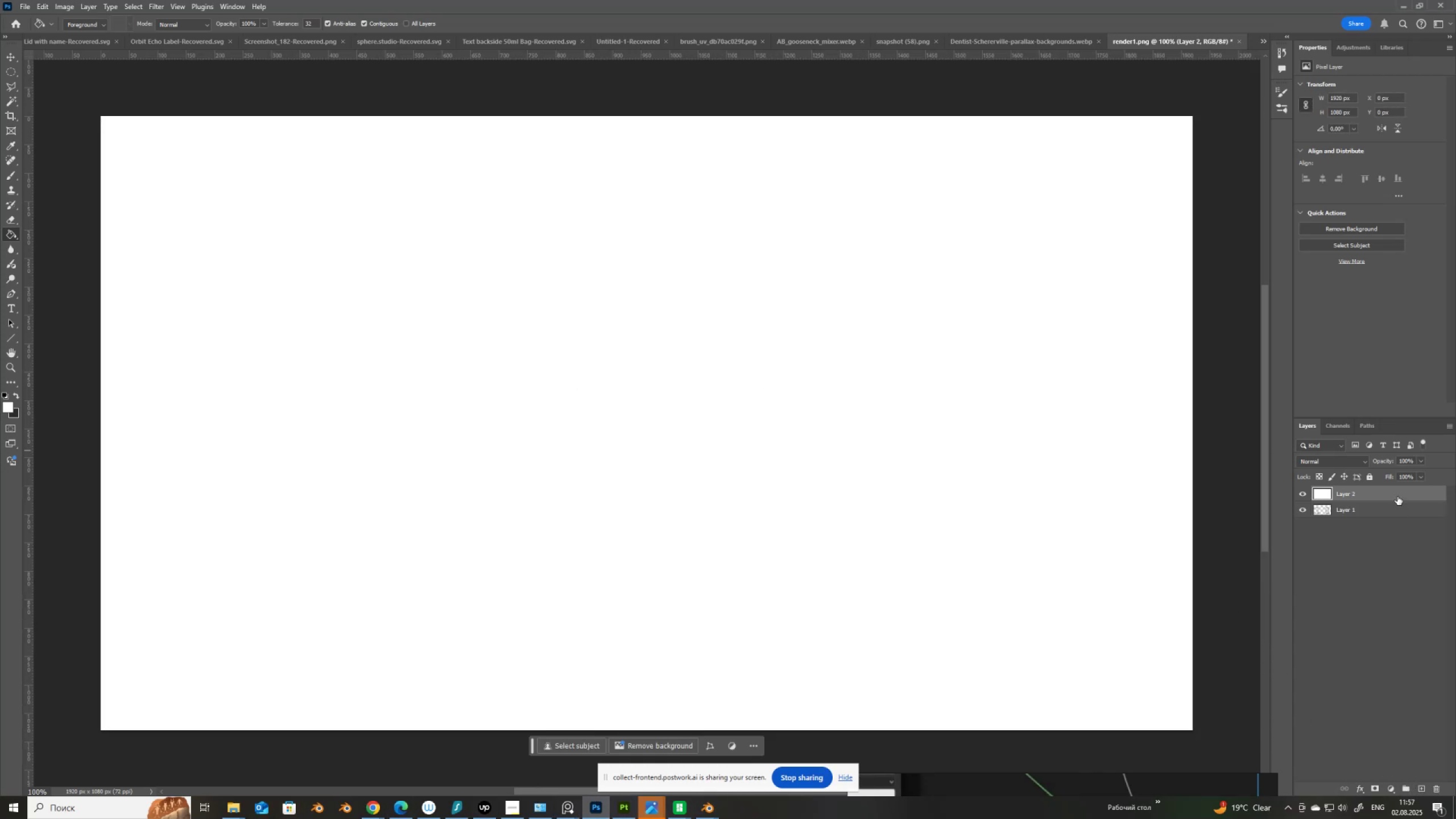 
left_click_drag(start_coordinate=[1397, 490], to_coordinate=[1400, 527])
 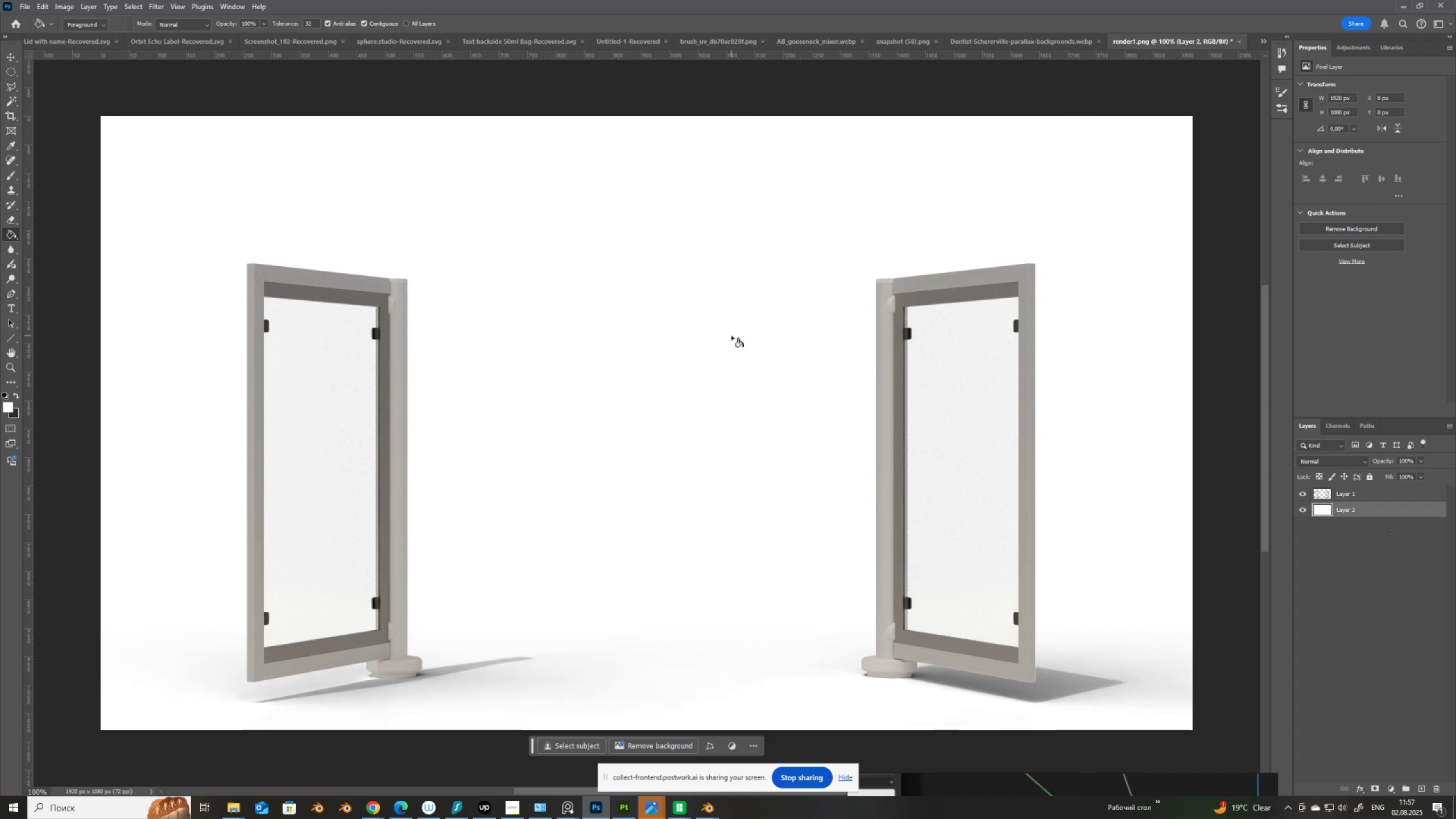 
wait(14.25)
 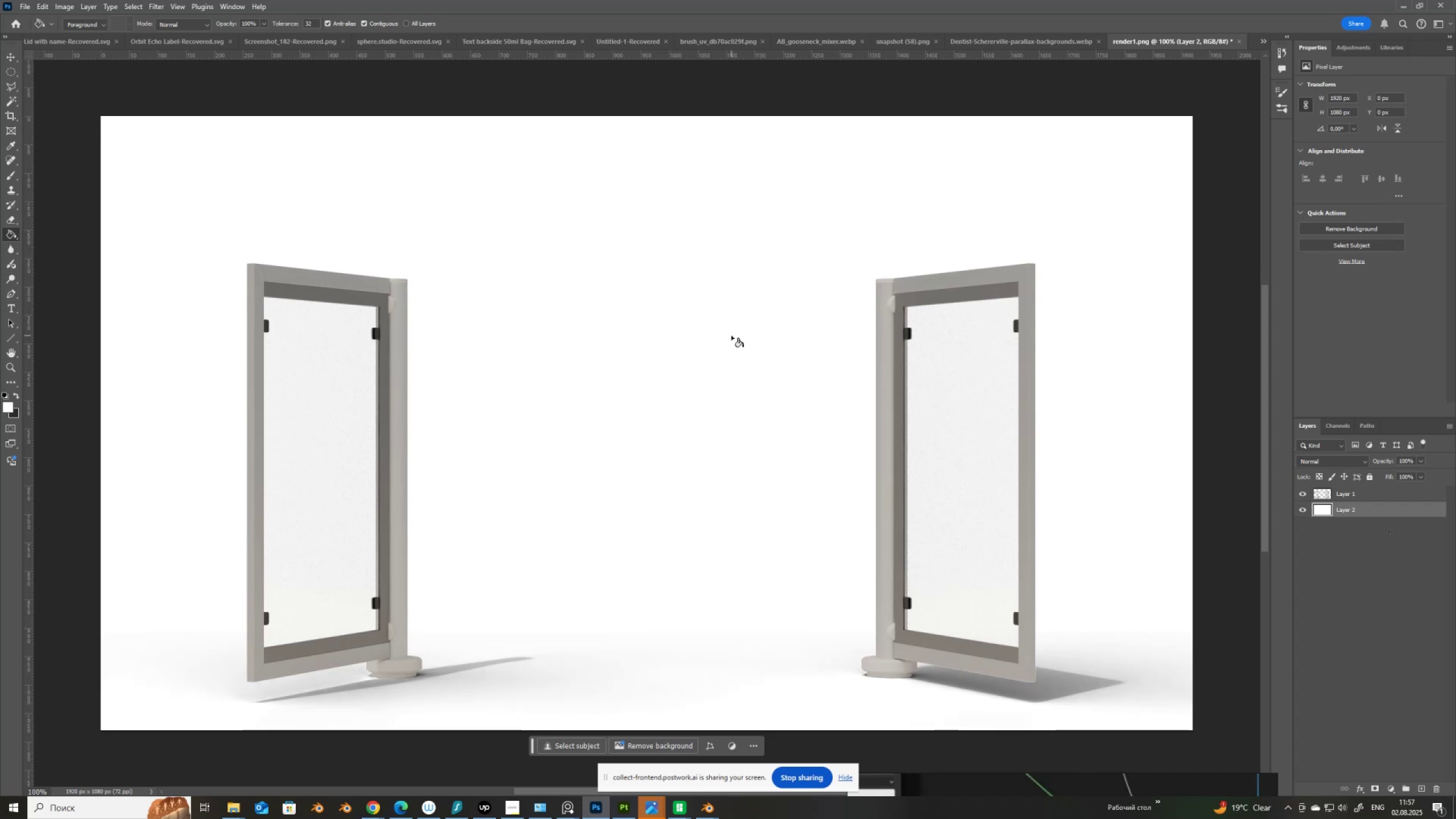 
left_click([64, 4])
 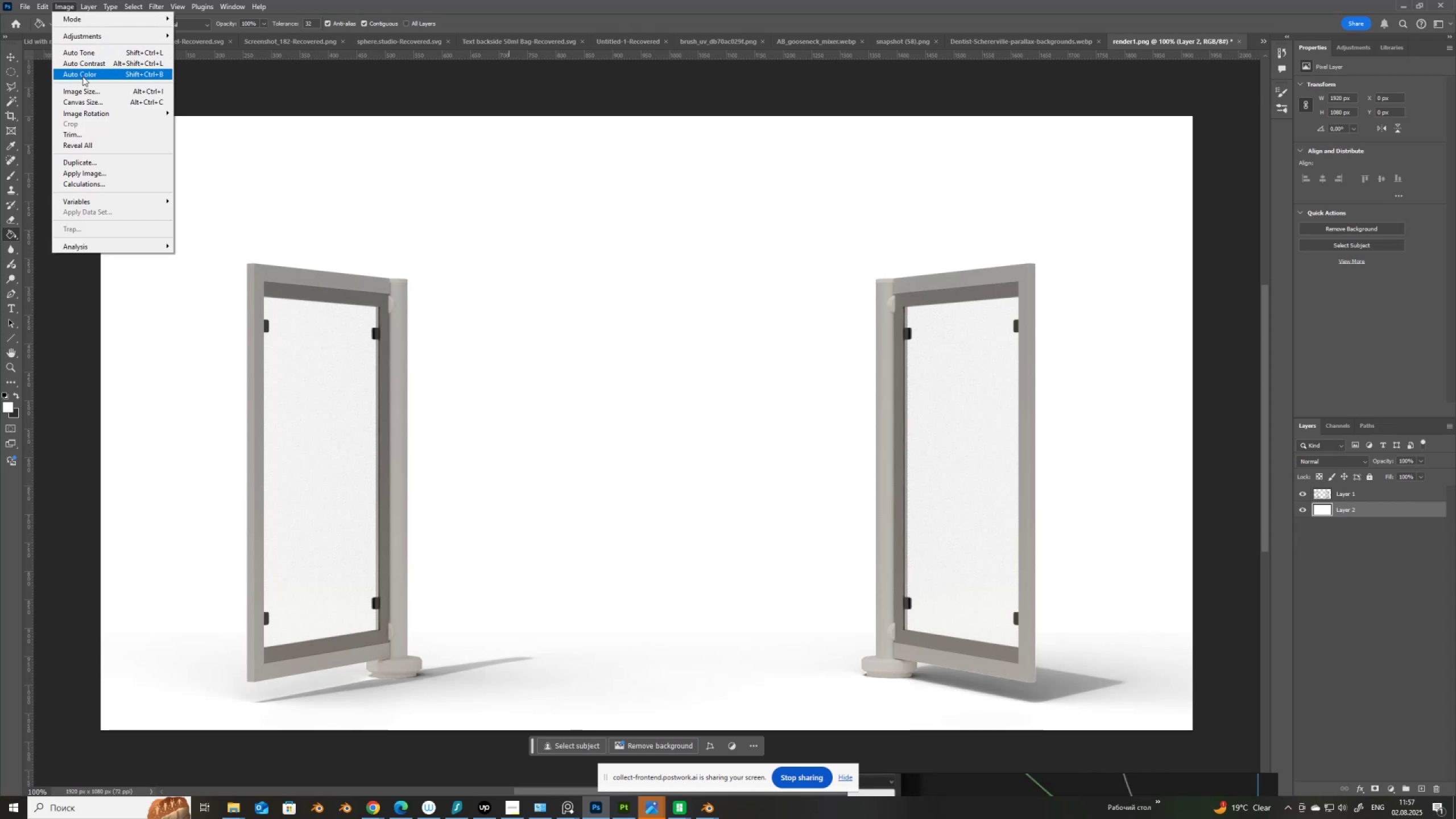 
left_click([82, 76])
 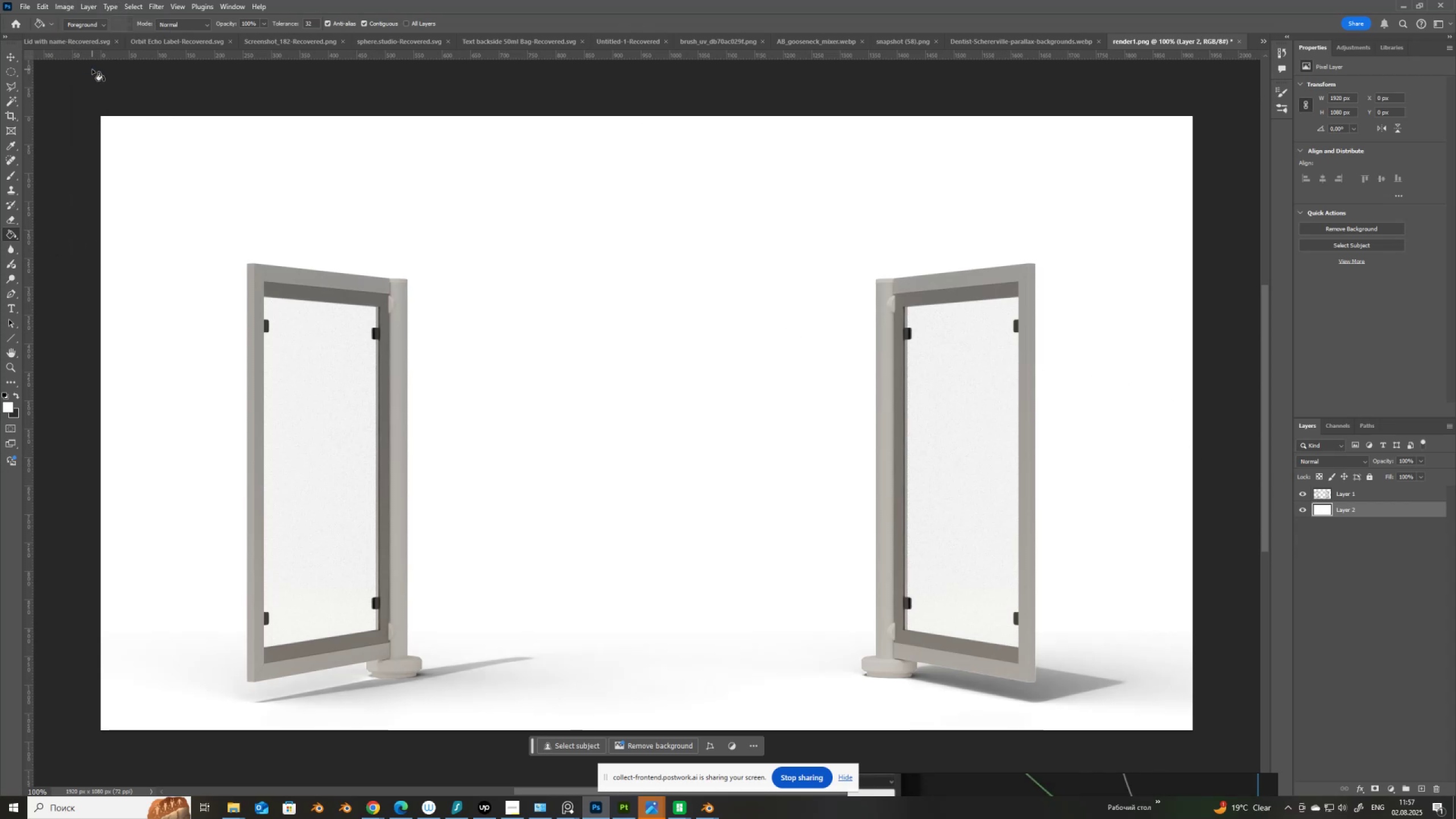 
key(Control+Z)
 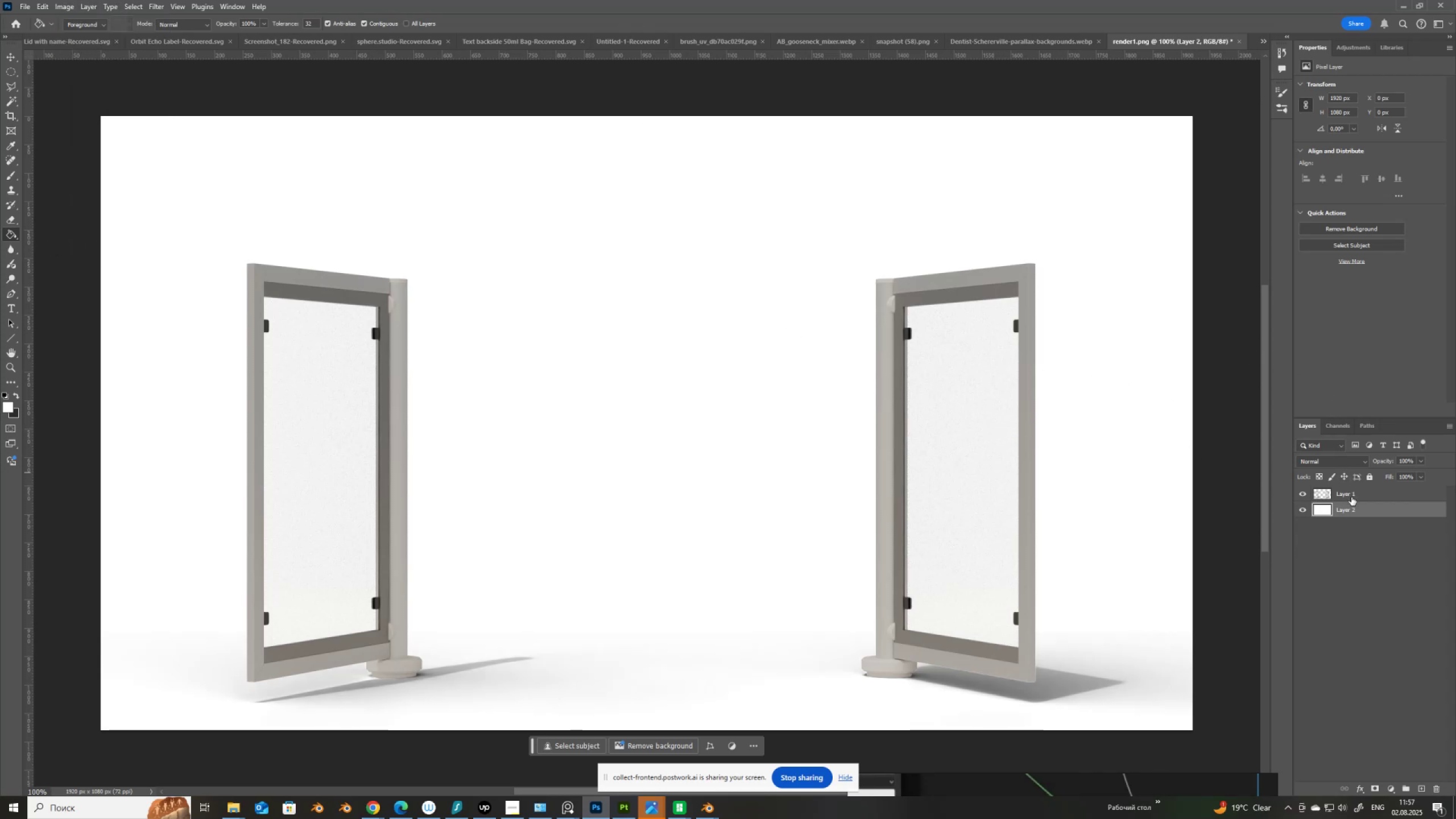 
left_click([1351, 499])
 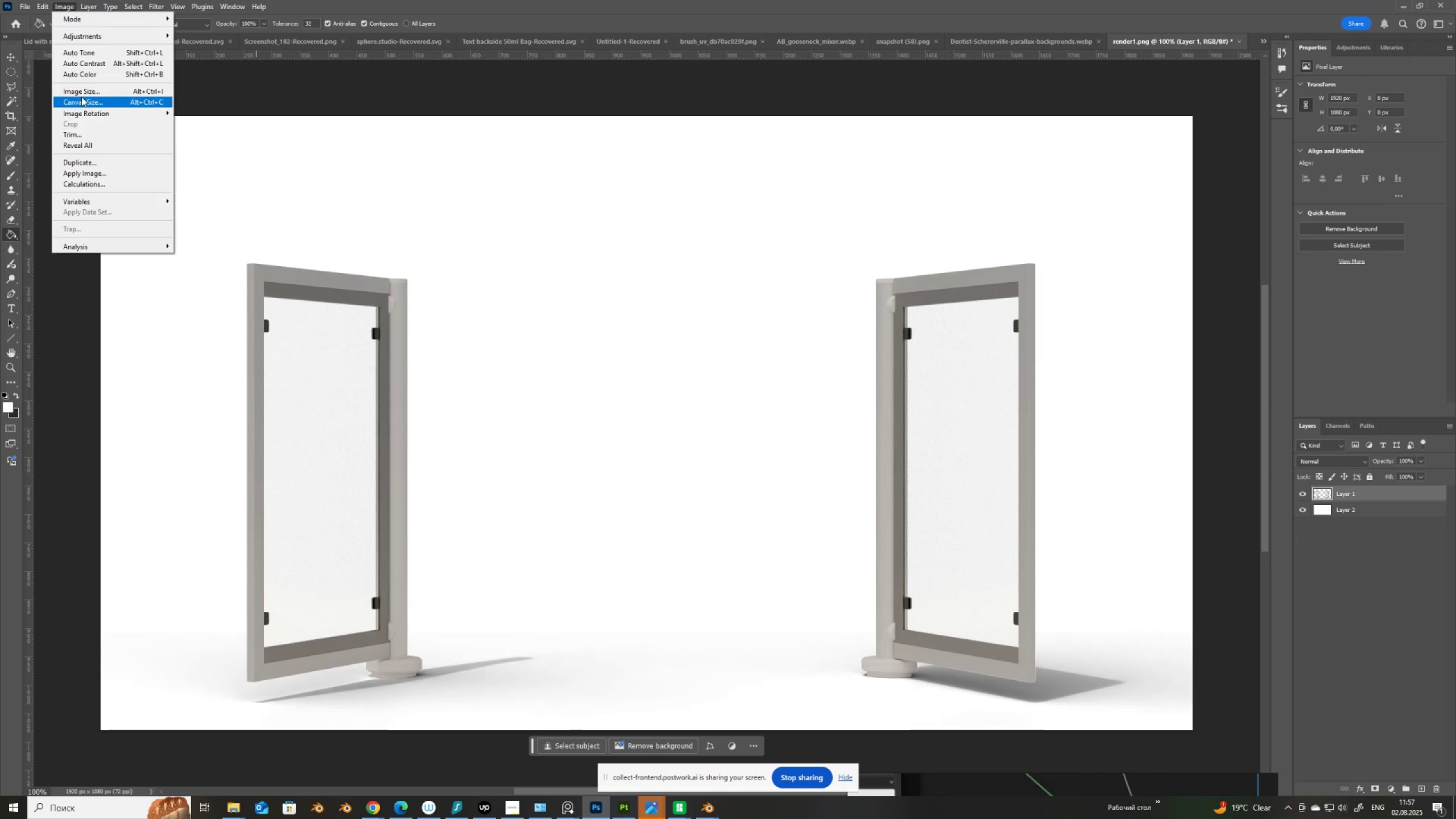 
left_click([92, 63])
 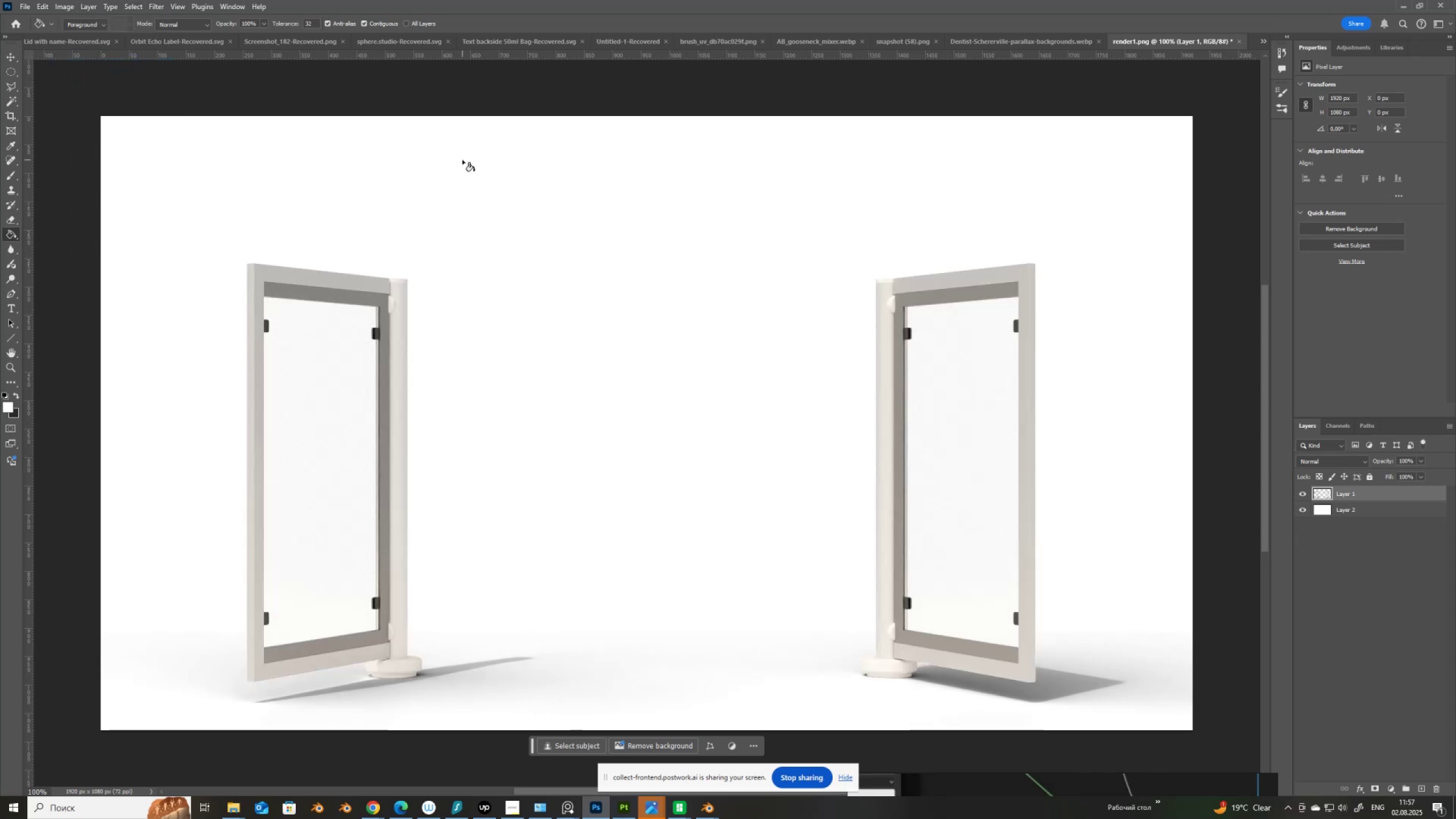 
wait(5.69)
 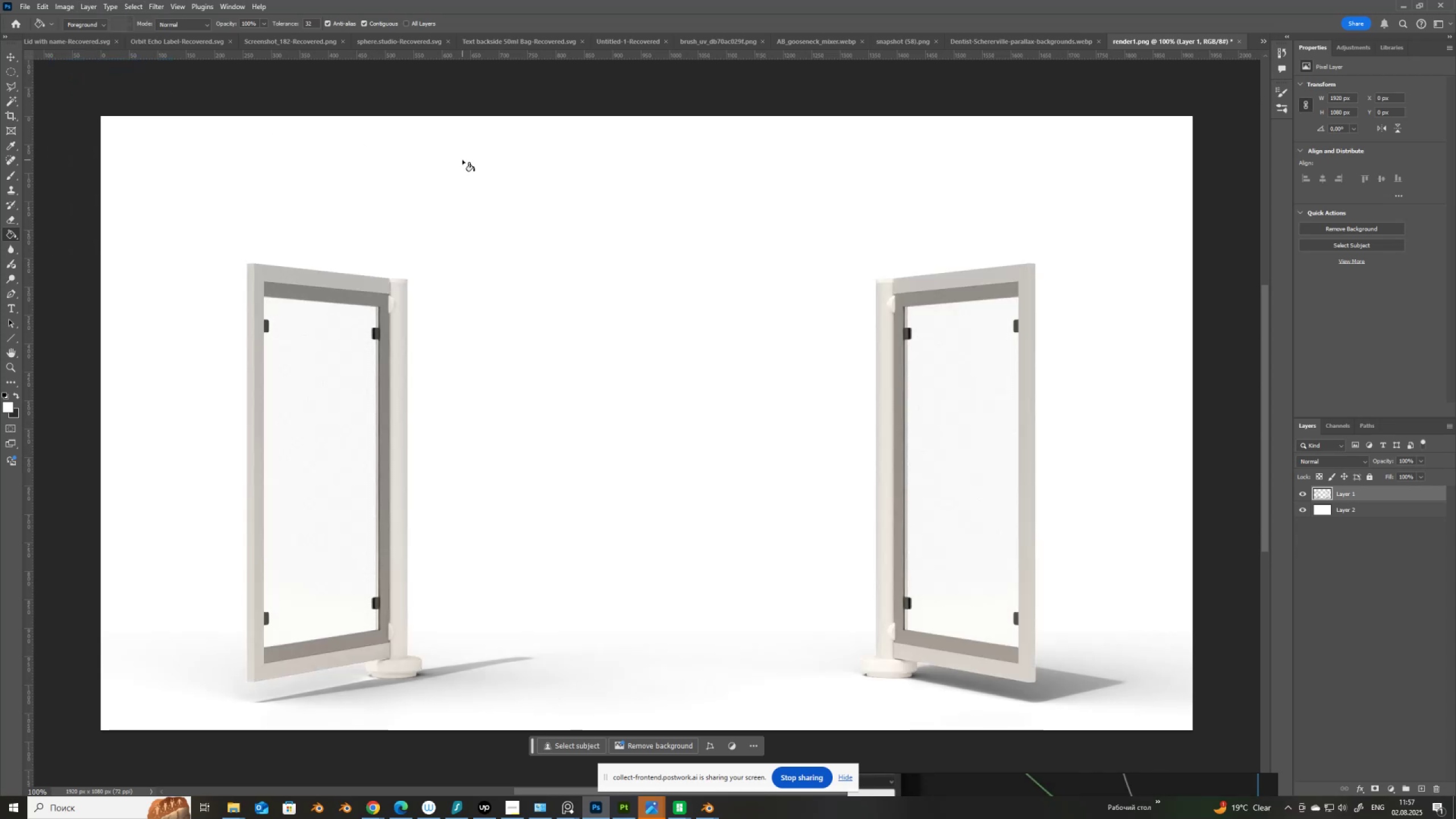 
key(Control+Z)
 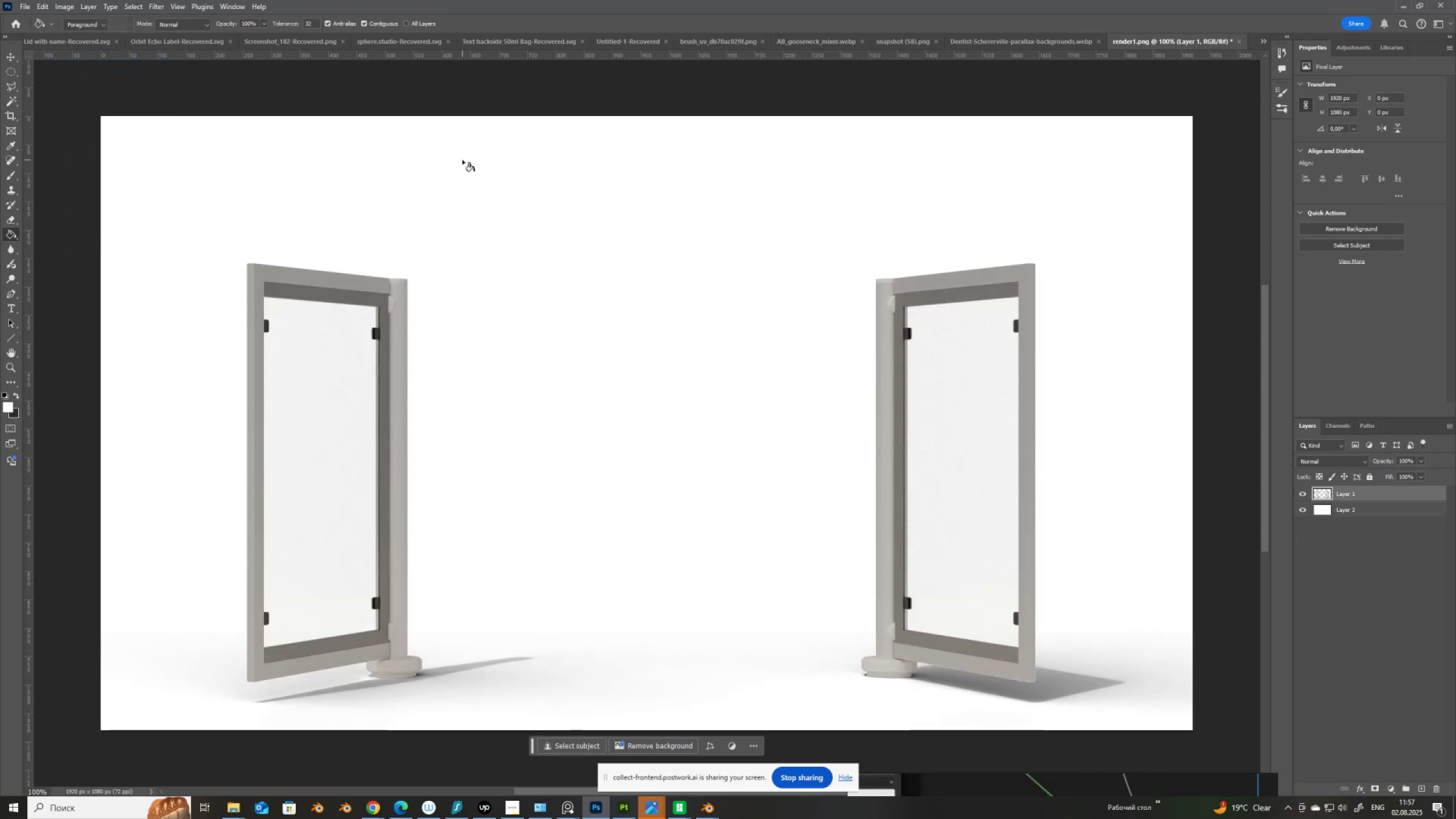 
key(Control+Shift+ControlLeft)
 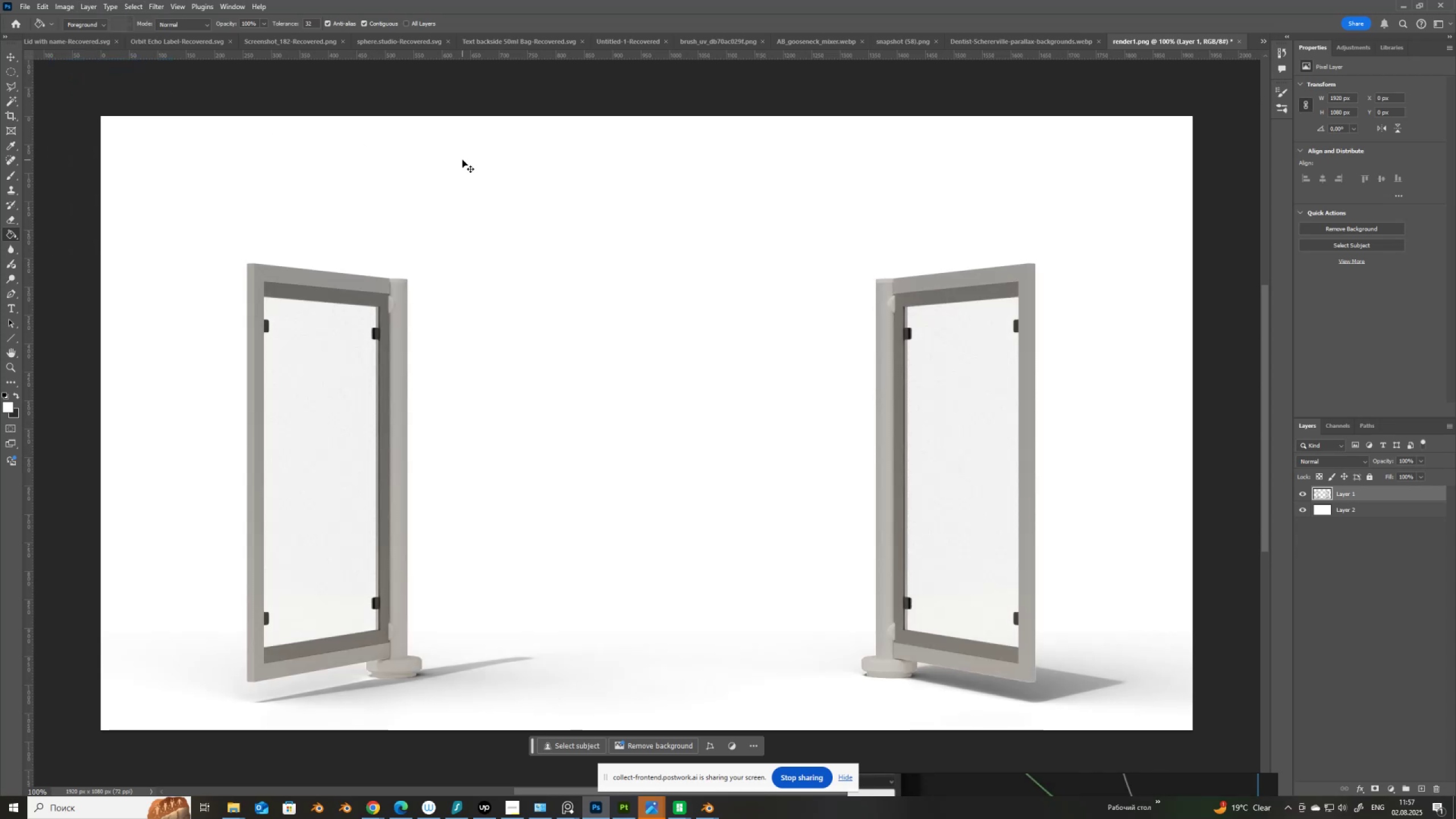 
key(Control+Shift+Z)
 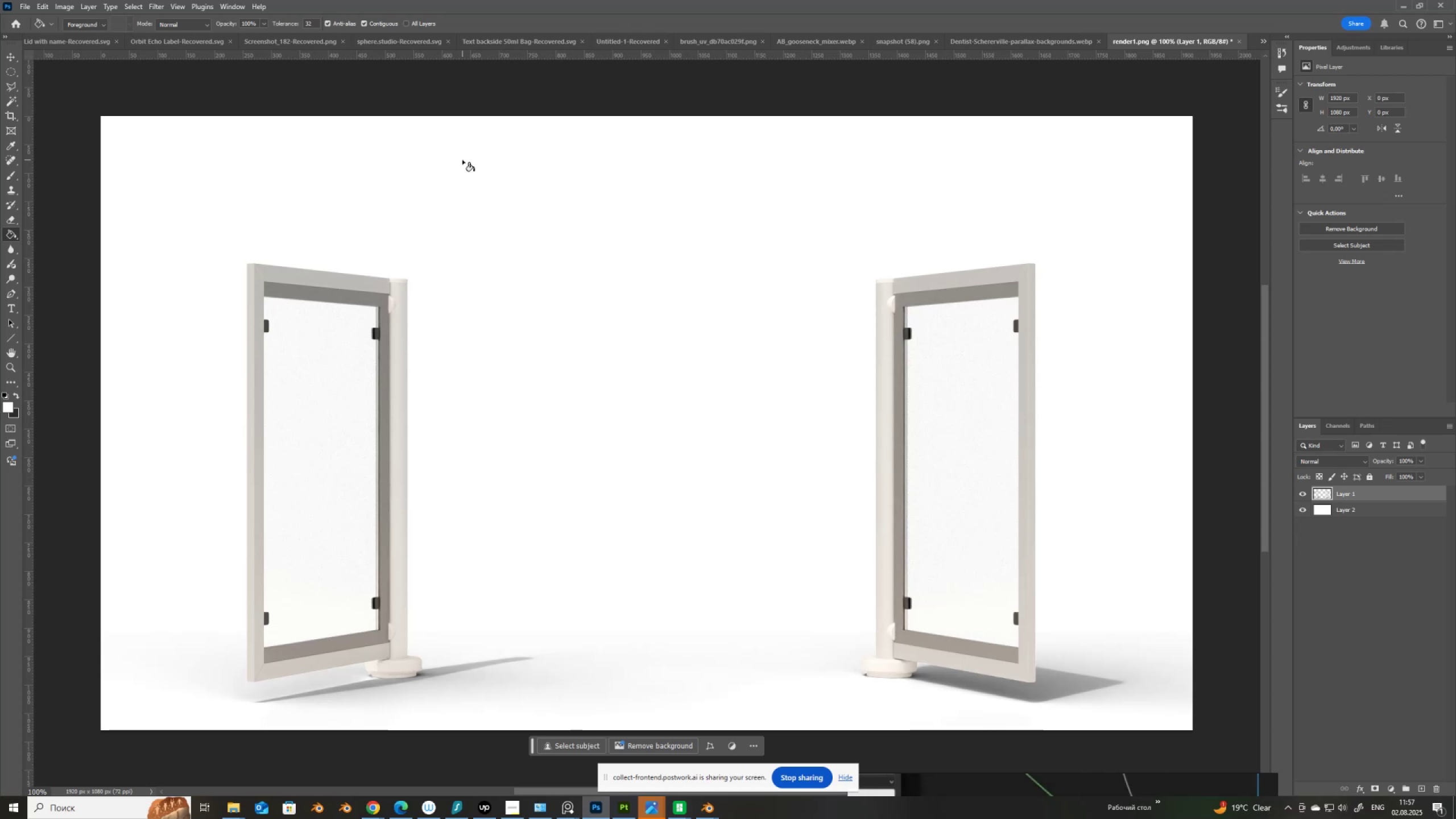 
wait(8.05)
 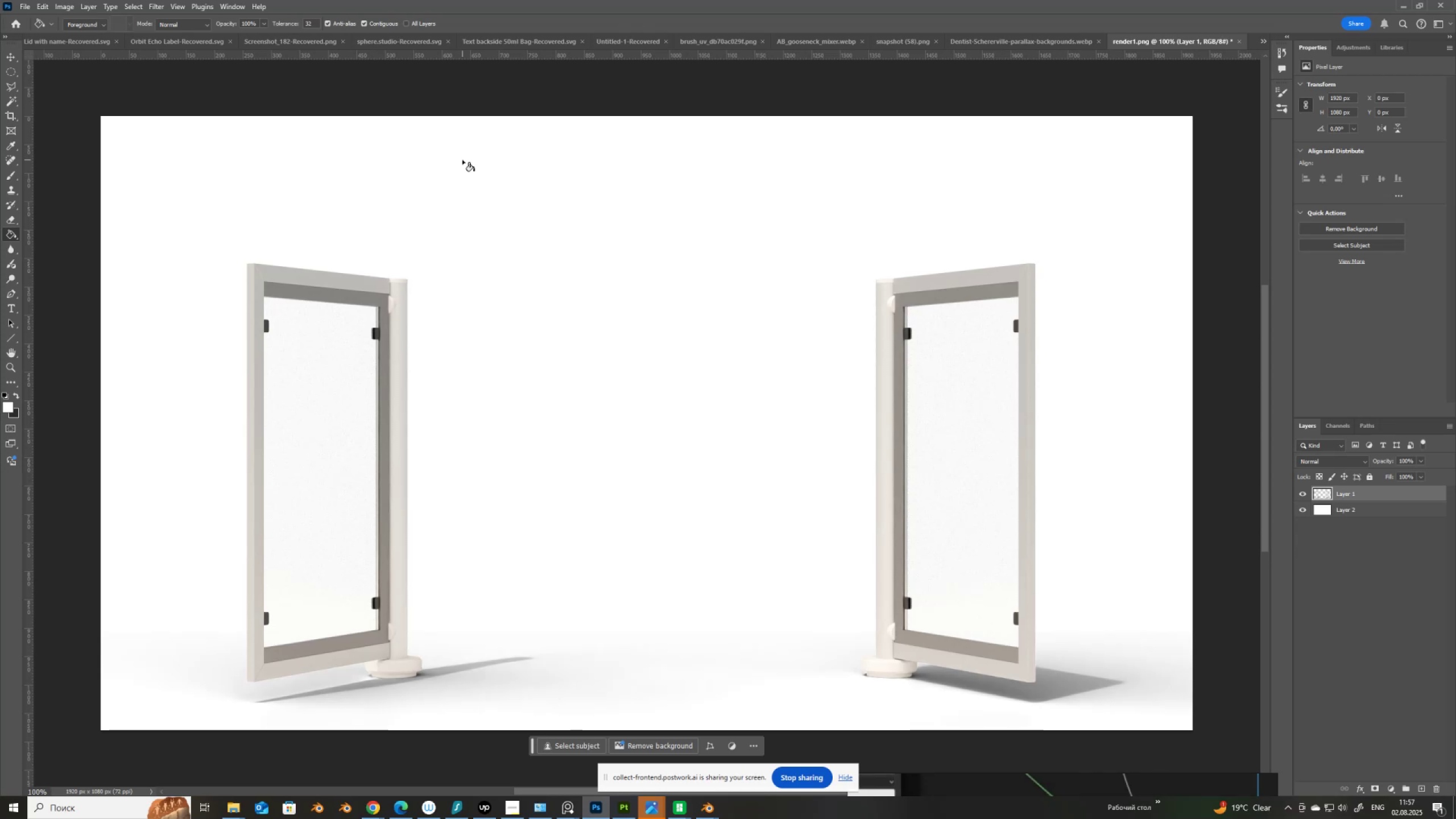 
left_click([104, 243])
 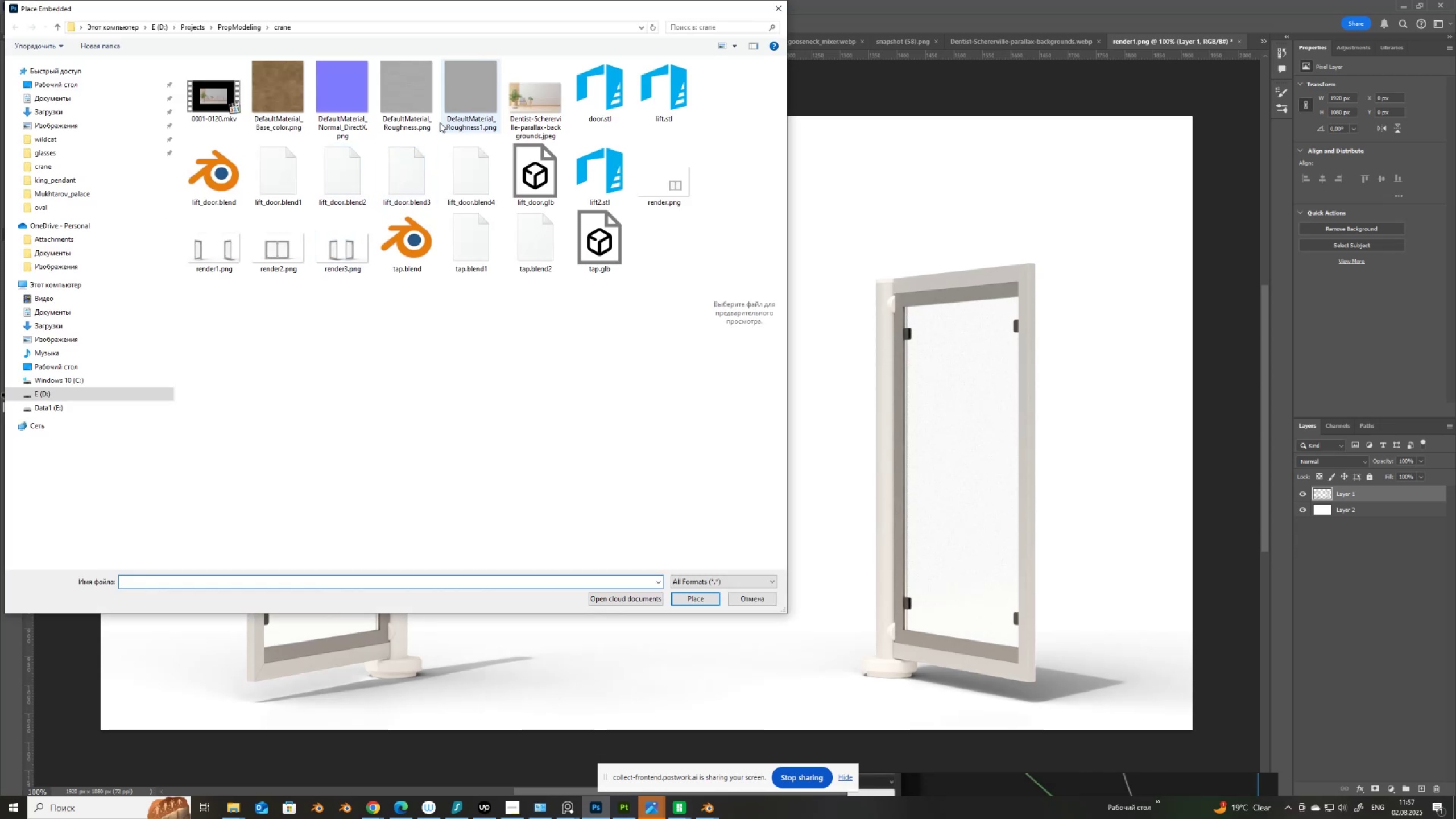 
double_click([278, 251])
 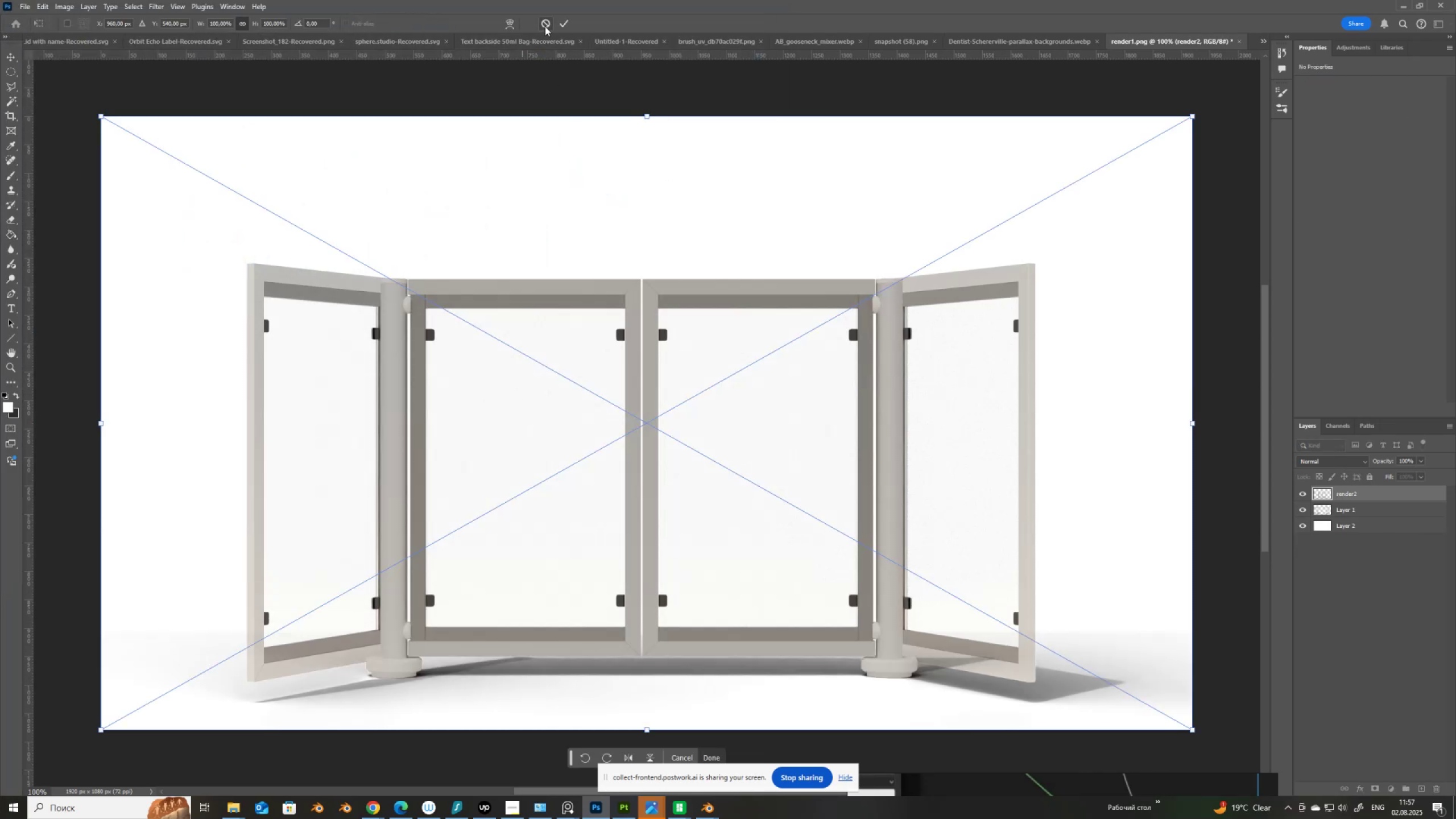 
left_click([562, 22])
 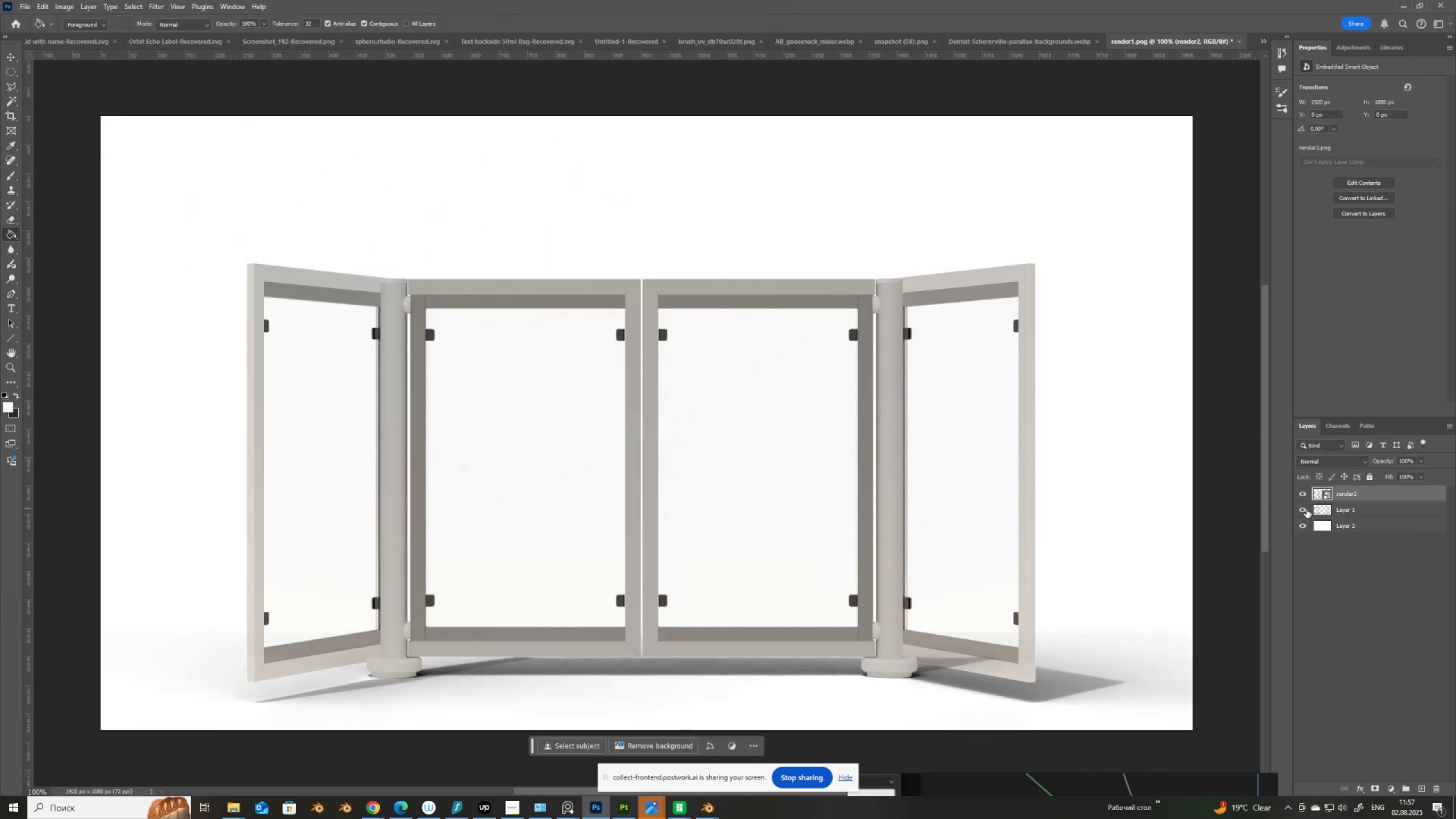 
left_click([1302, 510])
 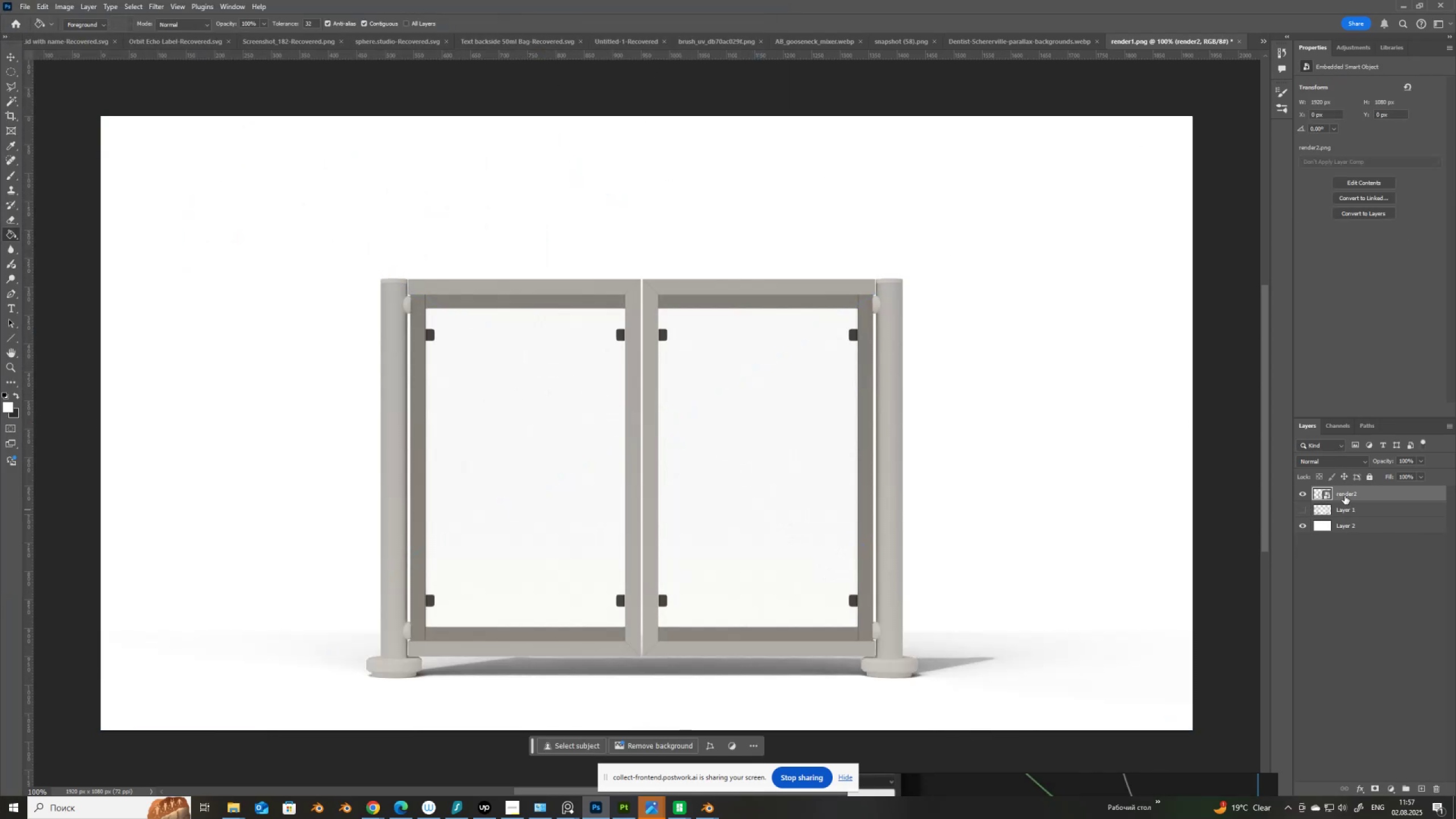 
left_click([1345, 496])
 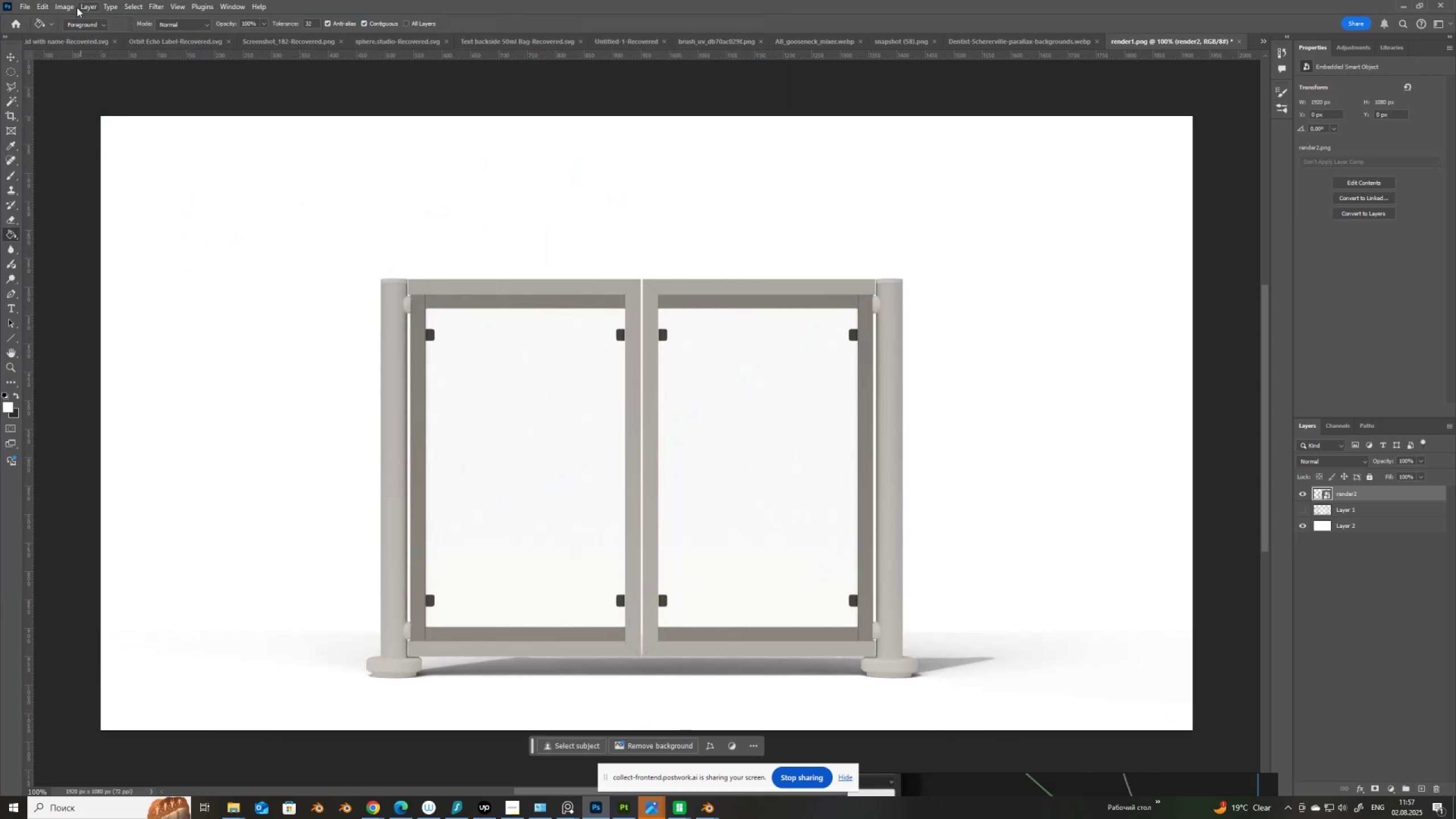 
left_click([61, 7])
 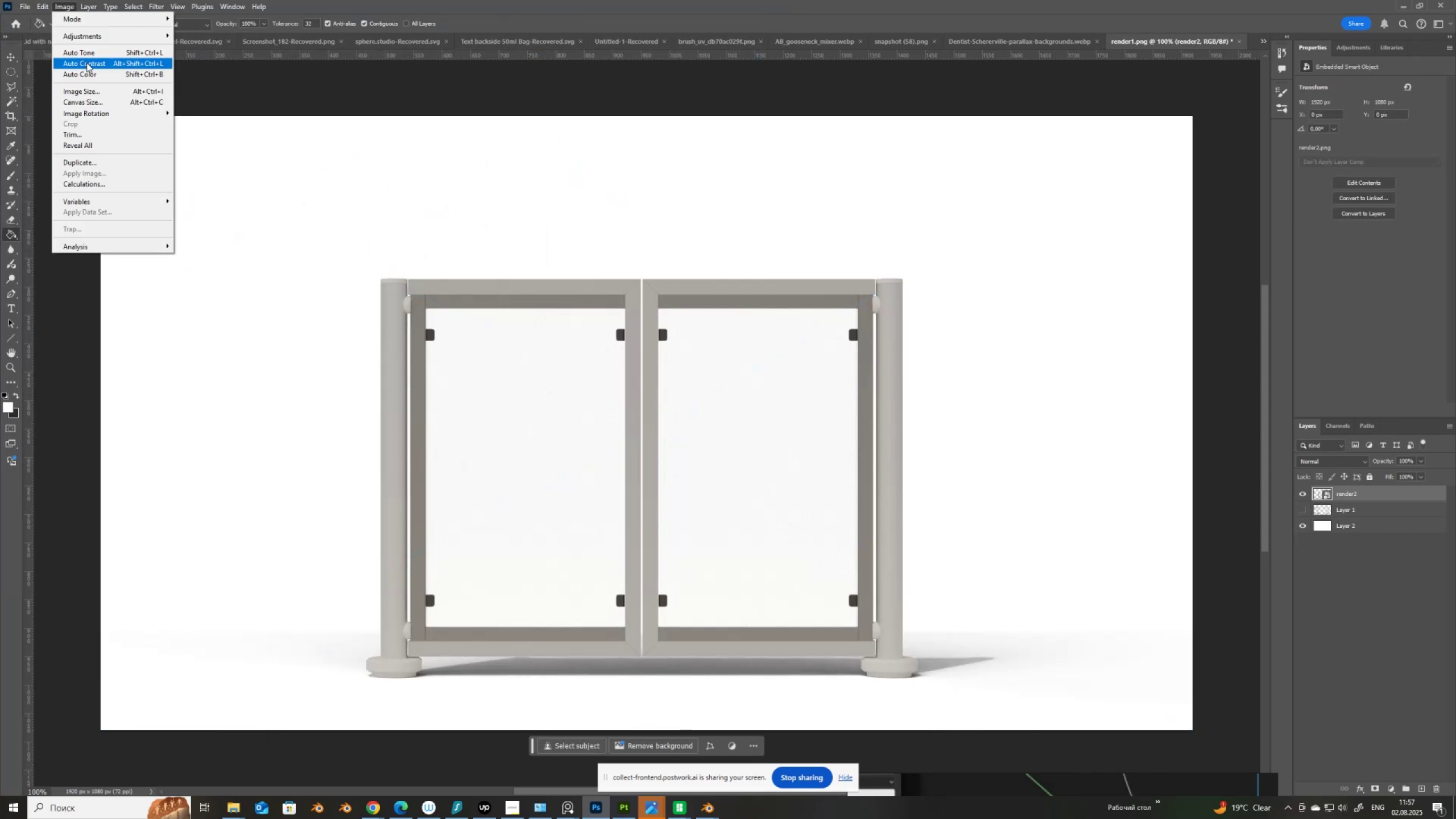 
left_click([86, 63])
 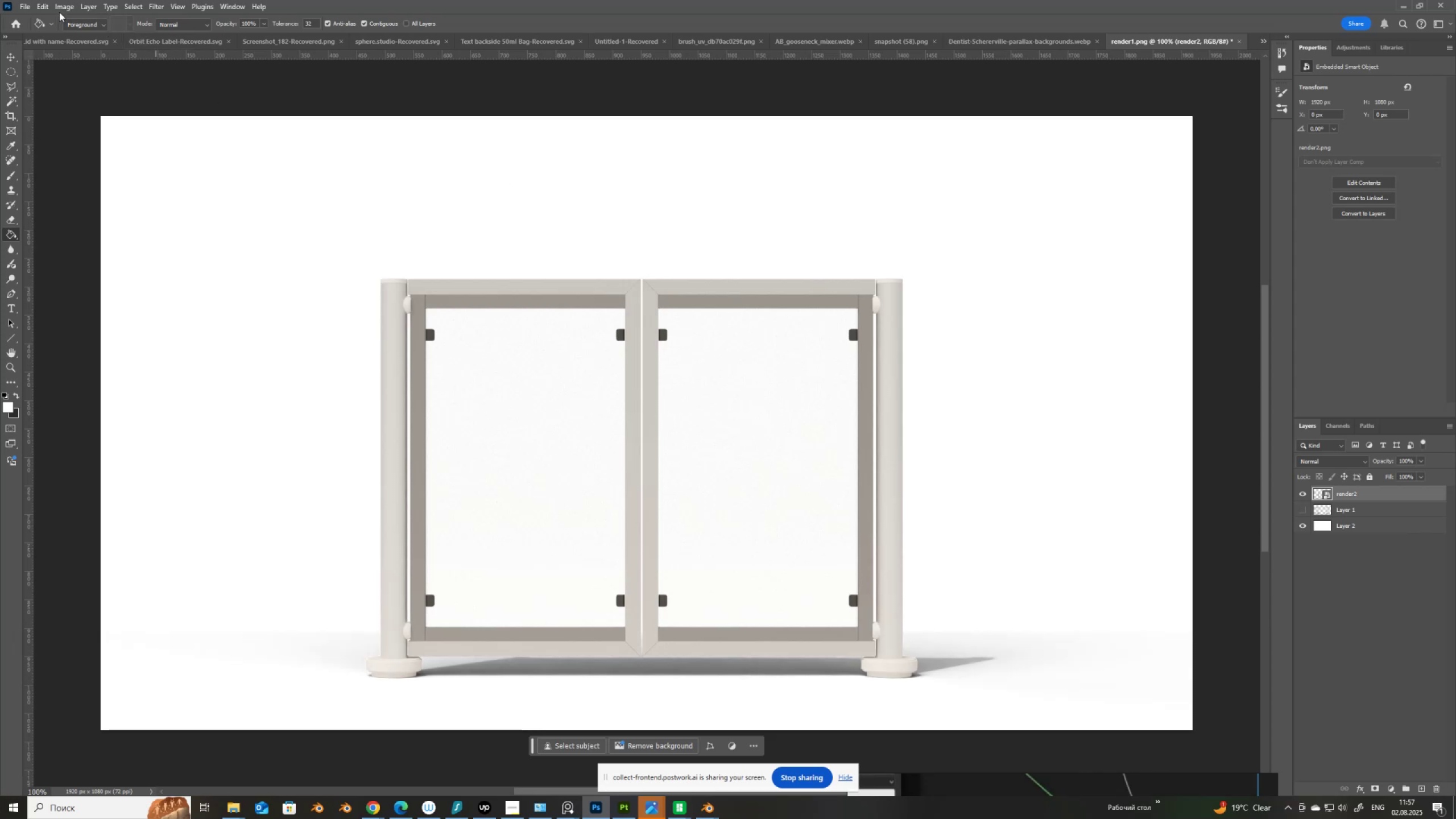 
left_click([24, 5])
 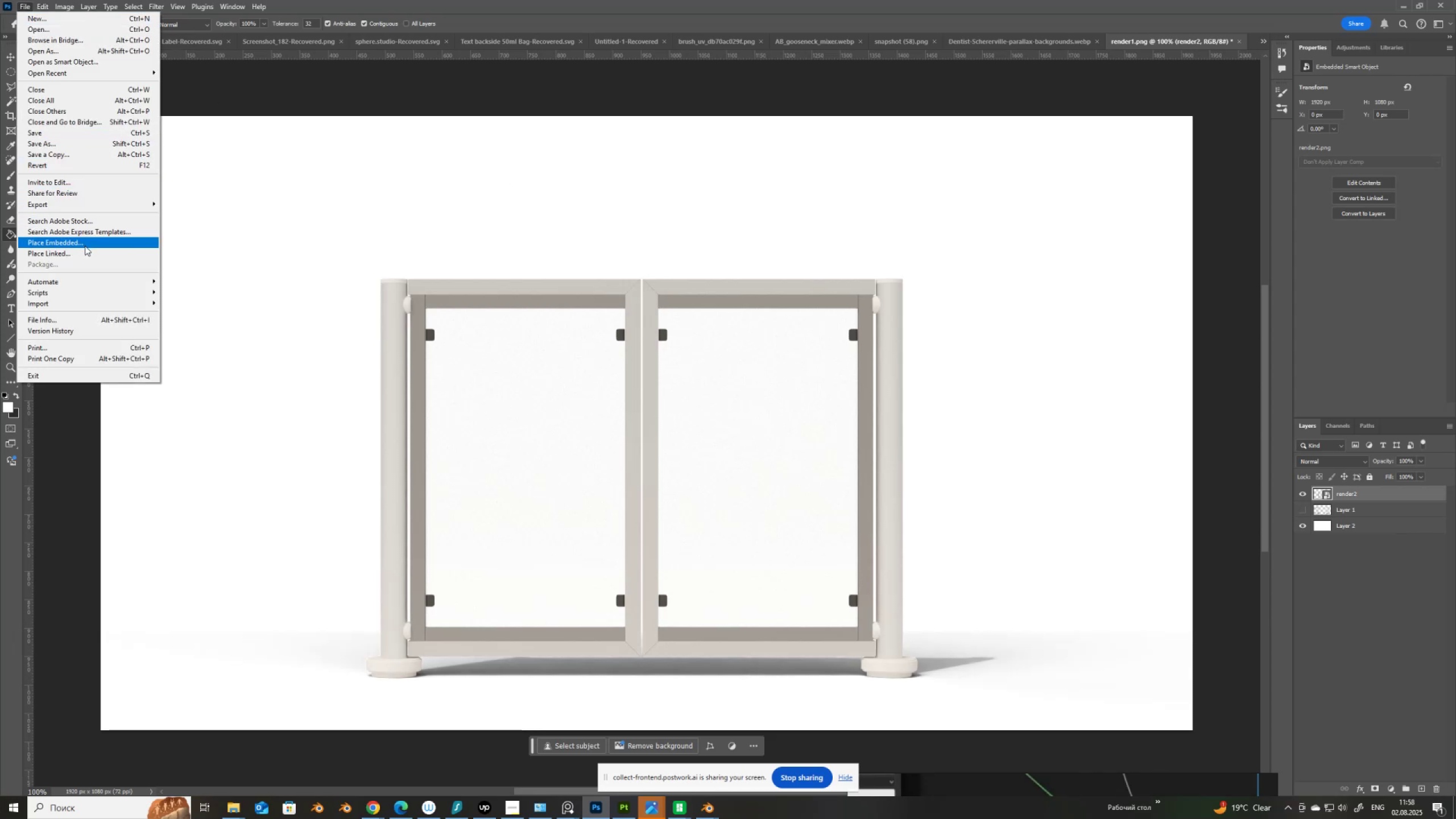 
left_click([85, 246])
 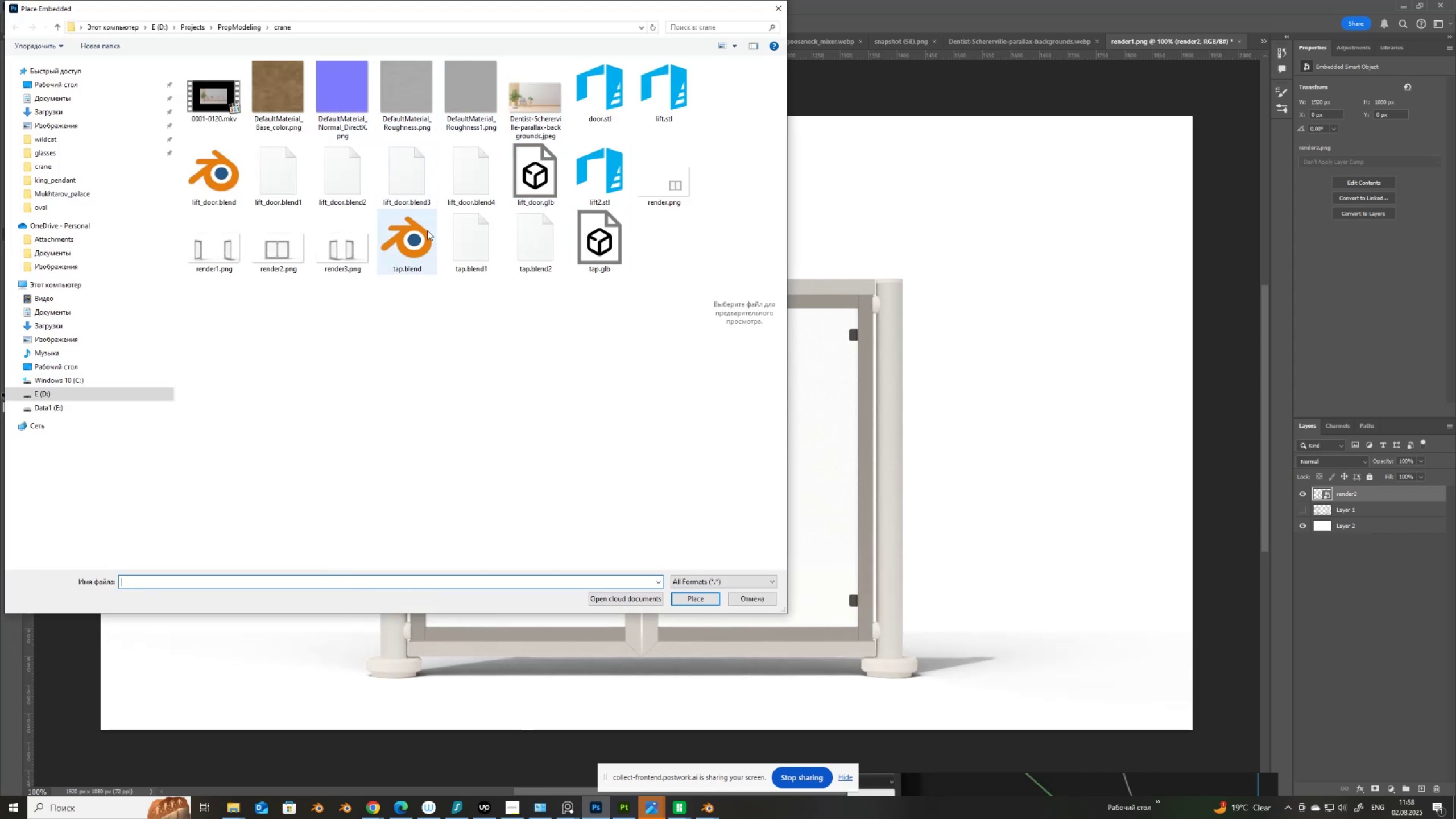 
wait(9.14)
 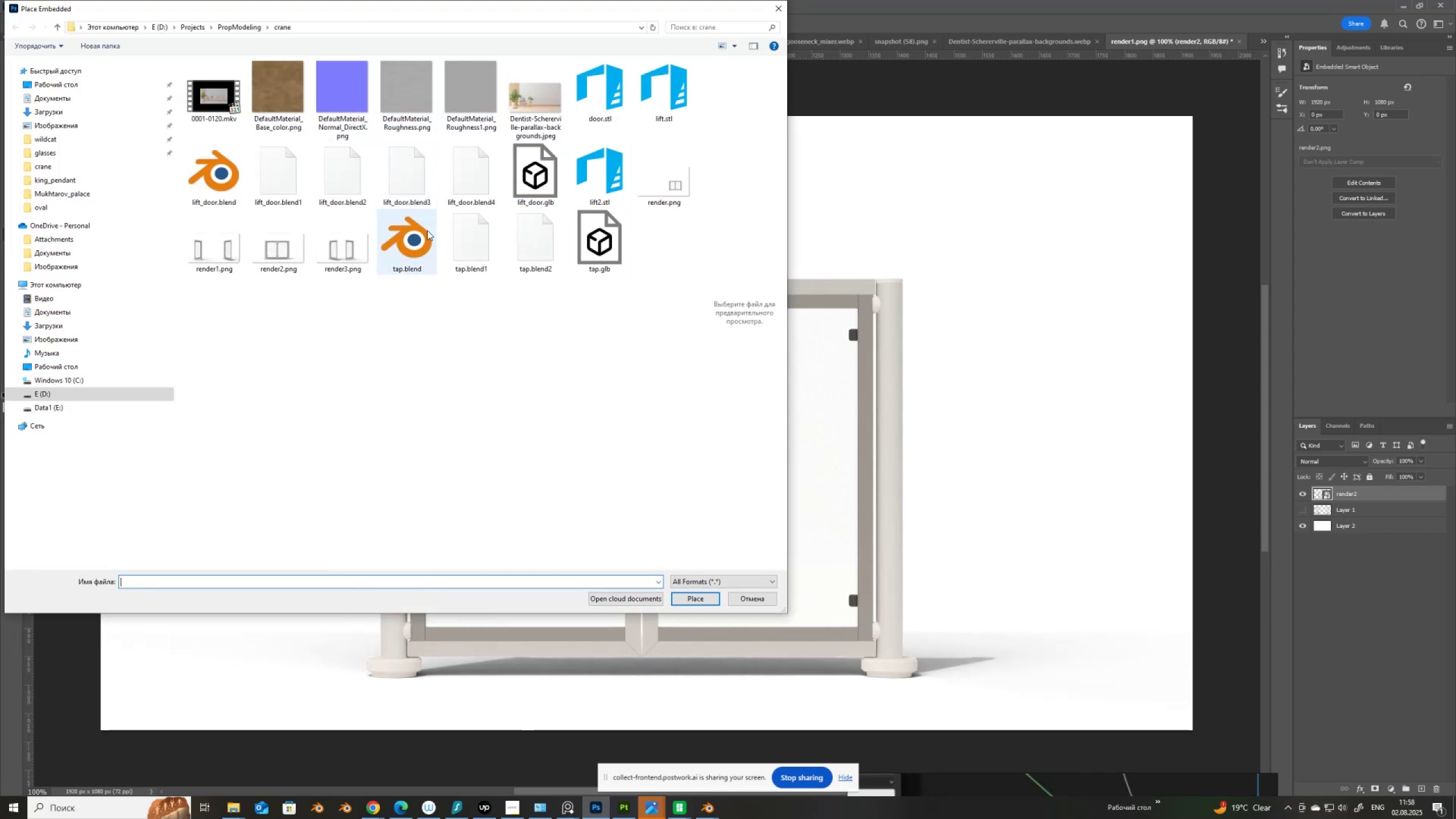 
double_click([338, 251])
 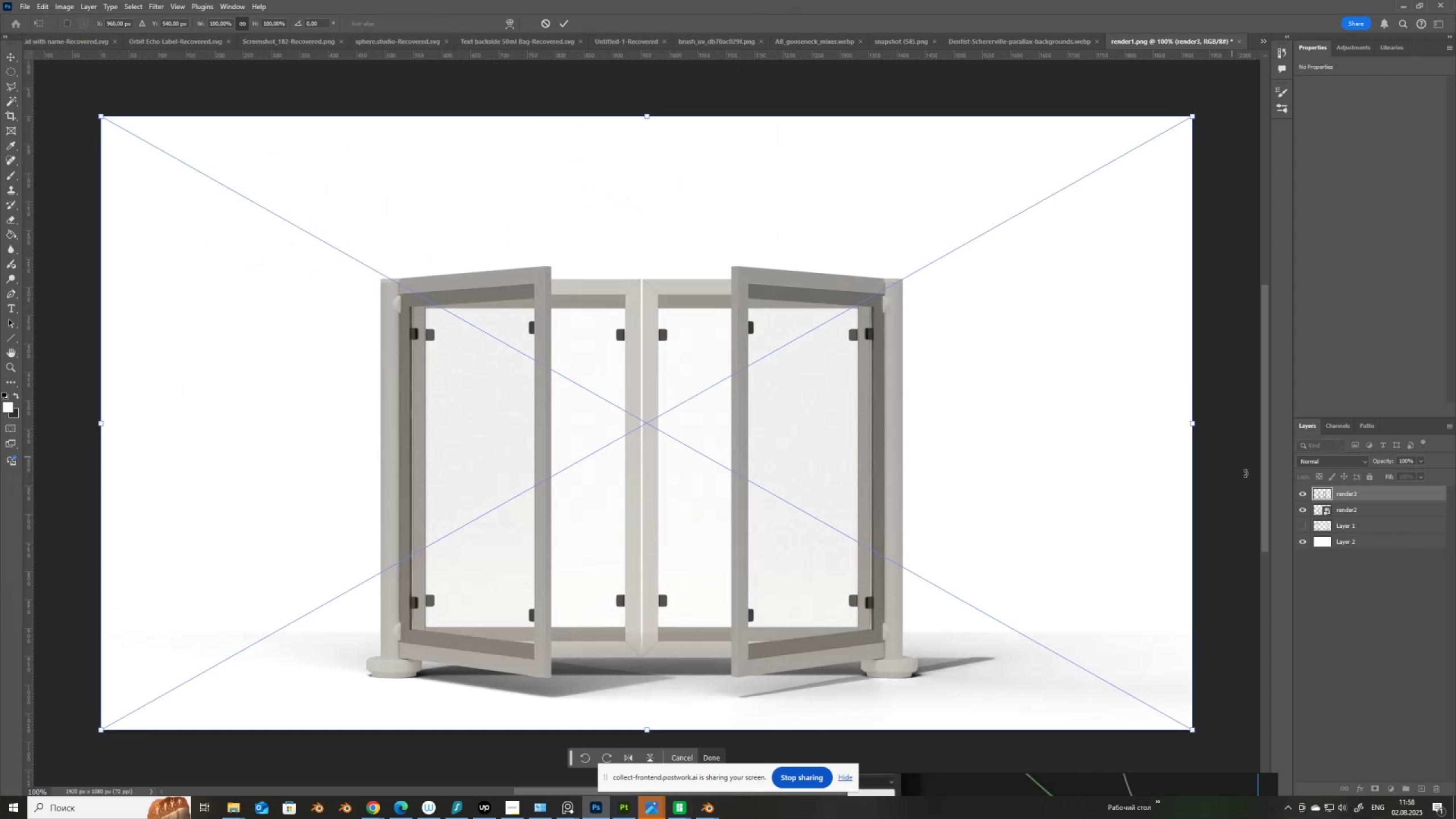 
left_click([1303, 511])
 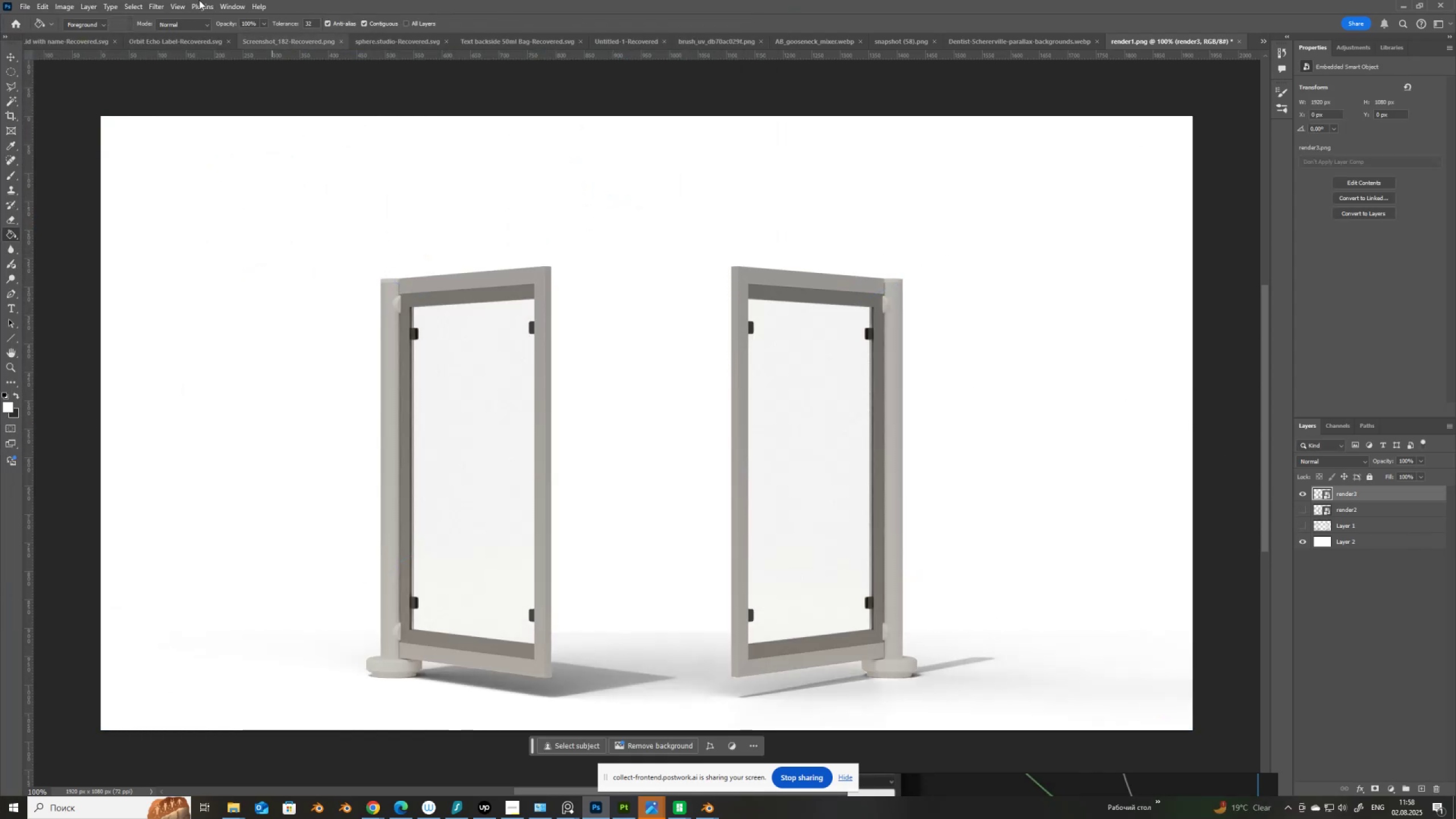 
left_click([64, 8])
 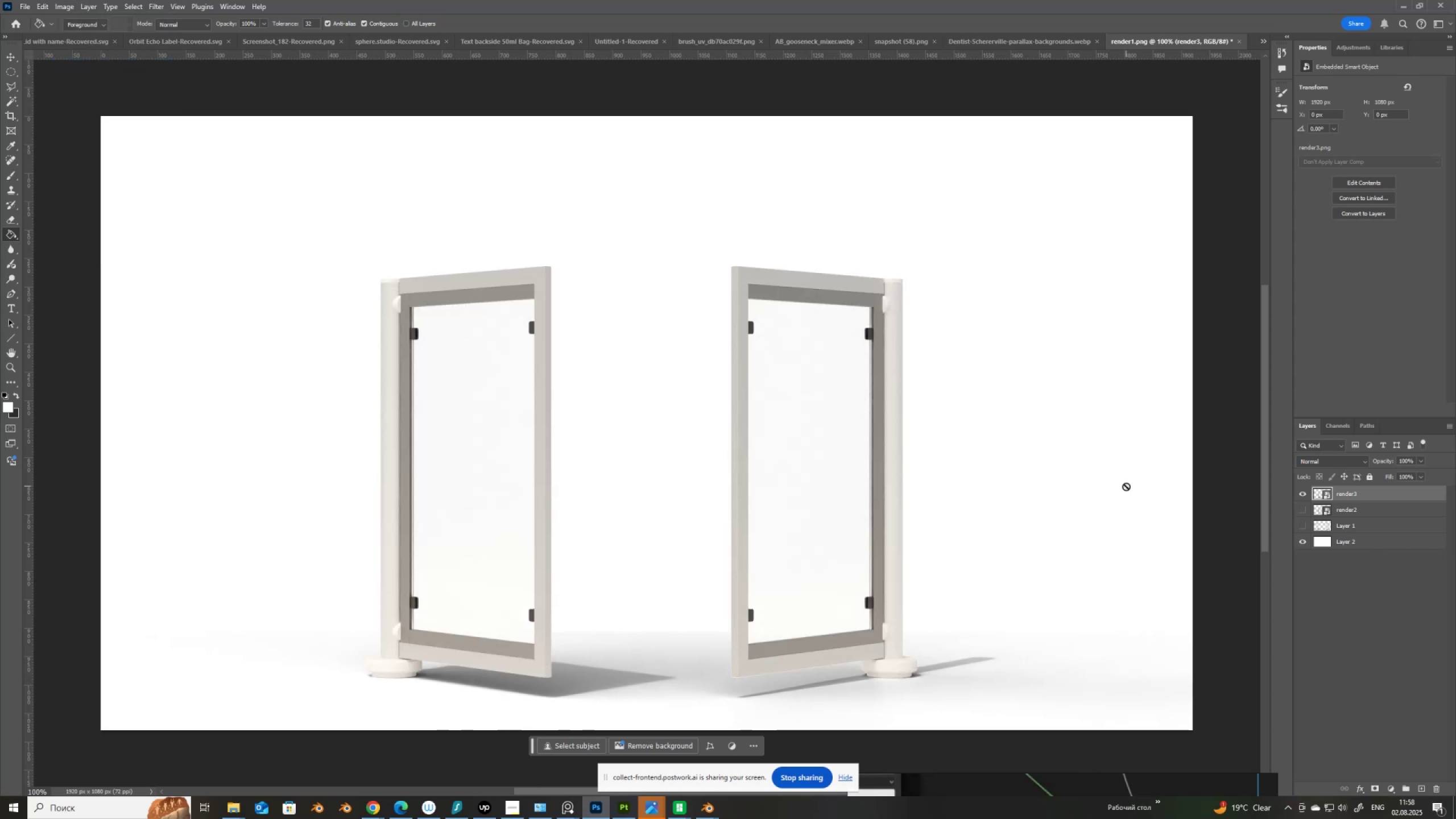 
wait(14.82)
 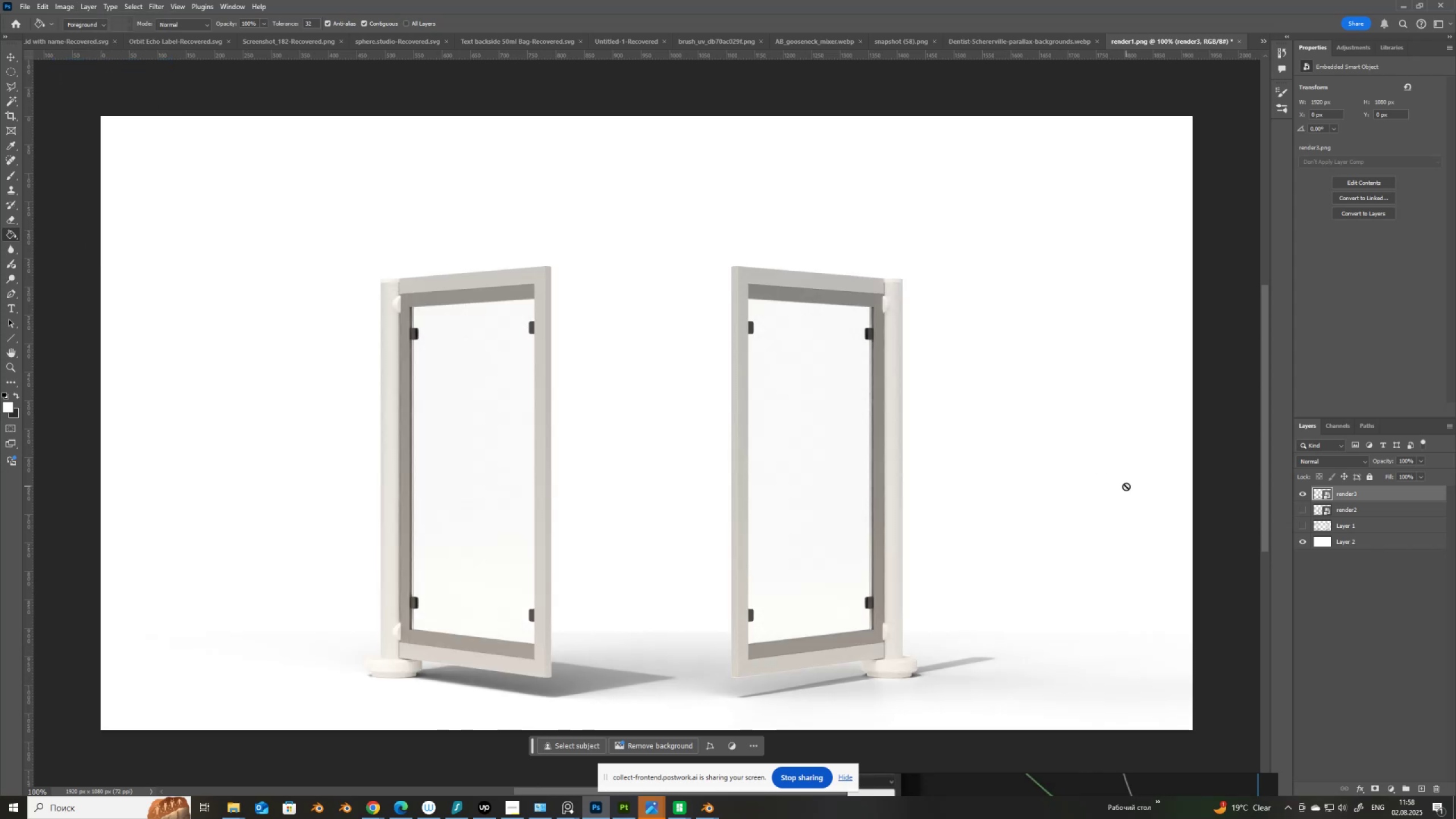 
left_click([1321, 544])
 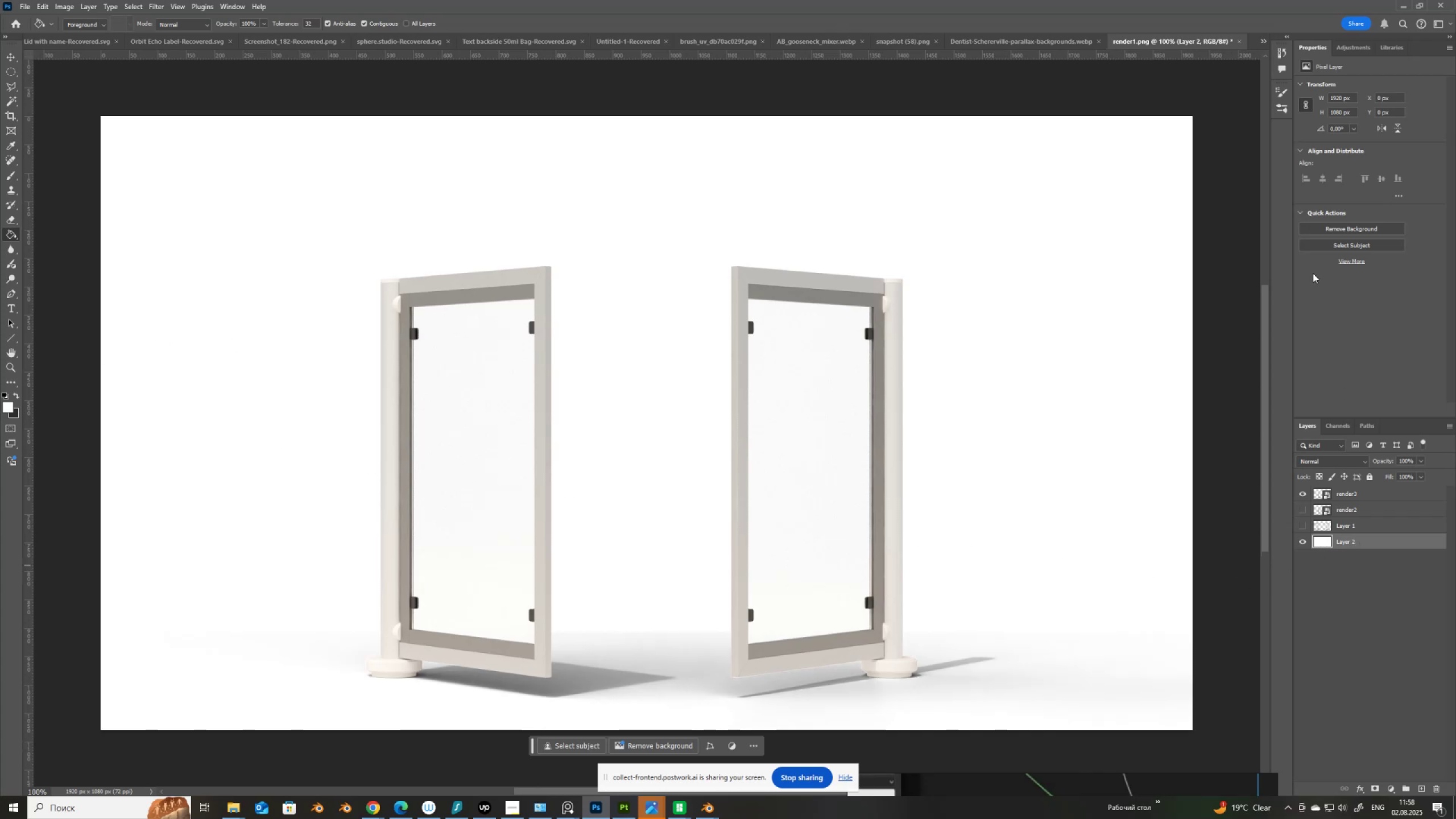 
wait(15.45)
 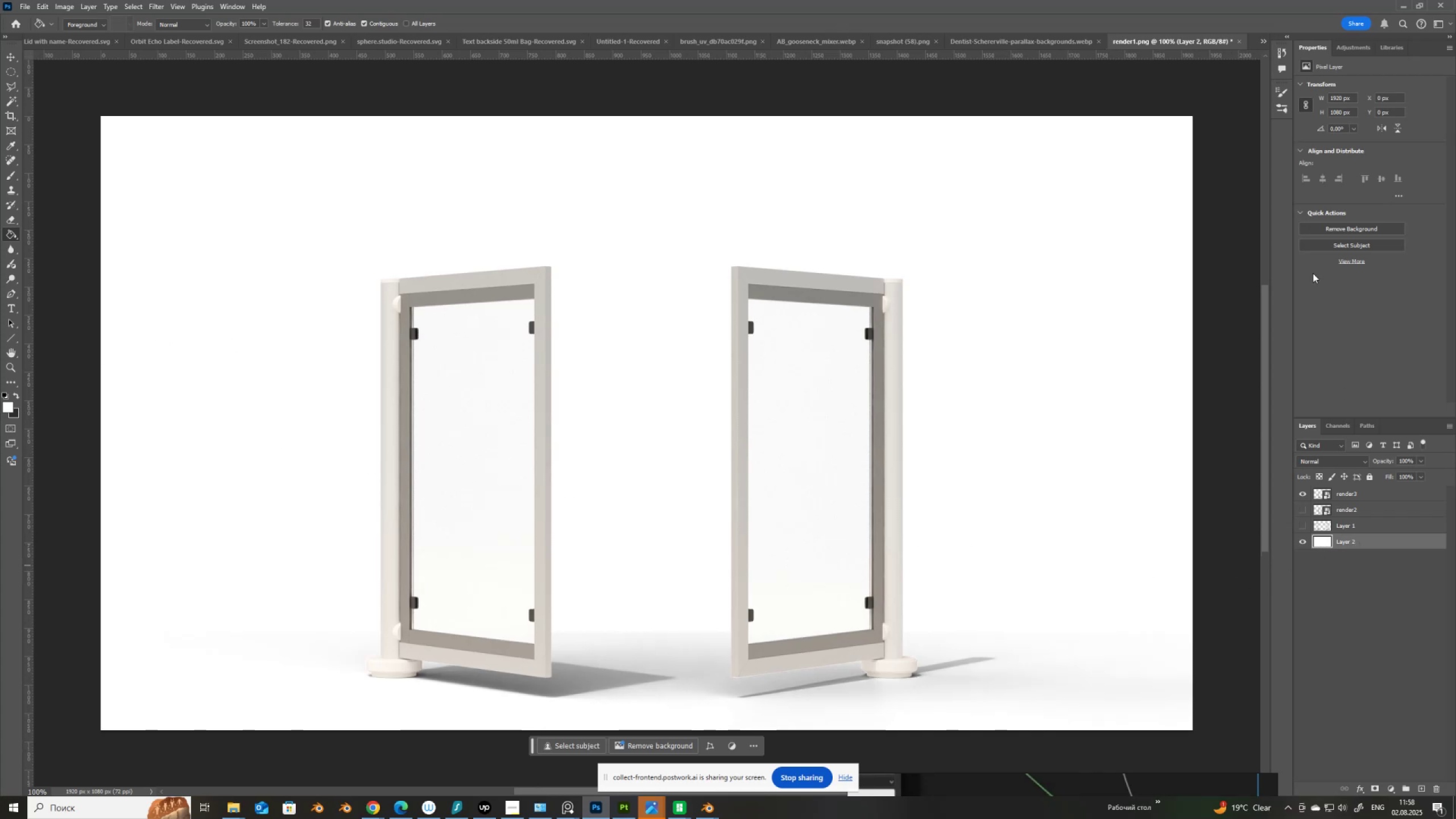 
key(I)
 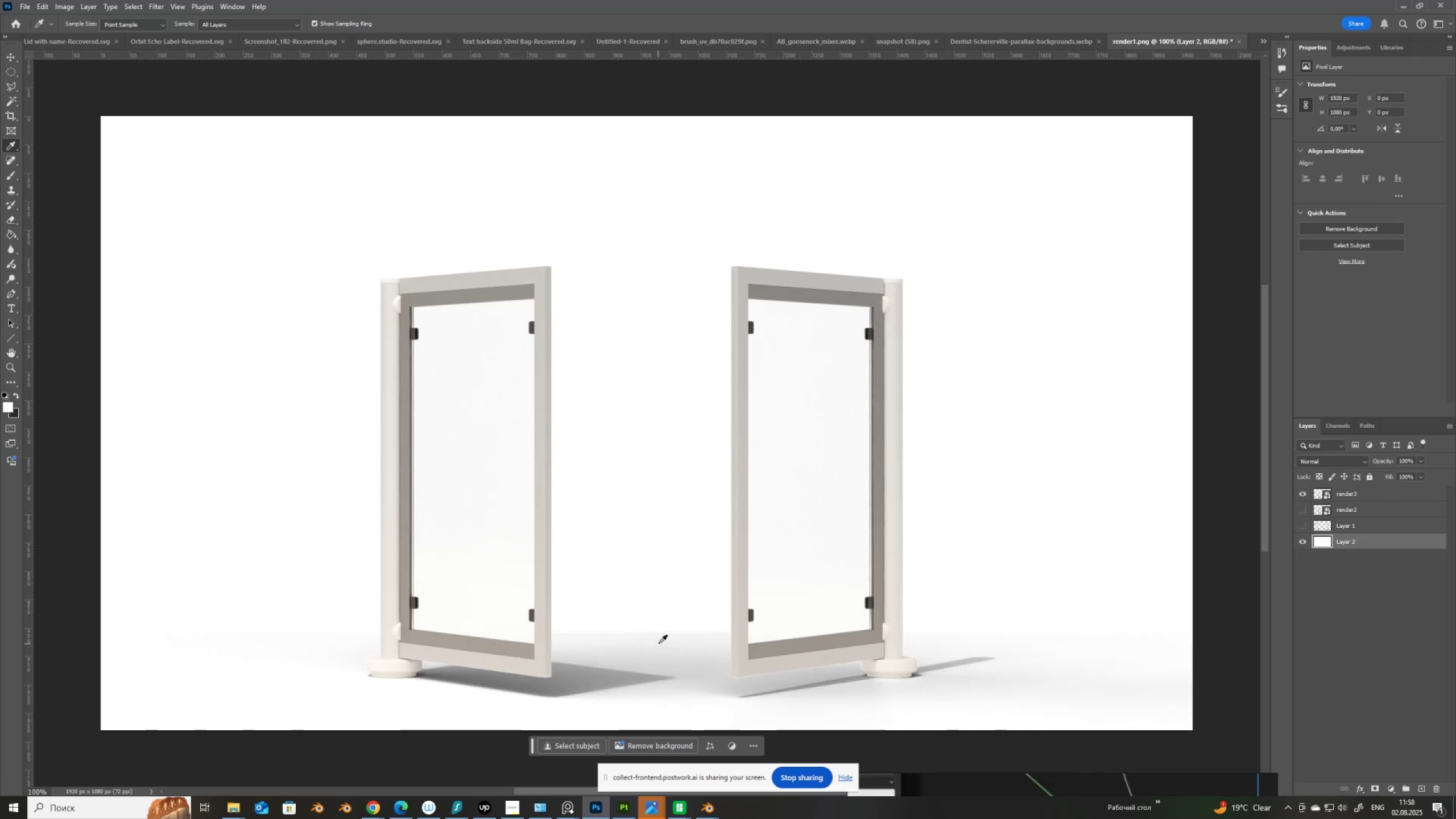 
left_click([659, 642])
 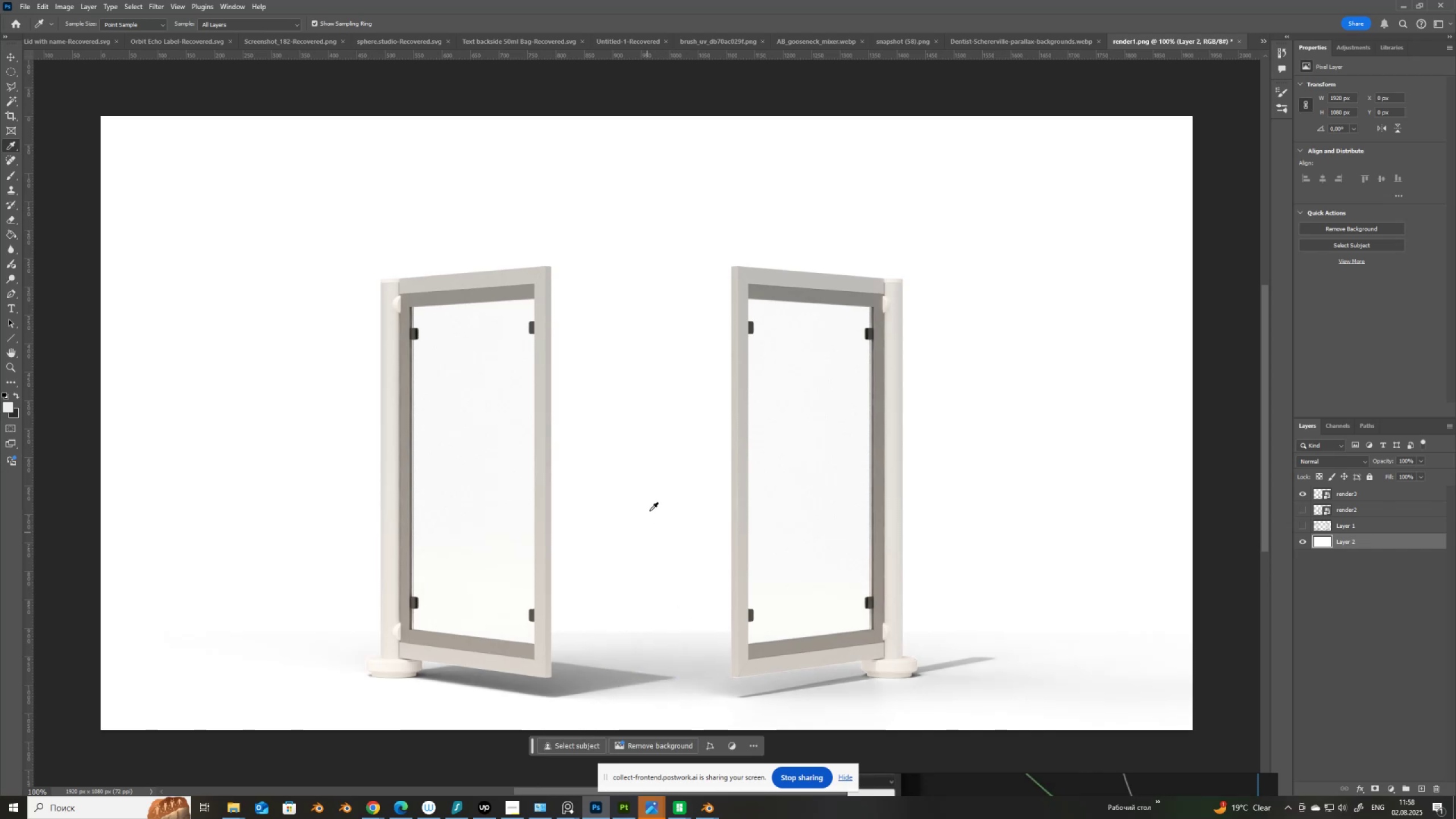 
key(G)
 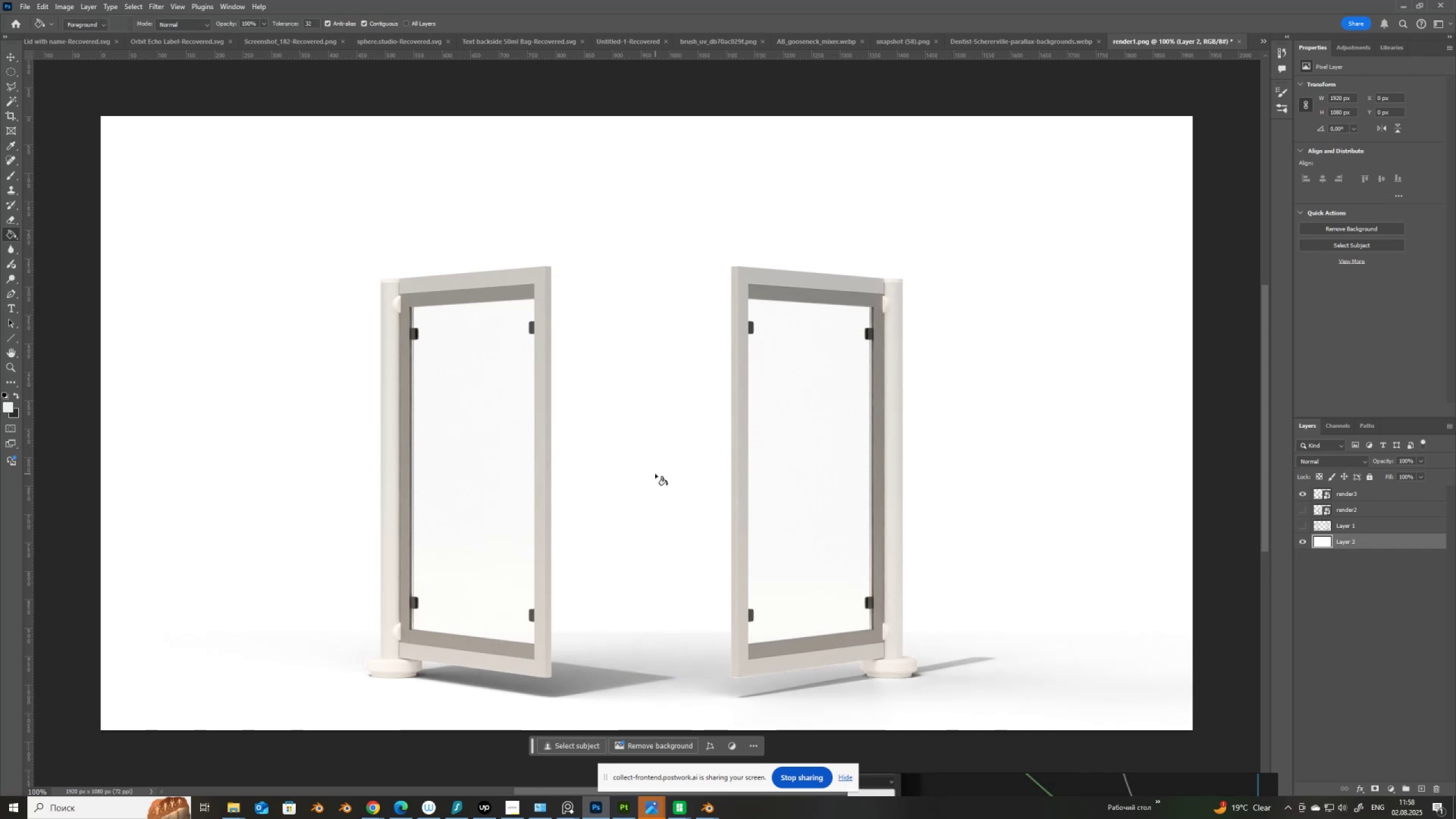 
left_click([655, 473])
 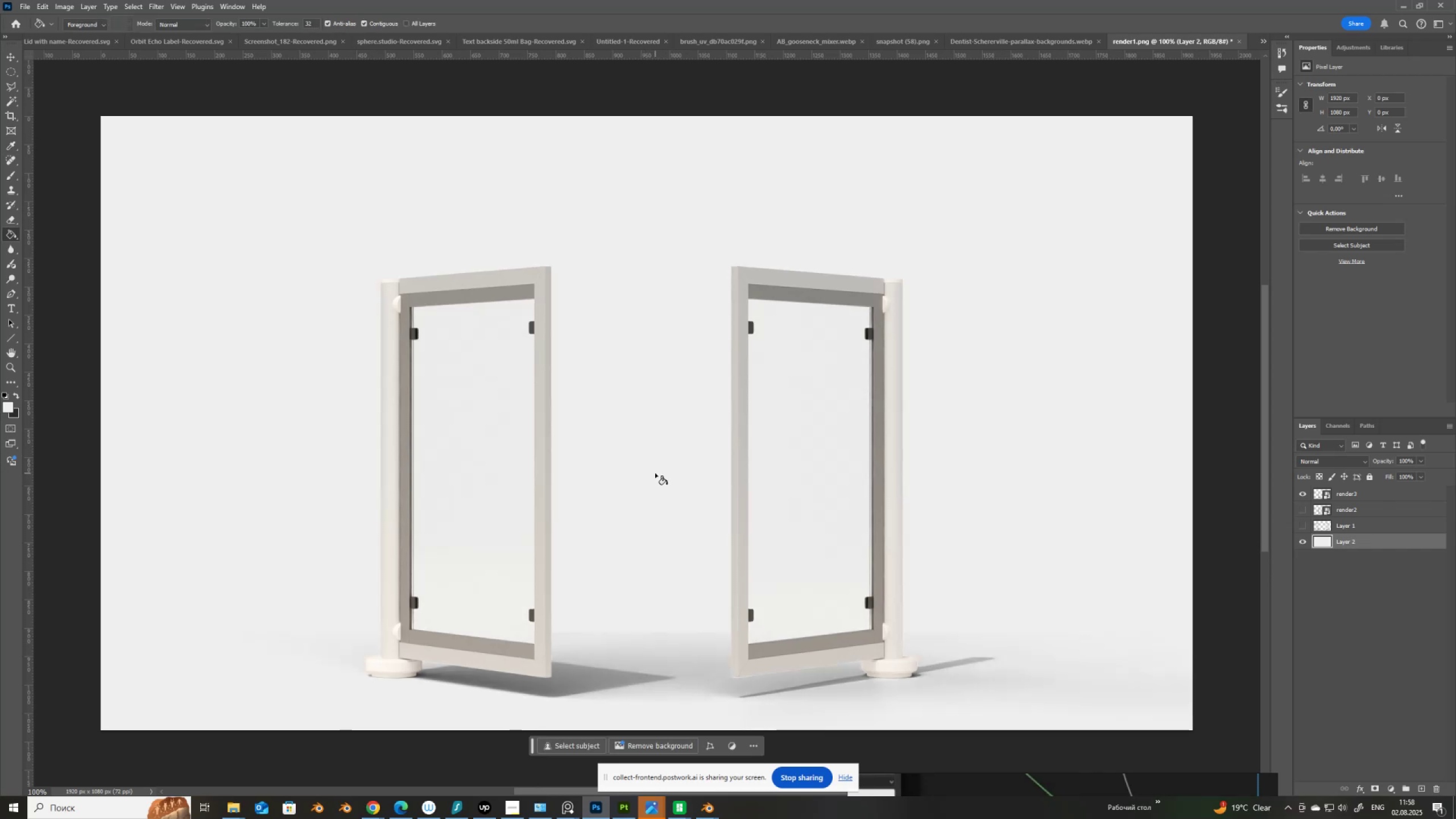 
left_click([655, 473])
 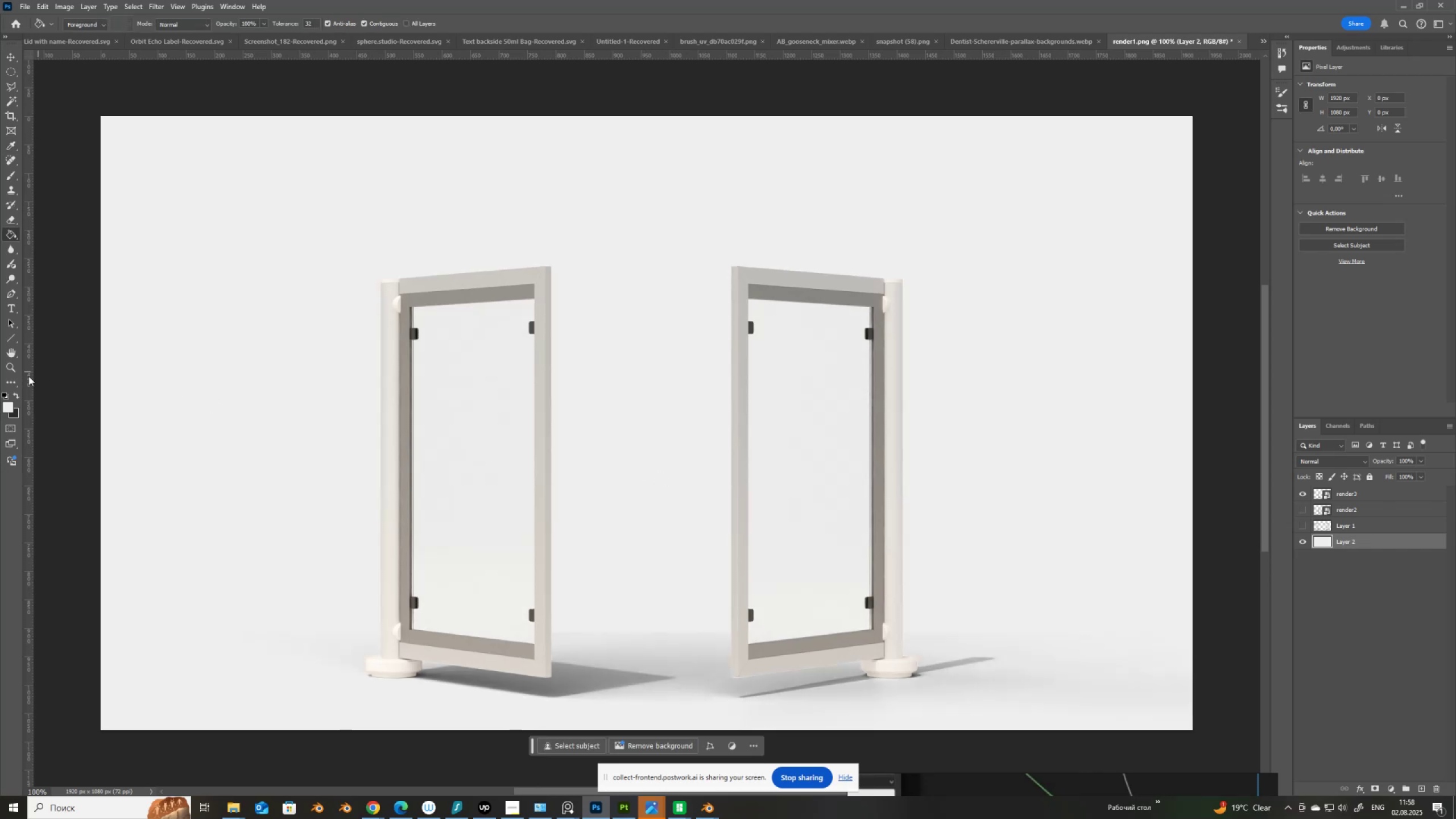 
left_click([13, 407])
 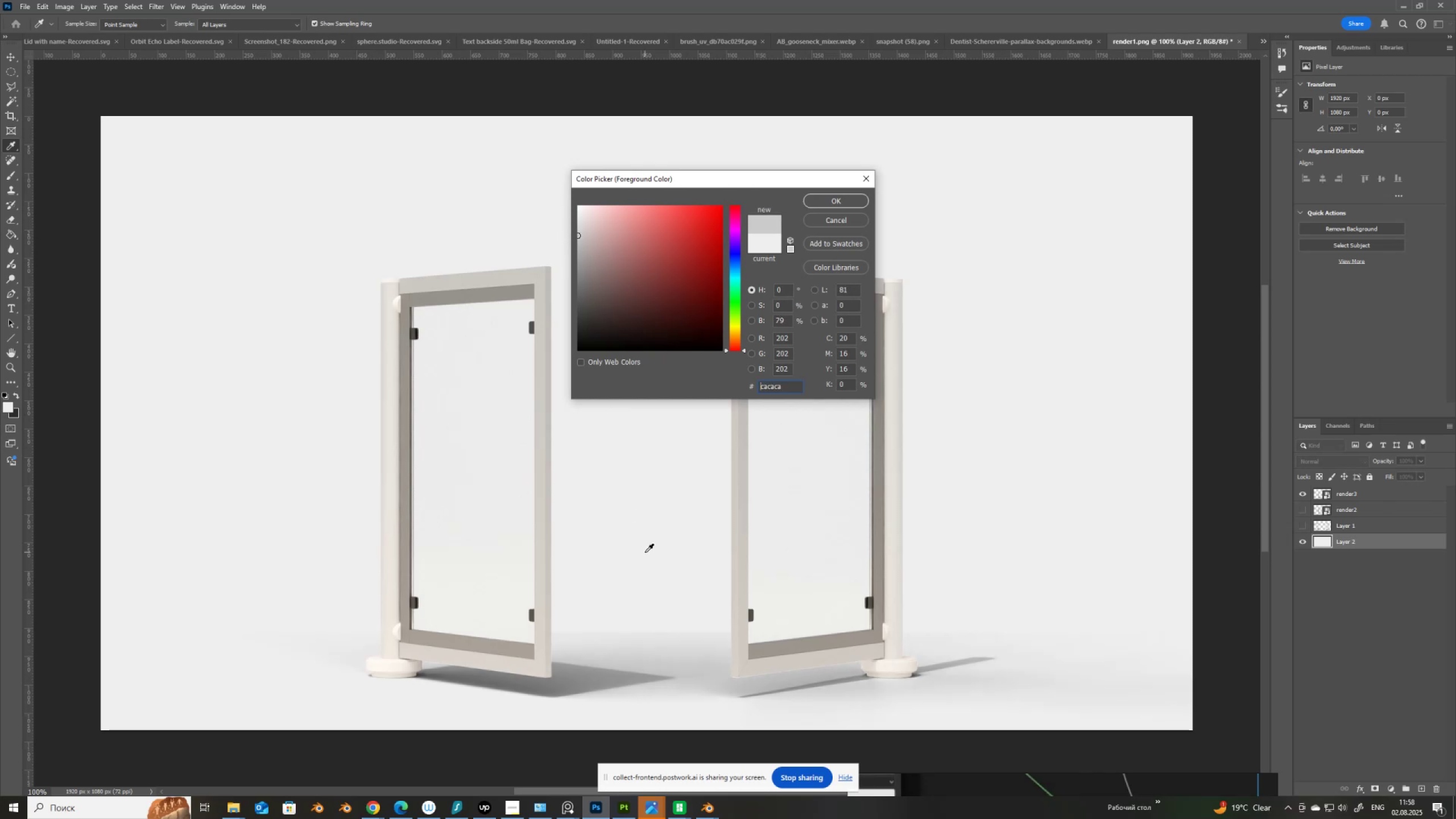 
left_click([859, 200])
 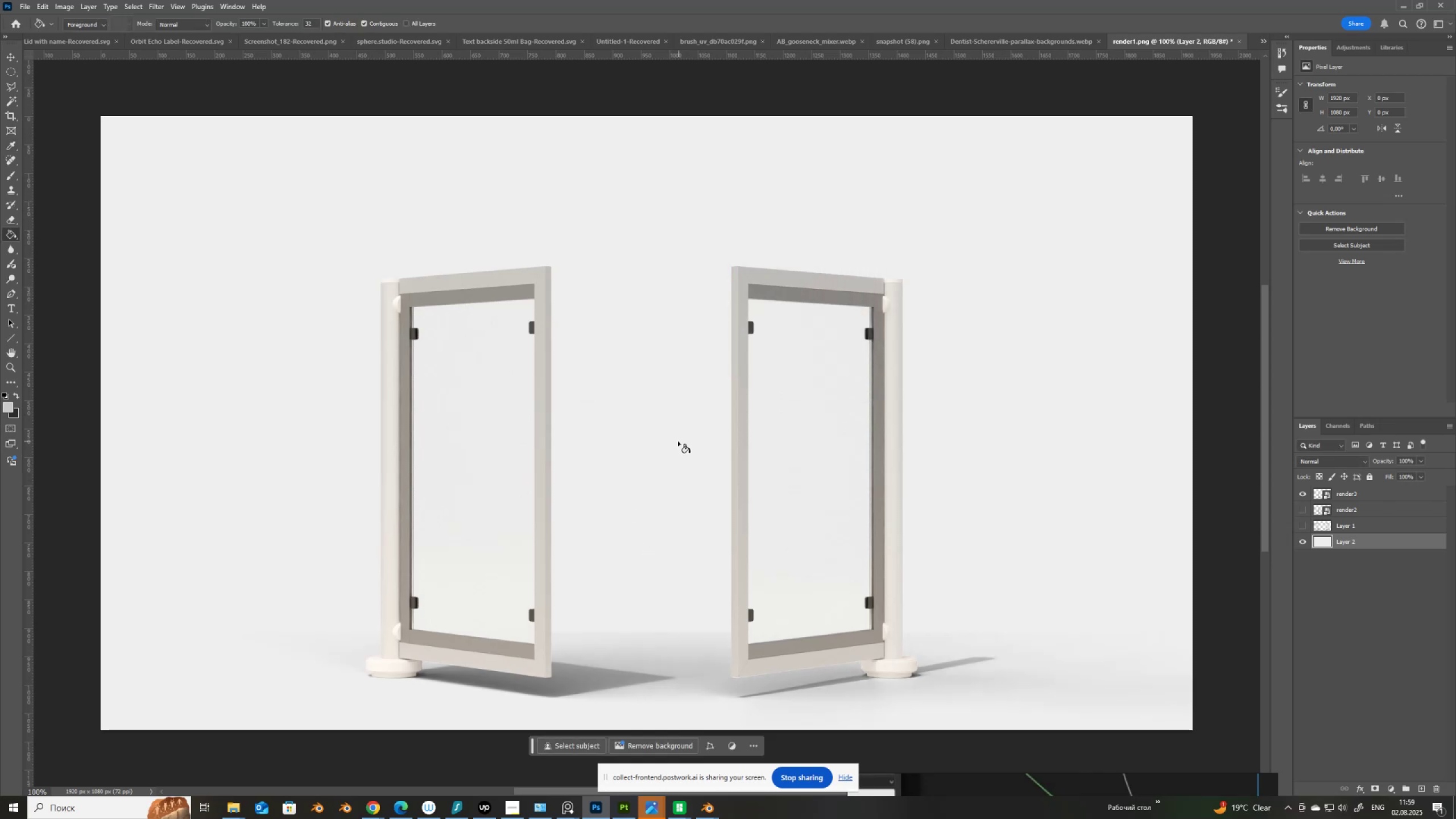 
left_click([678, 441])
 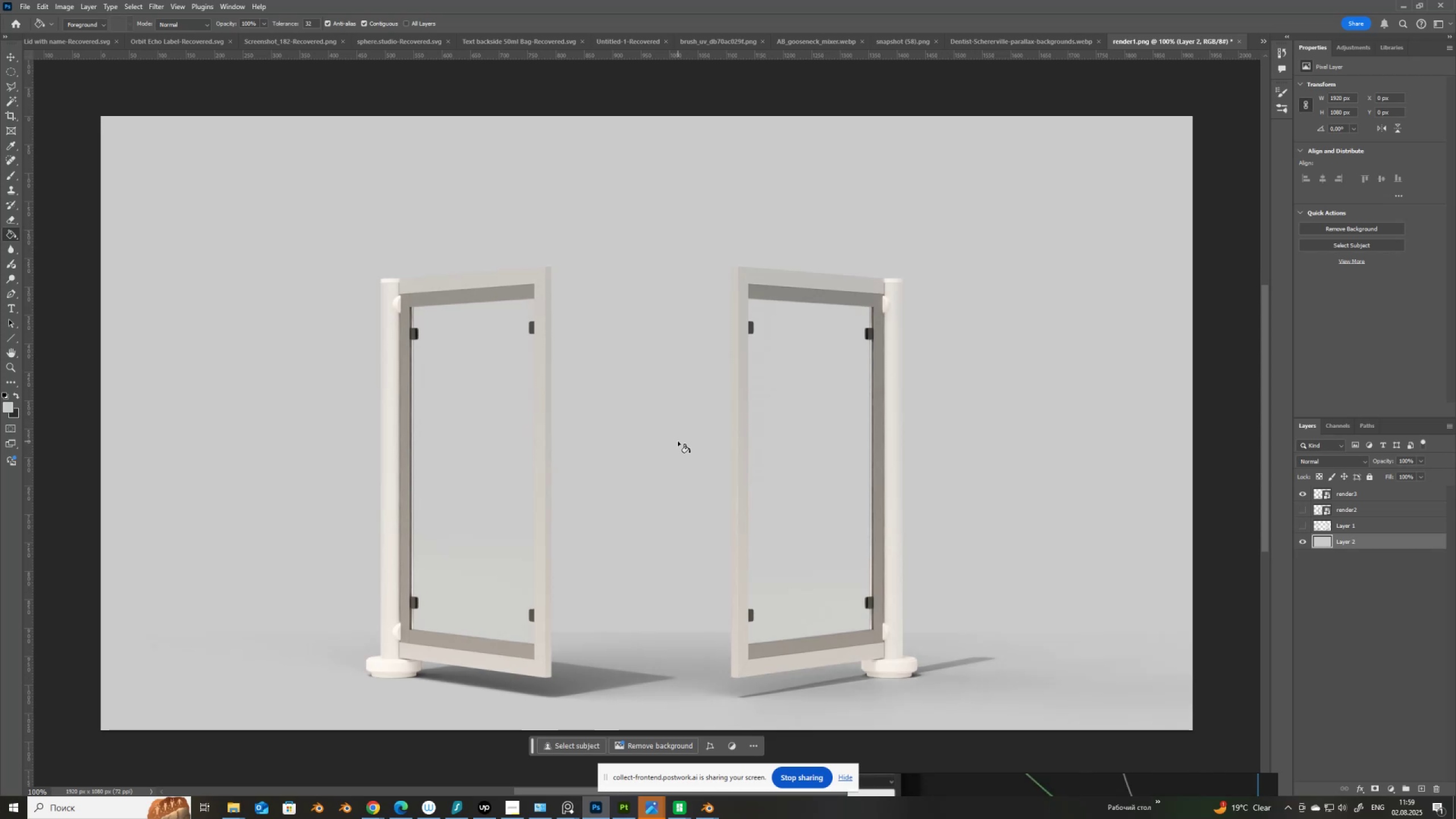 
wait(12.99)
 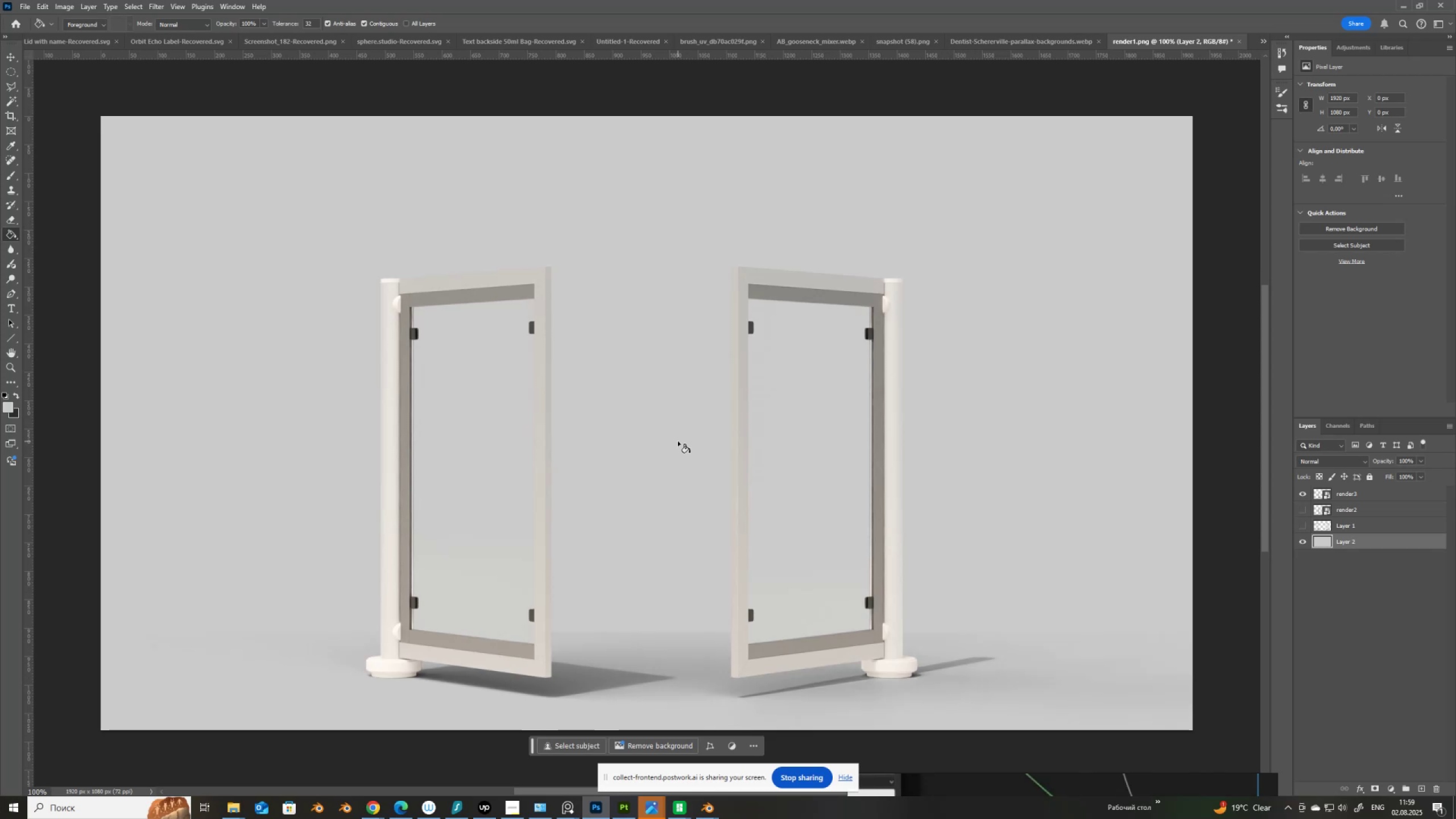 
left_click([1321, 493])
 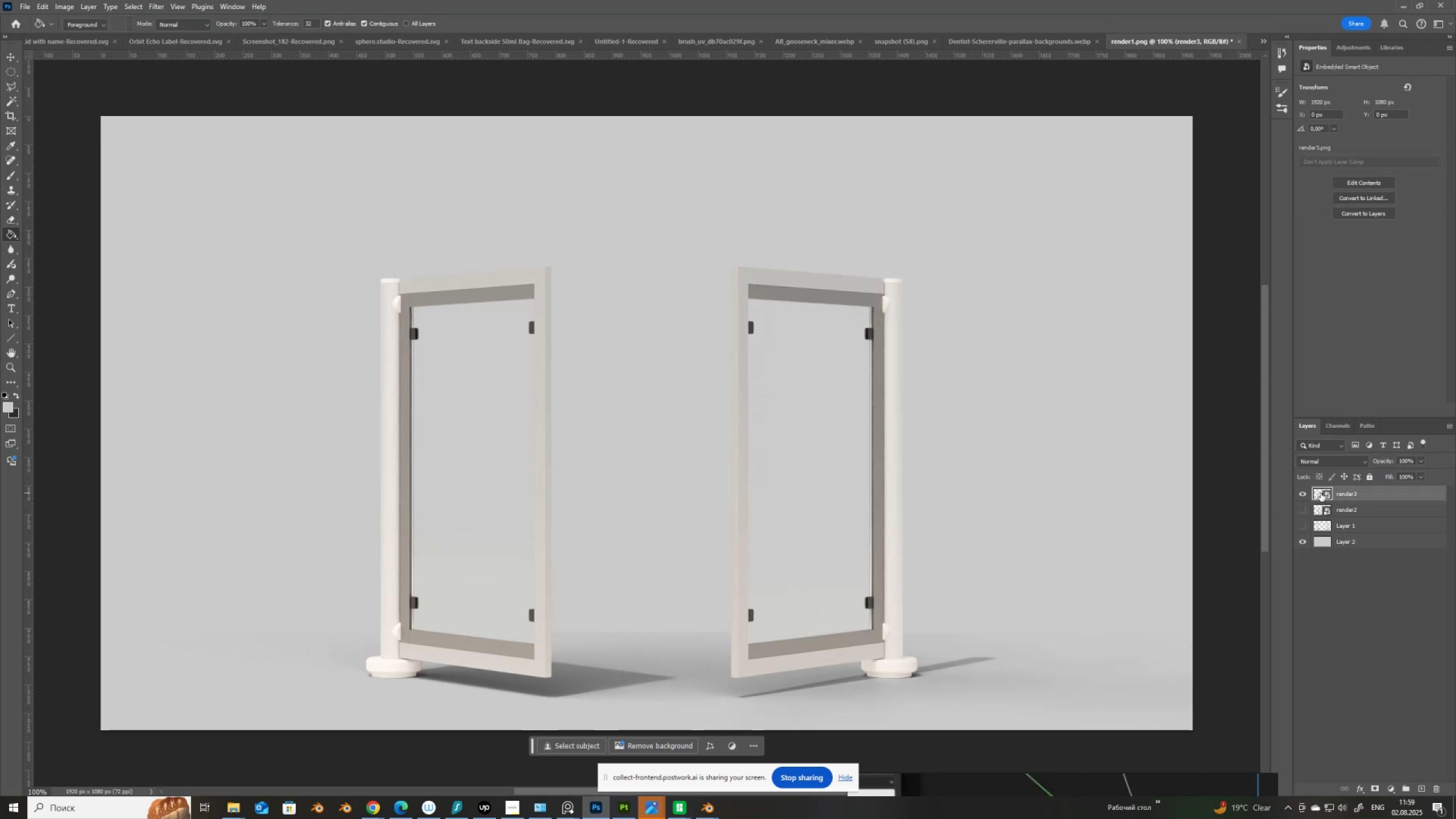 
right_click([1321, 493])
 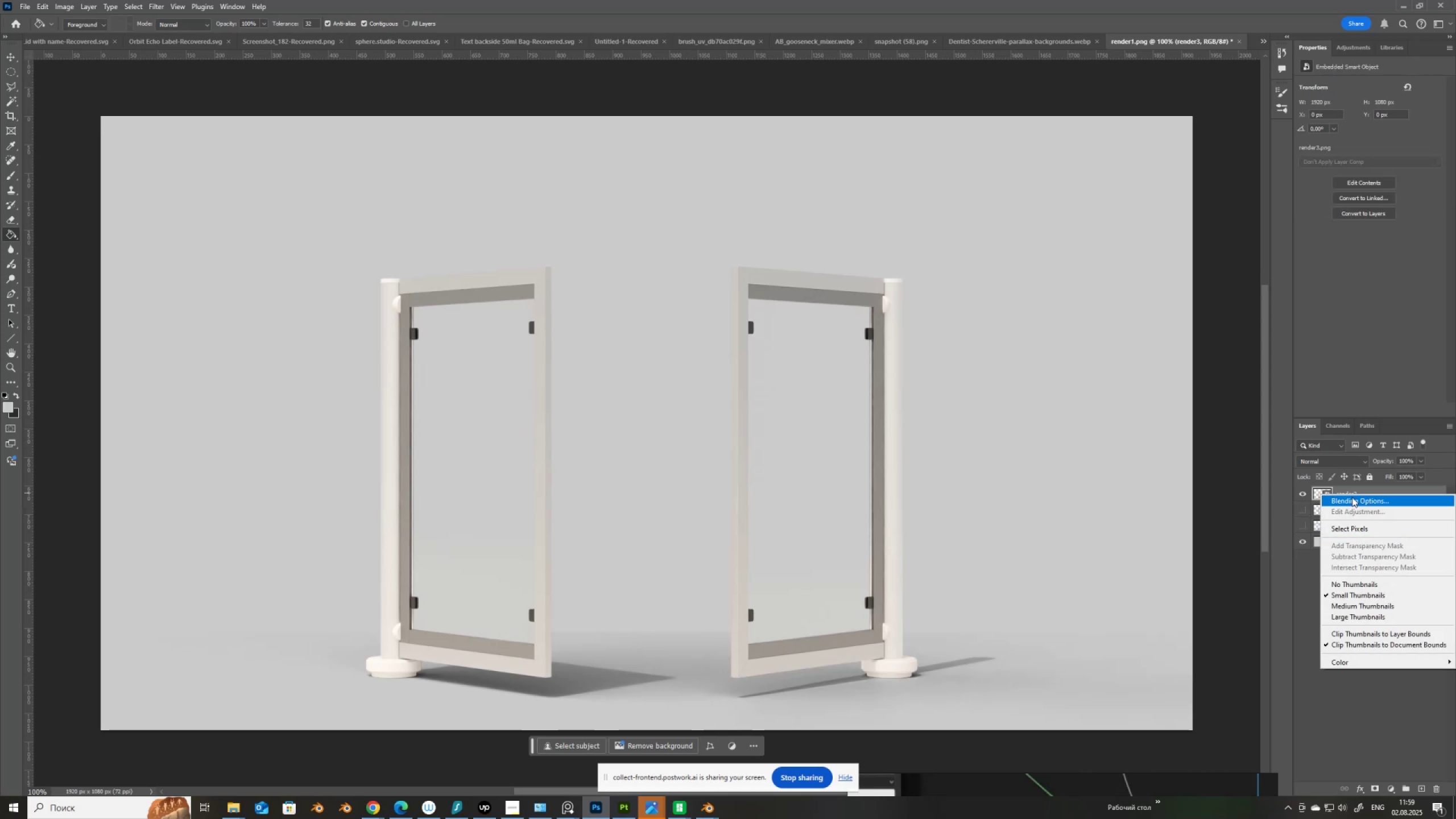 
right_click([1359, 486])
 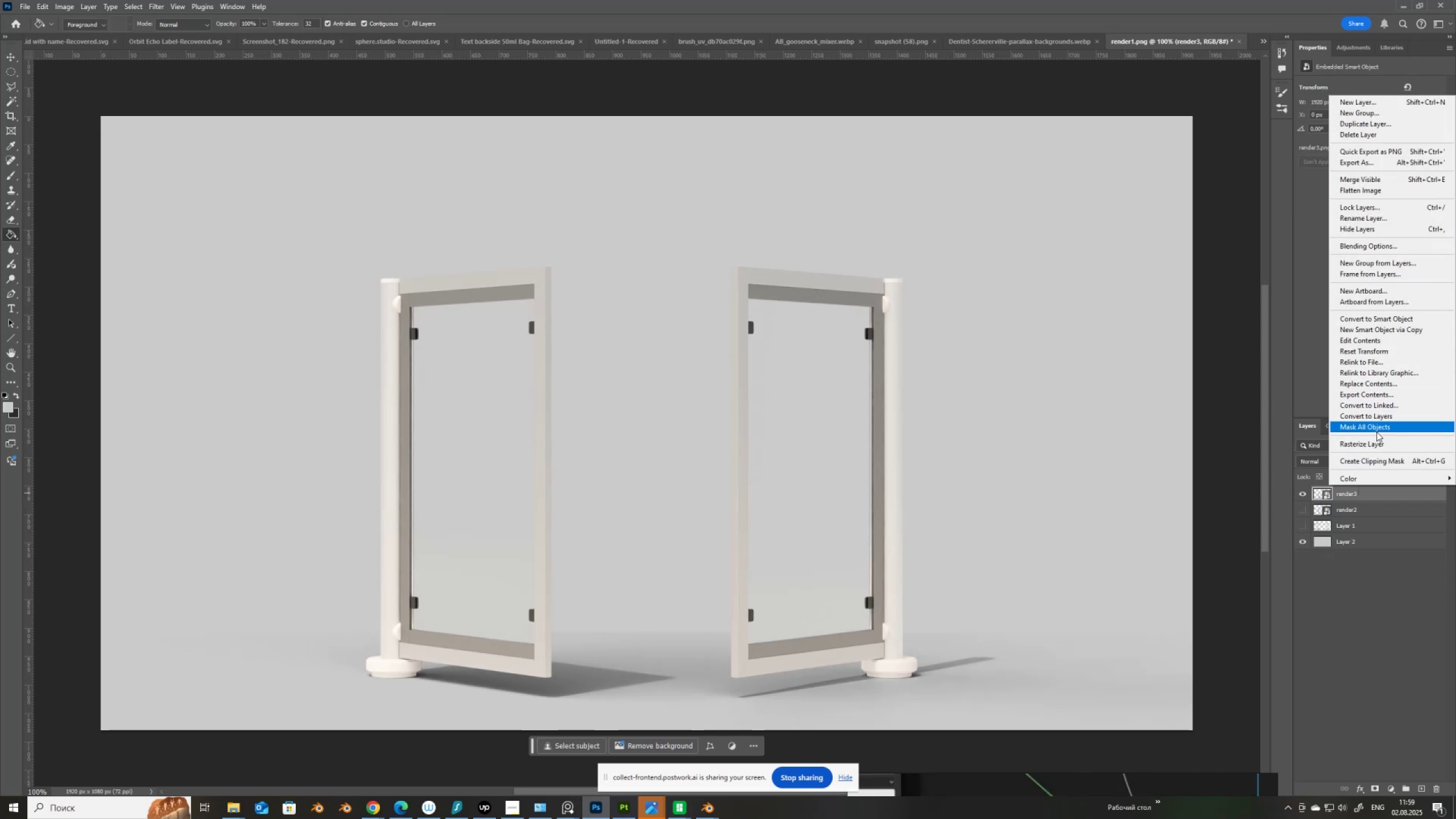 
left_click([1376, 440])
 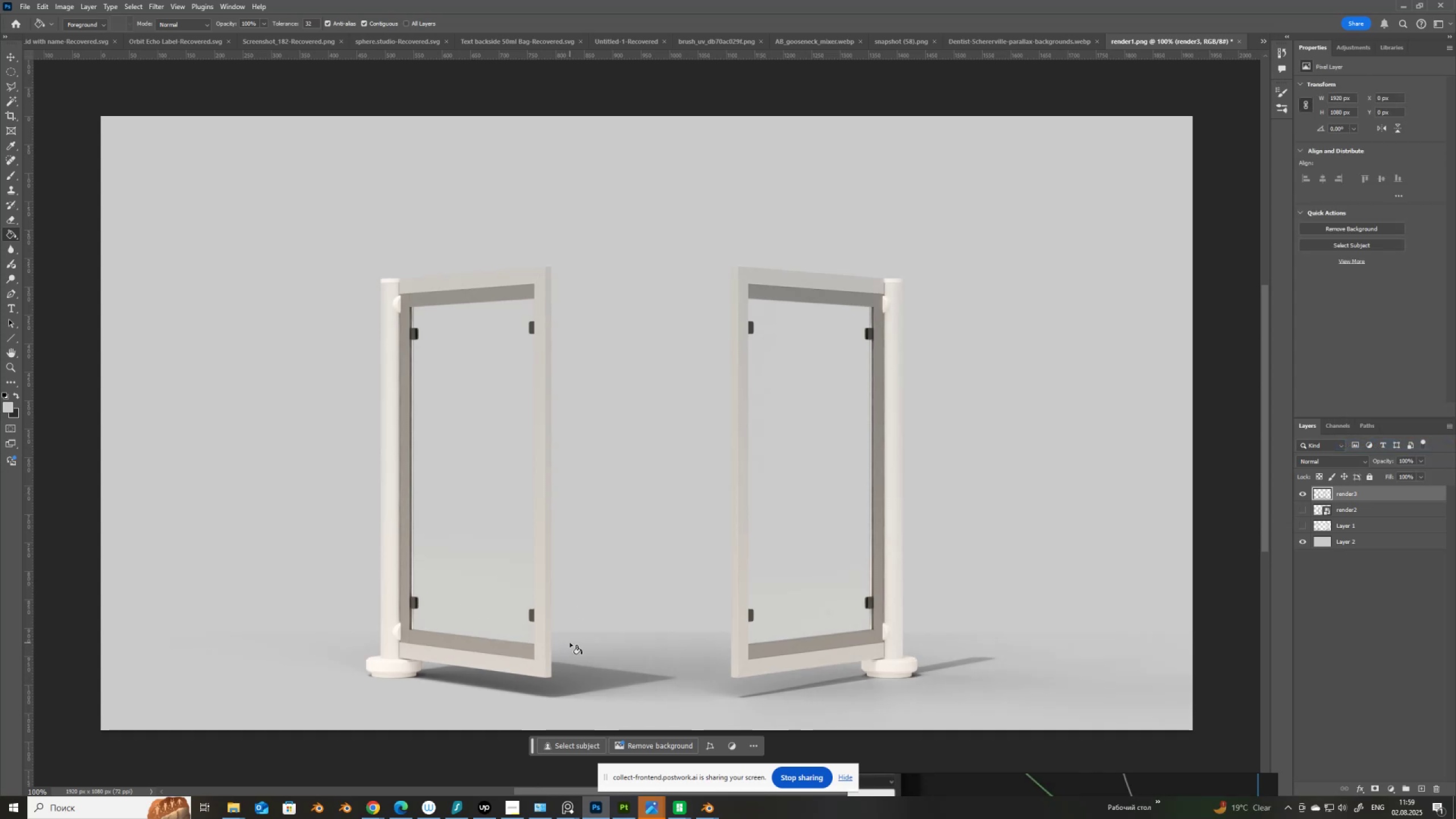 
key(E)
 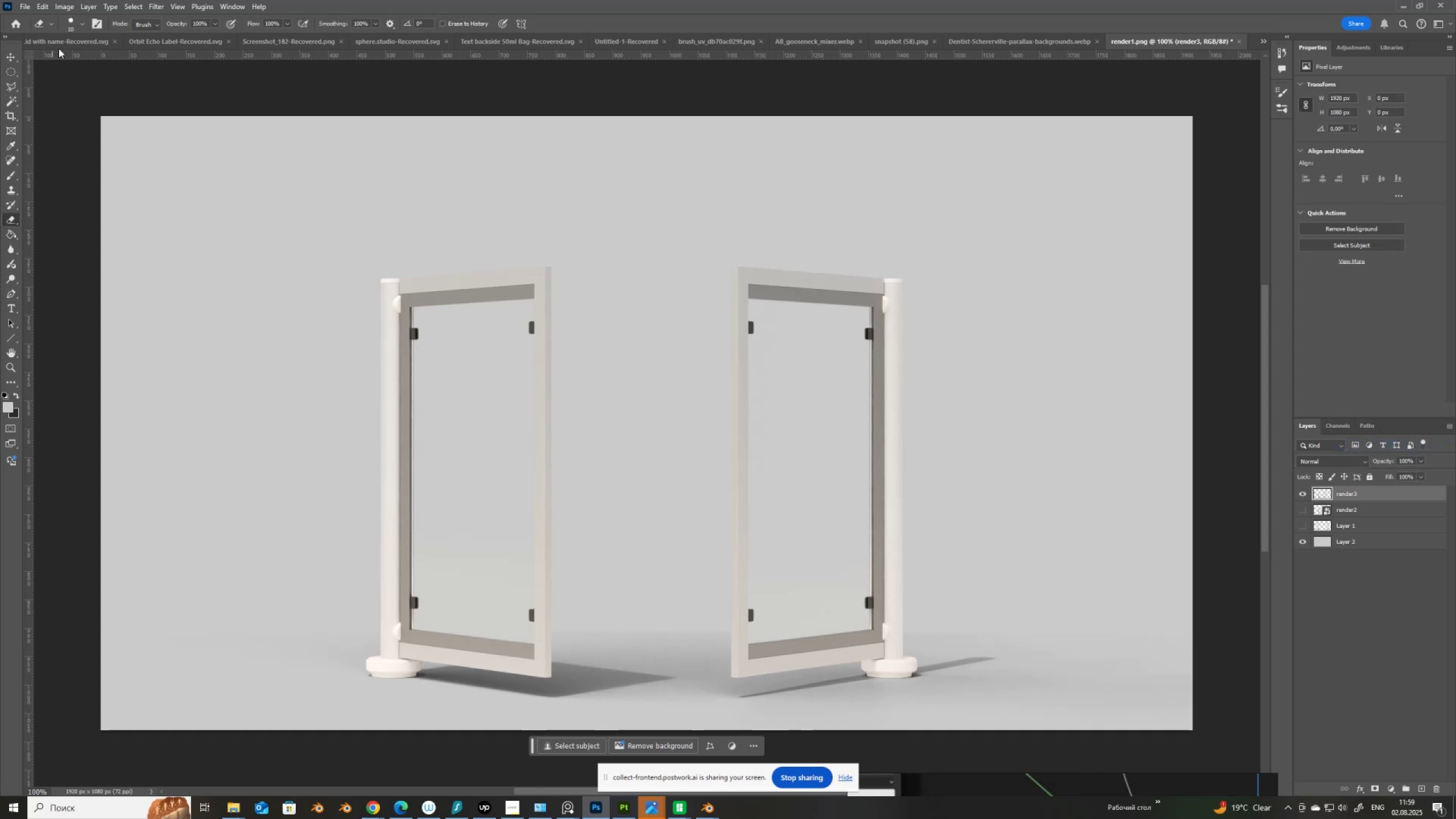 
left_click([69, 20])
 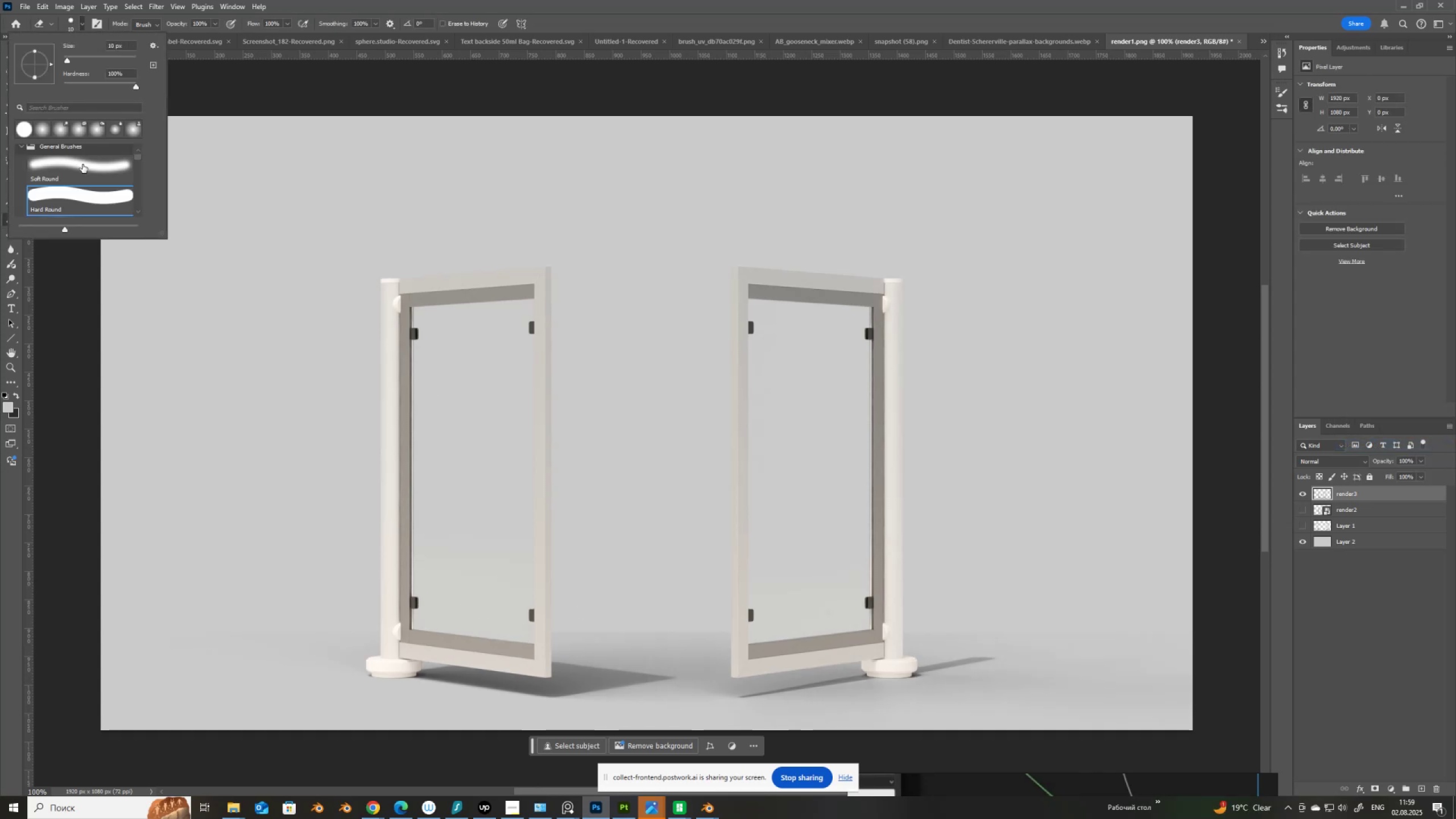 
left_click([83, 166])
 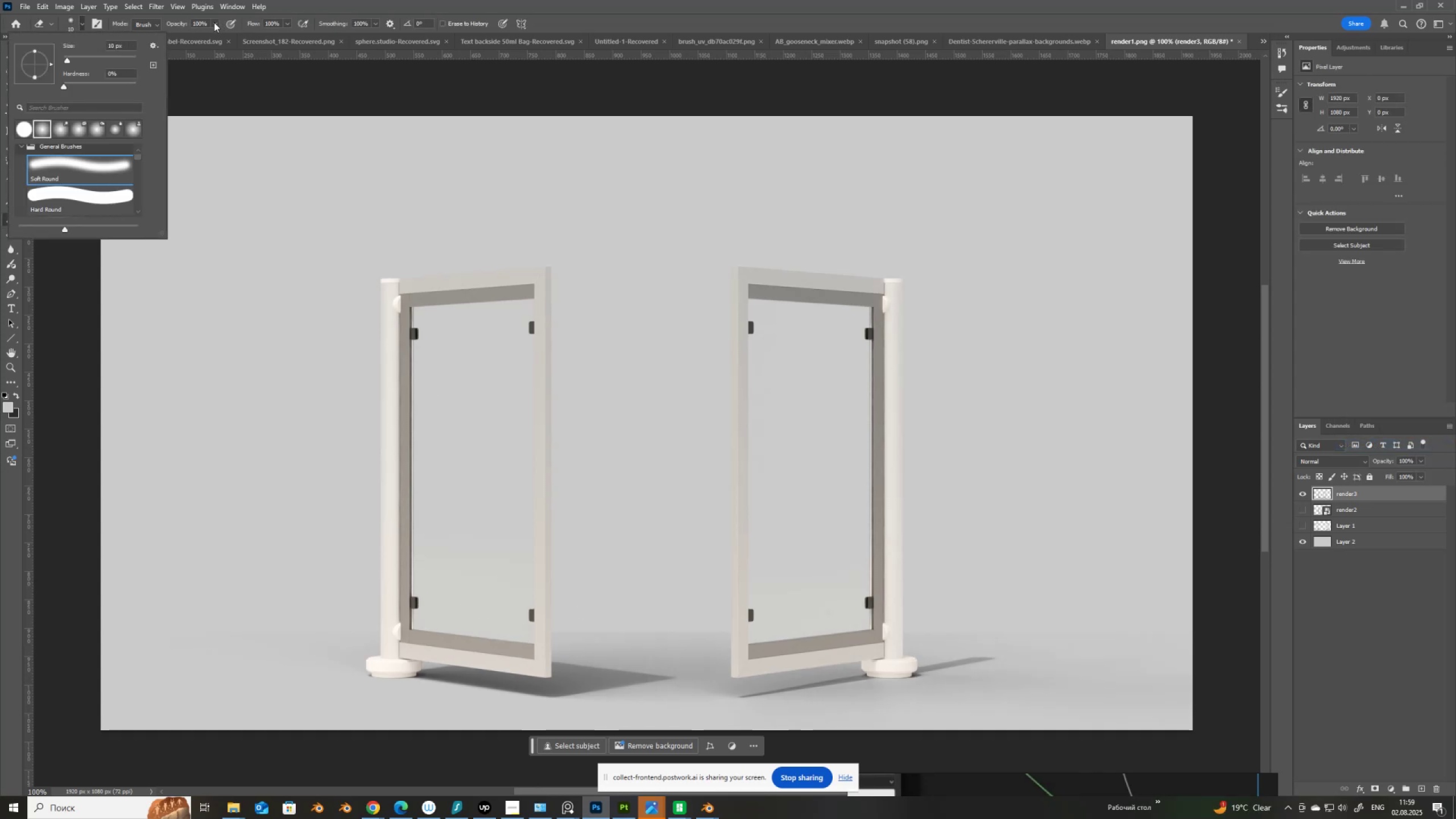 
left_click([213, 22])
 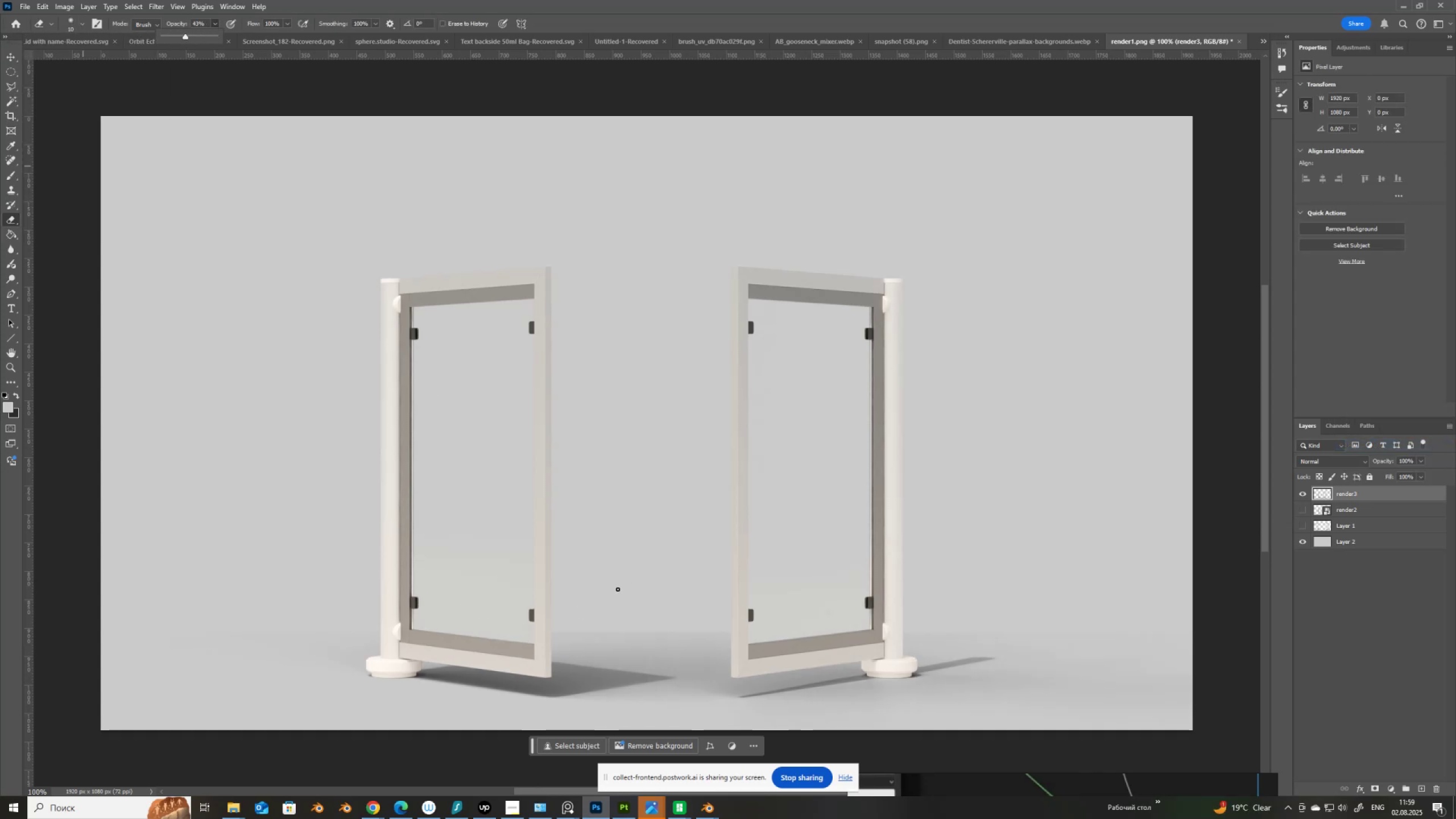 
left_click([618, 589])
 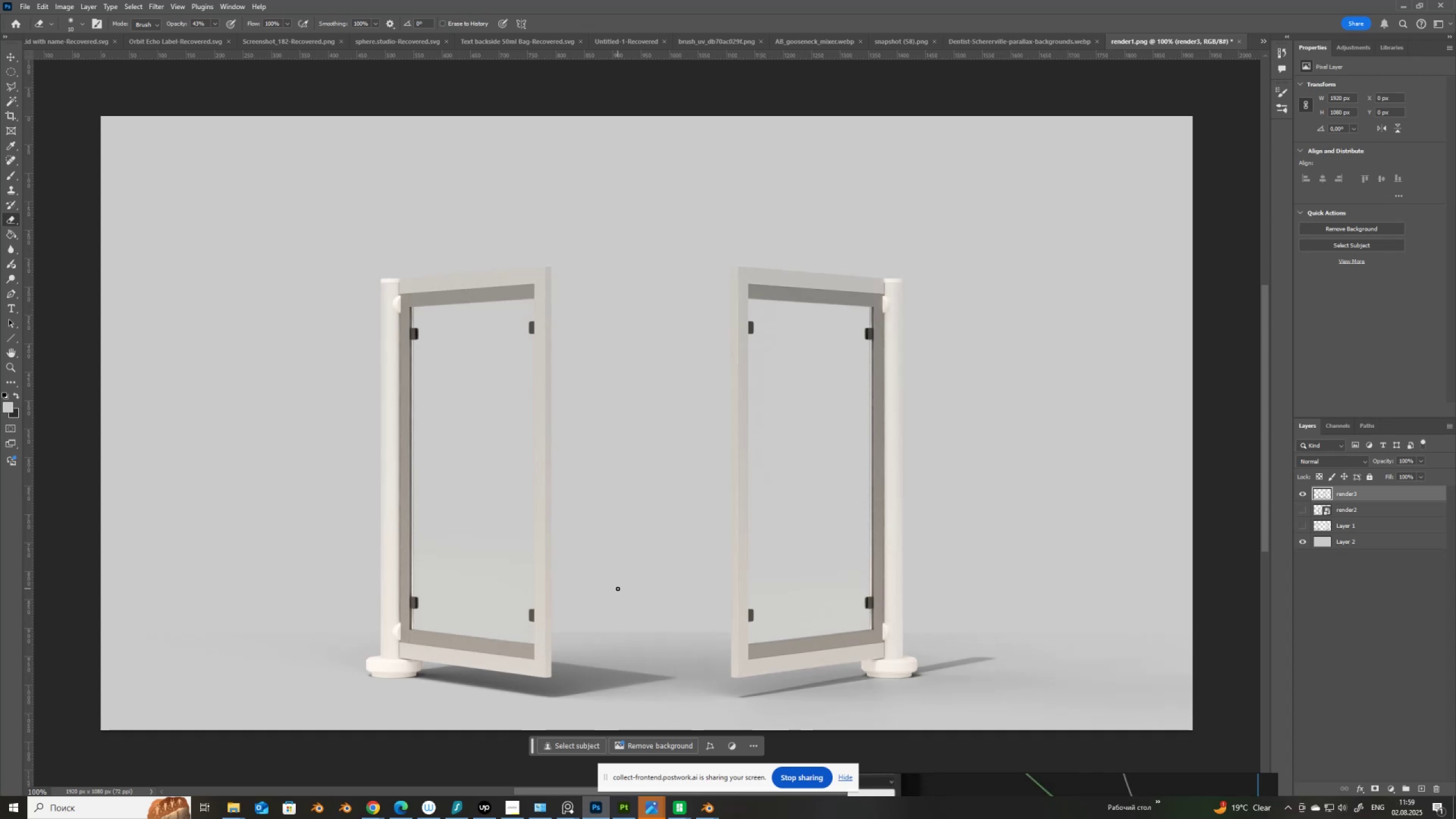 
key(BracketRight)
 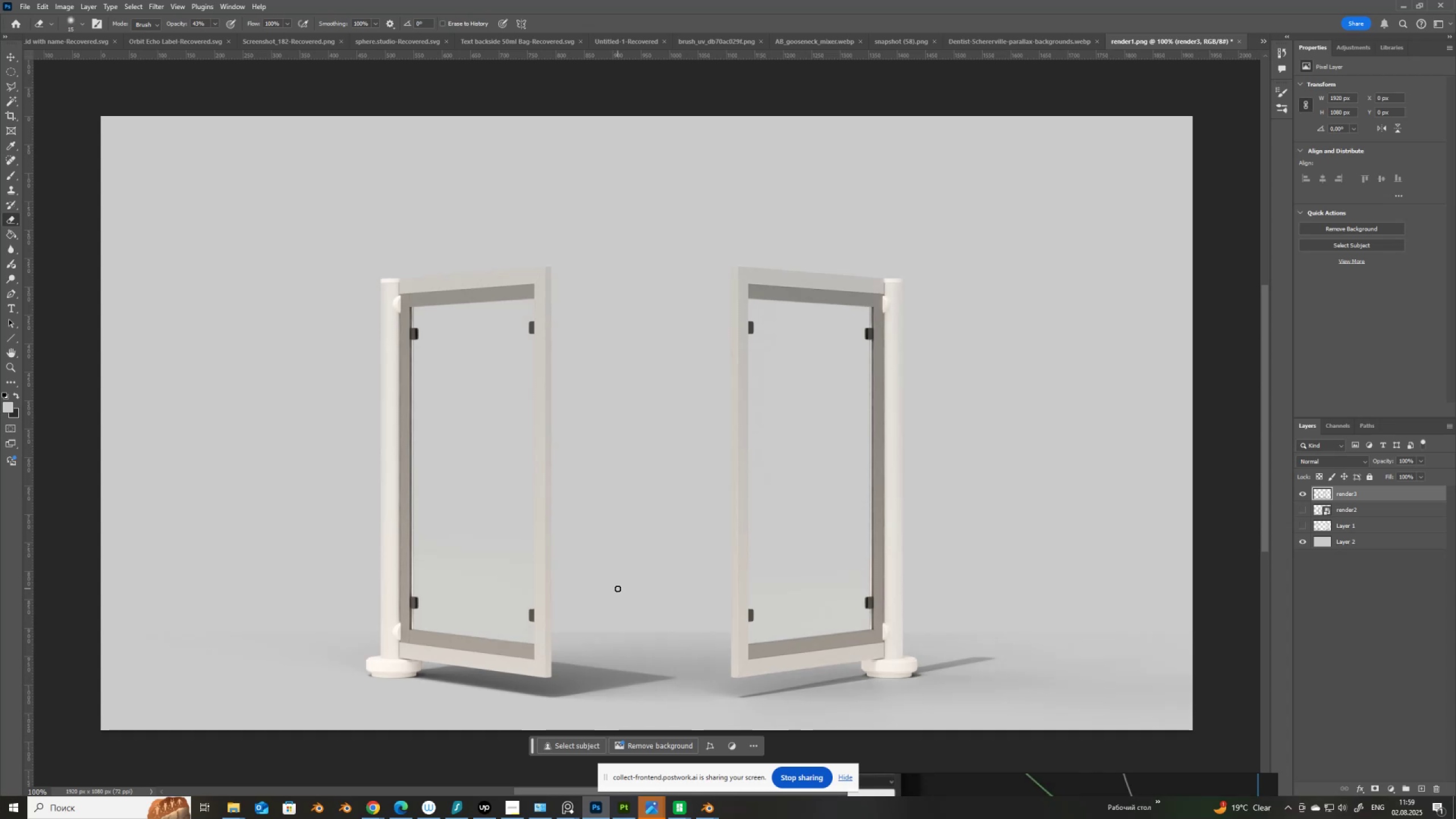 
key(BracketRight)
 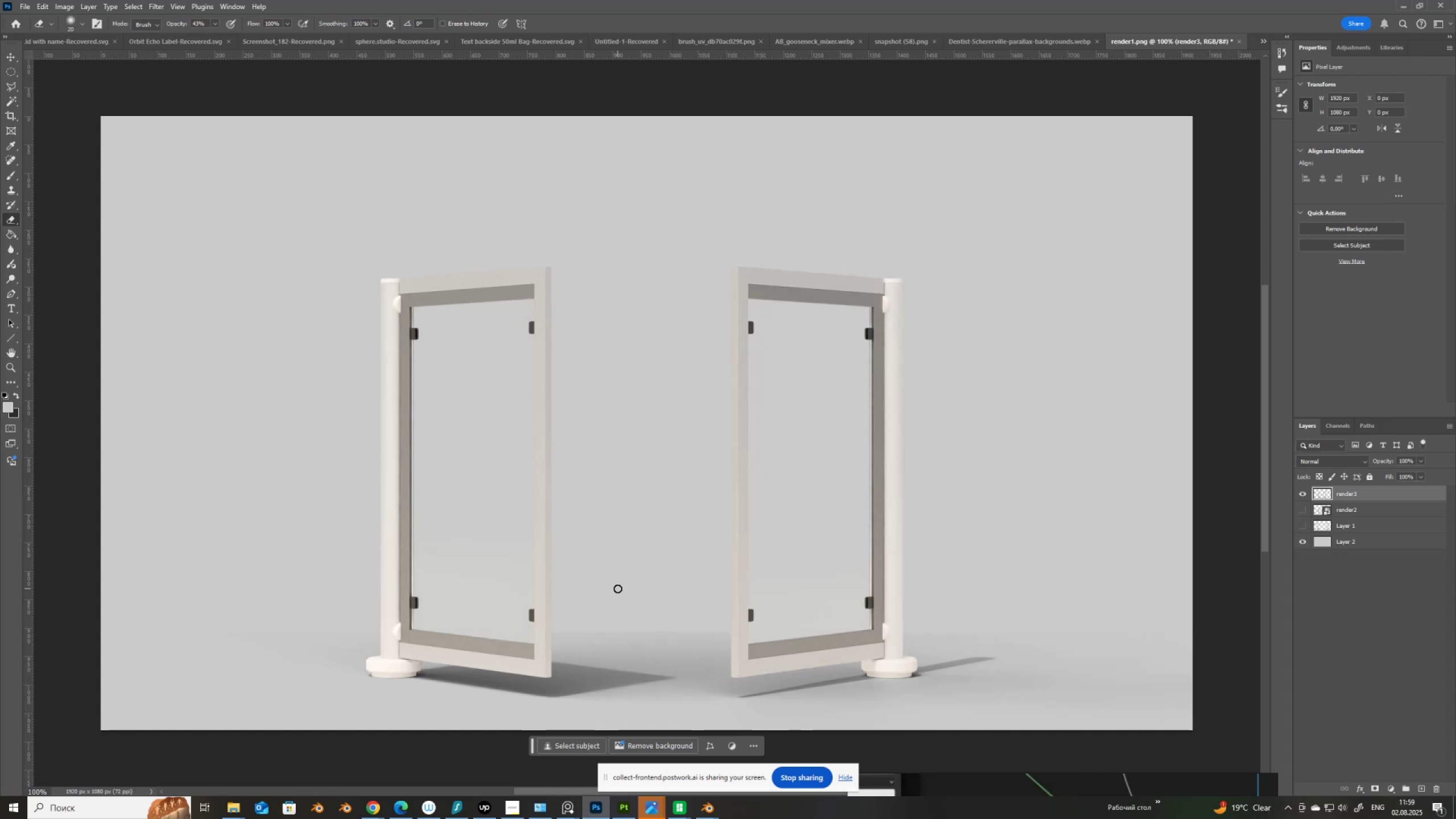 
key(BracketRight)
 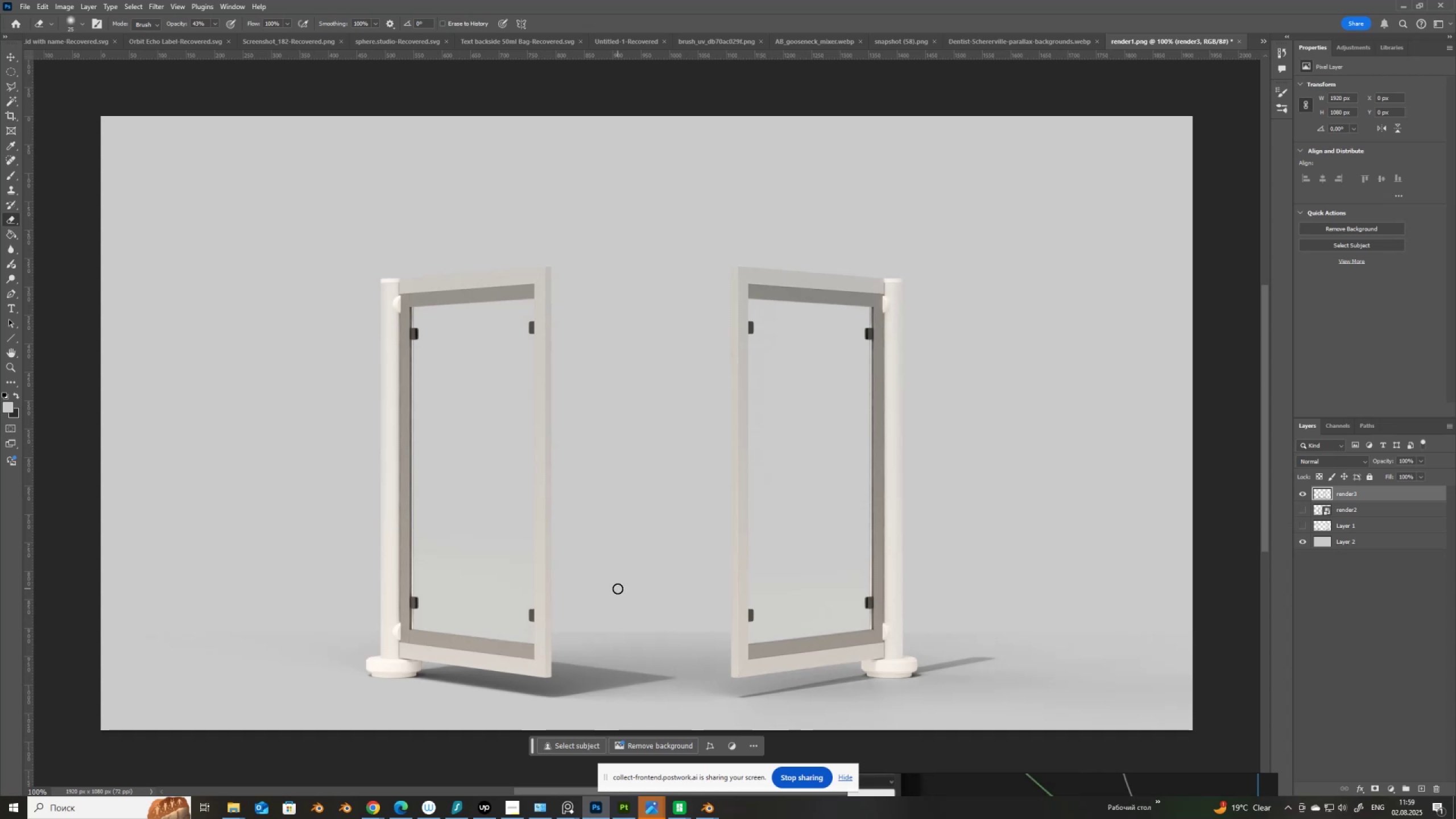 
key(BracketRight)
 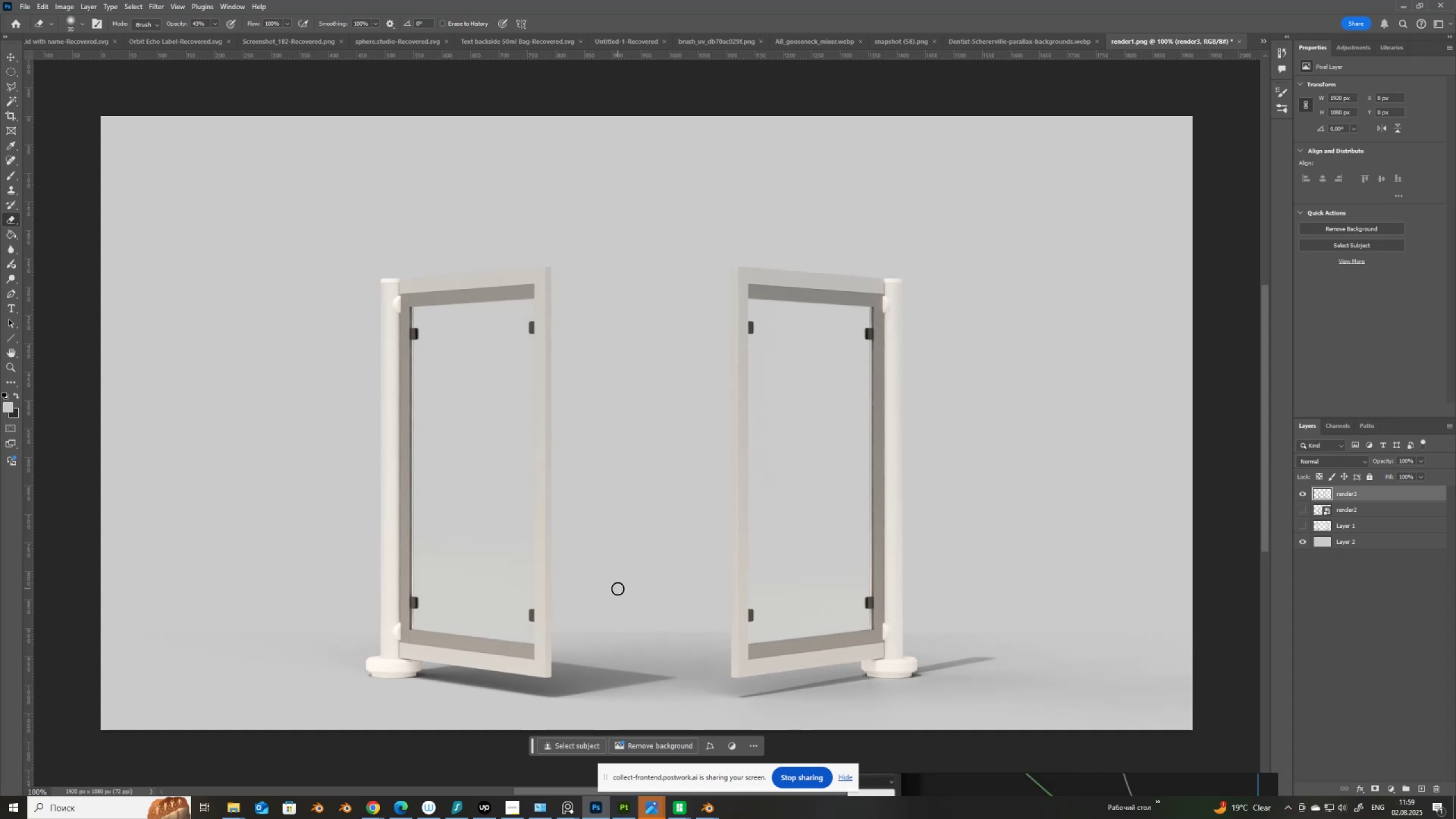 
key(BracketRight)
 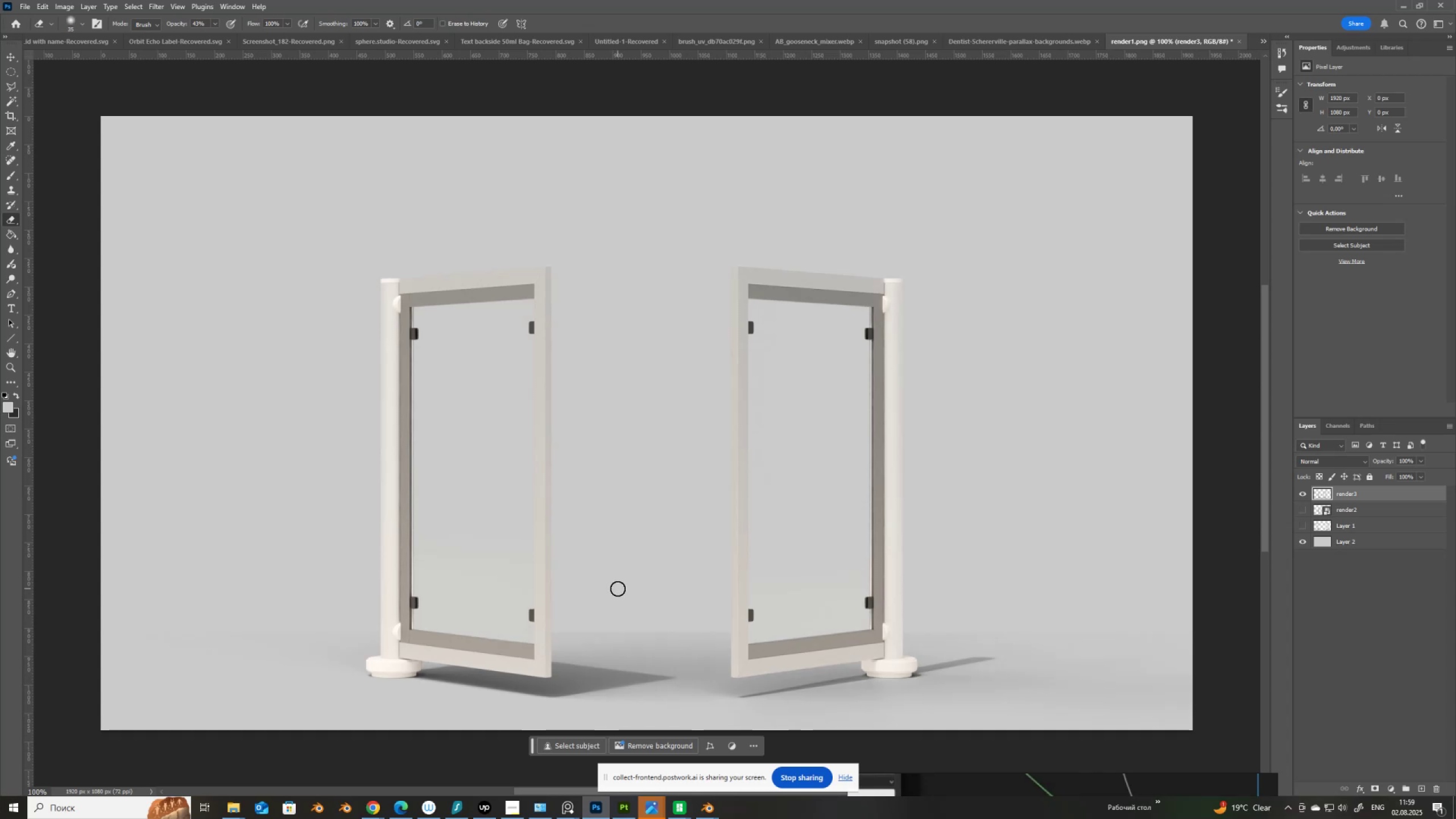 
key(BracketRight)
 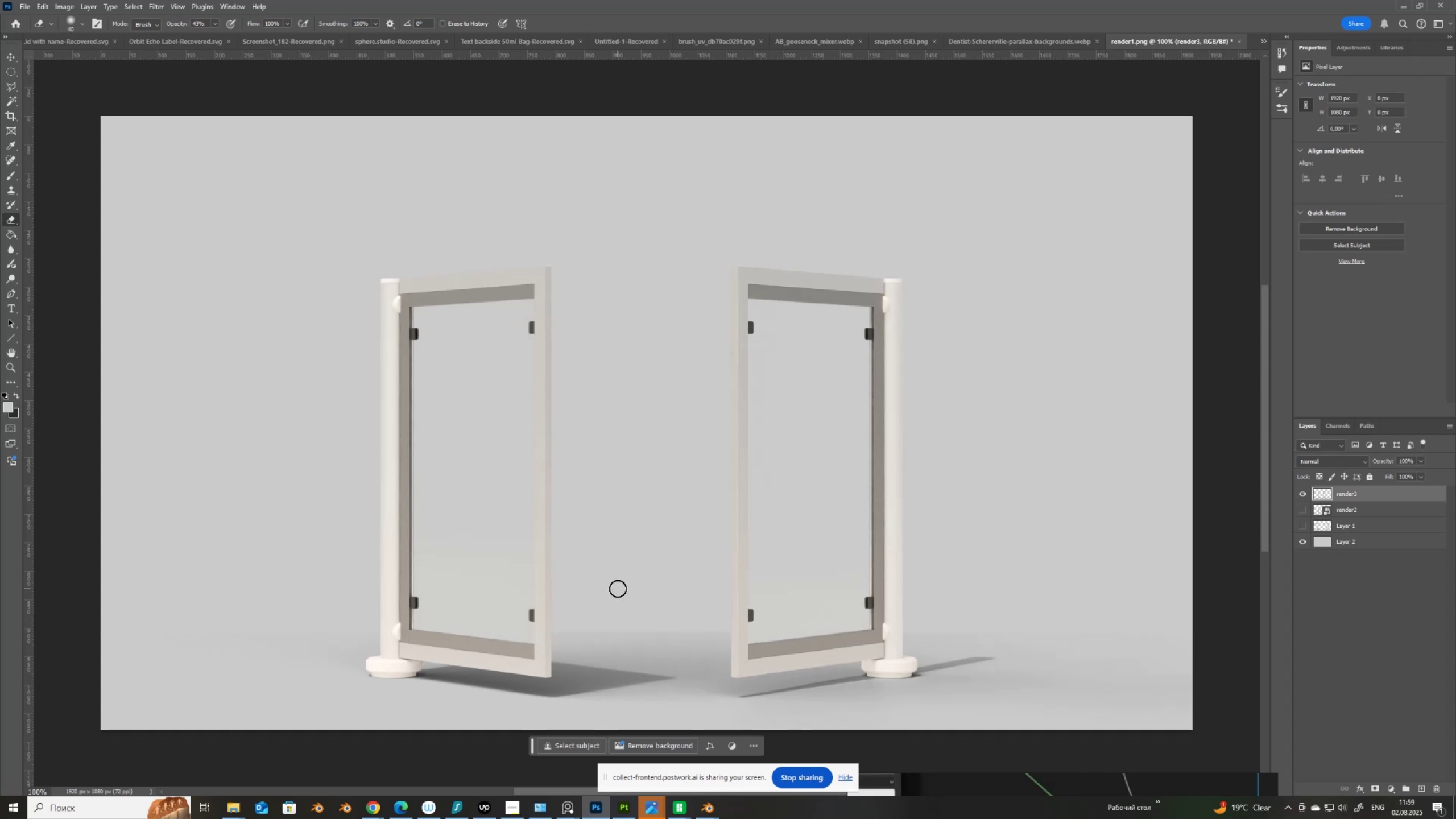 
key(BracketRight)
 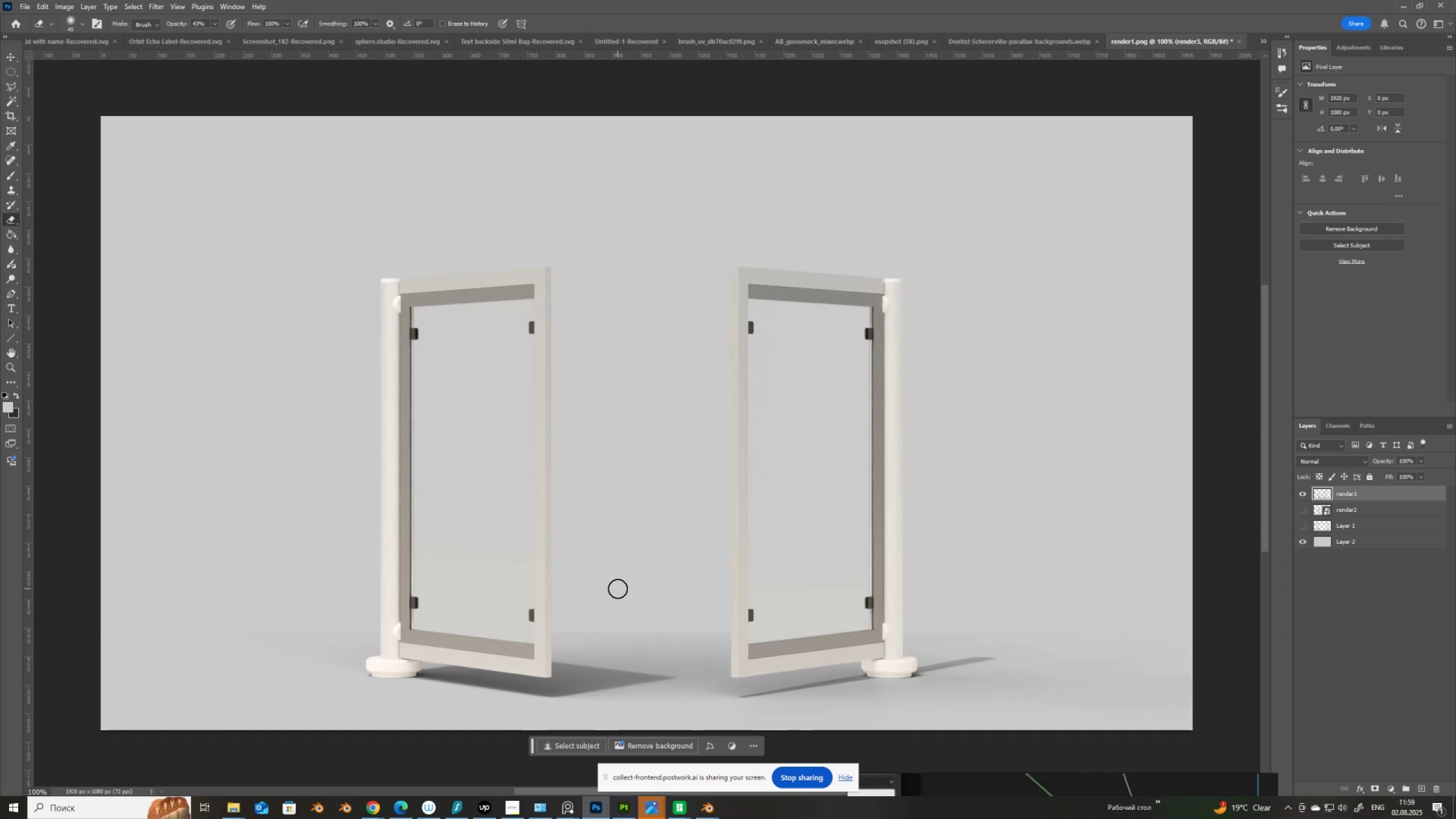 
key(BracketRight)
 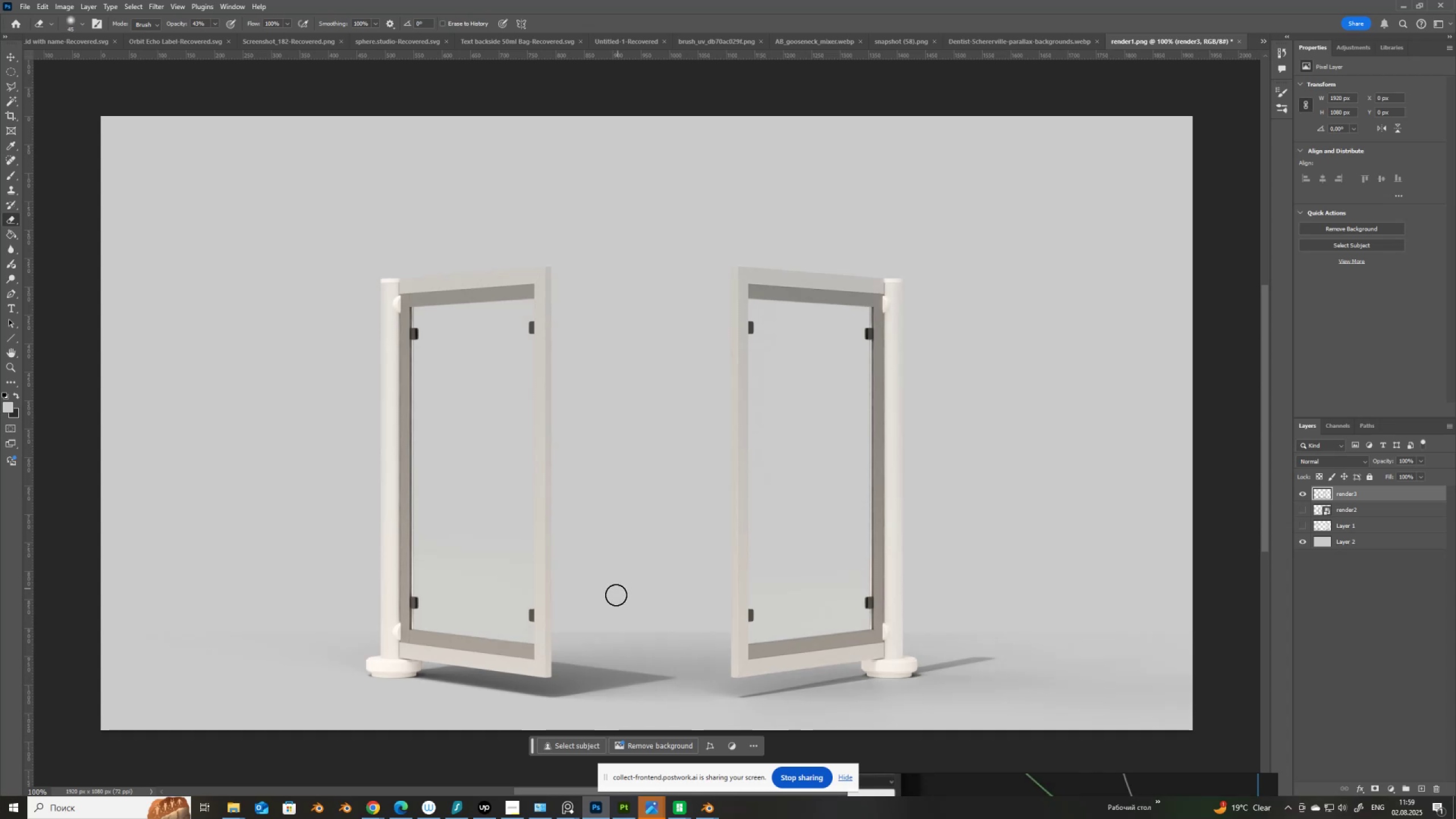 
key(BracketRight)
 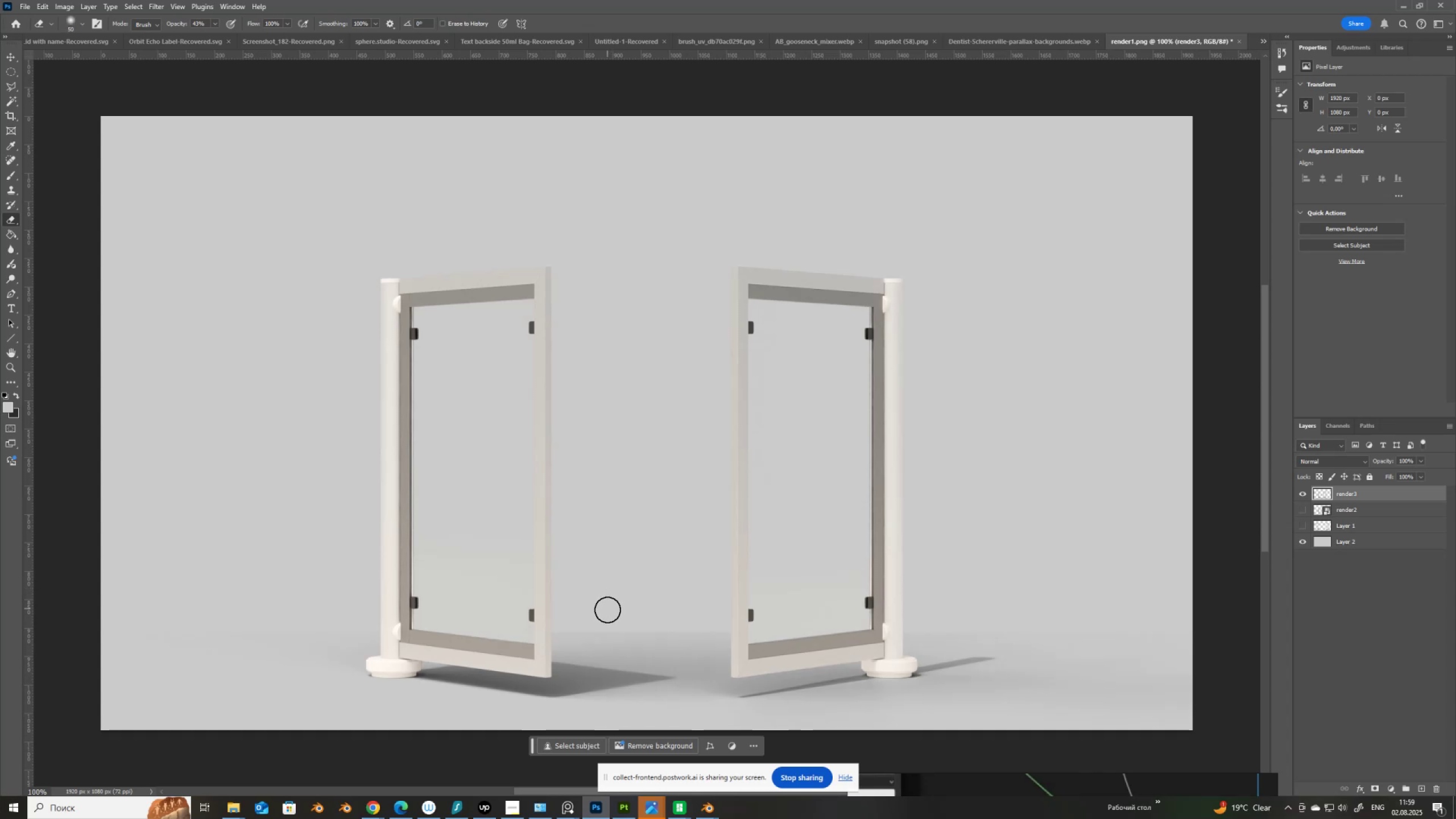 
key(BracketRight)
 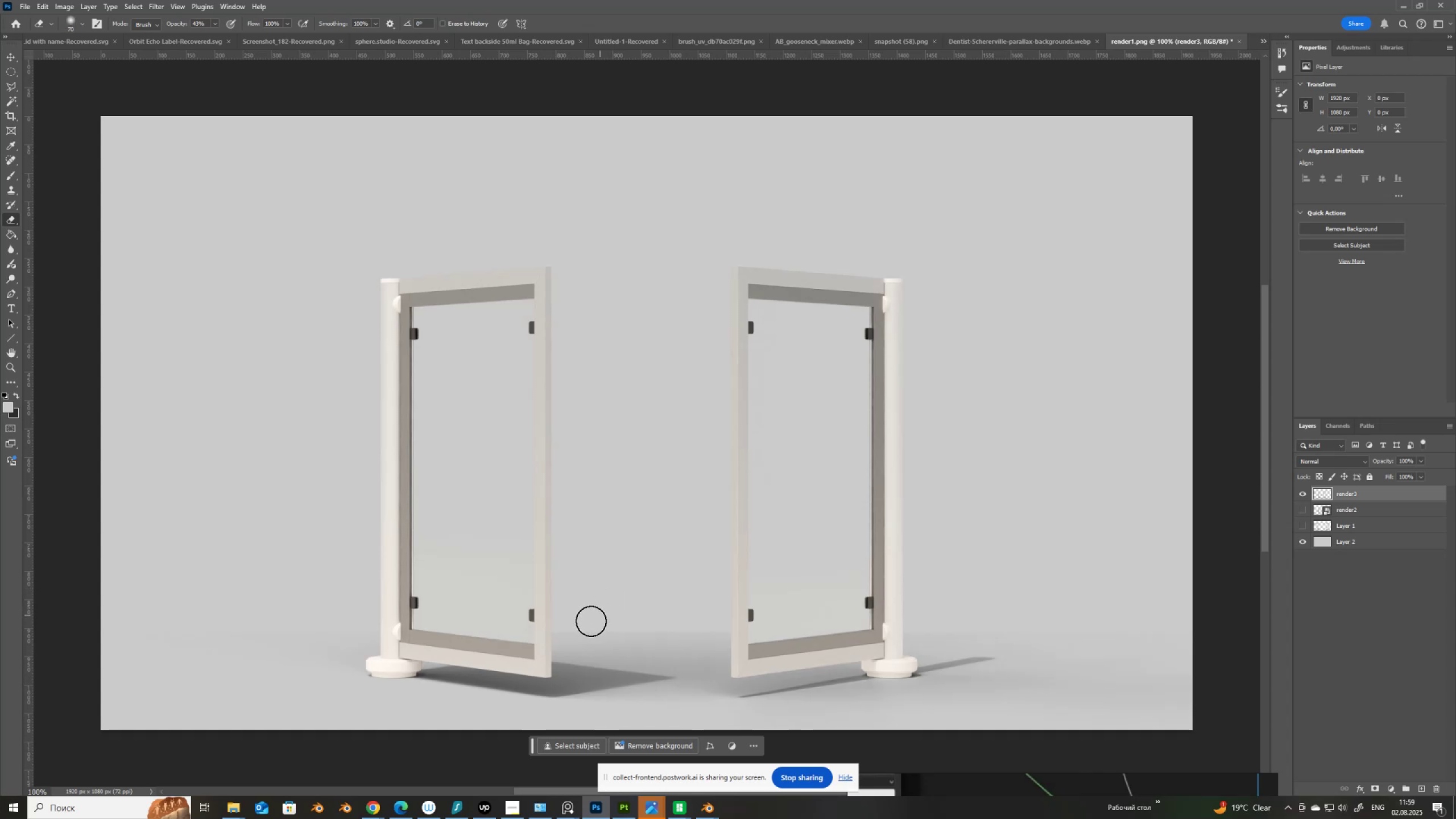 
key(BracketRight)
 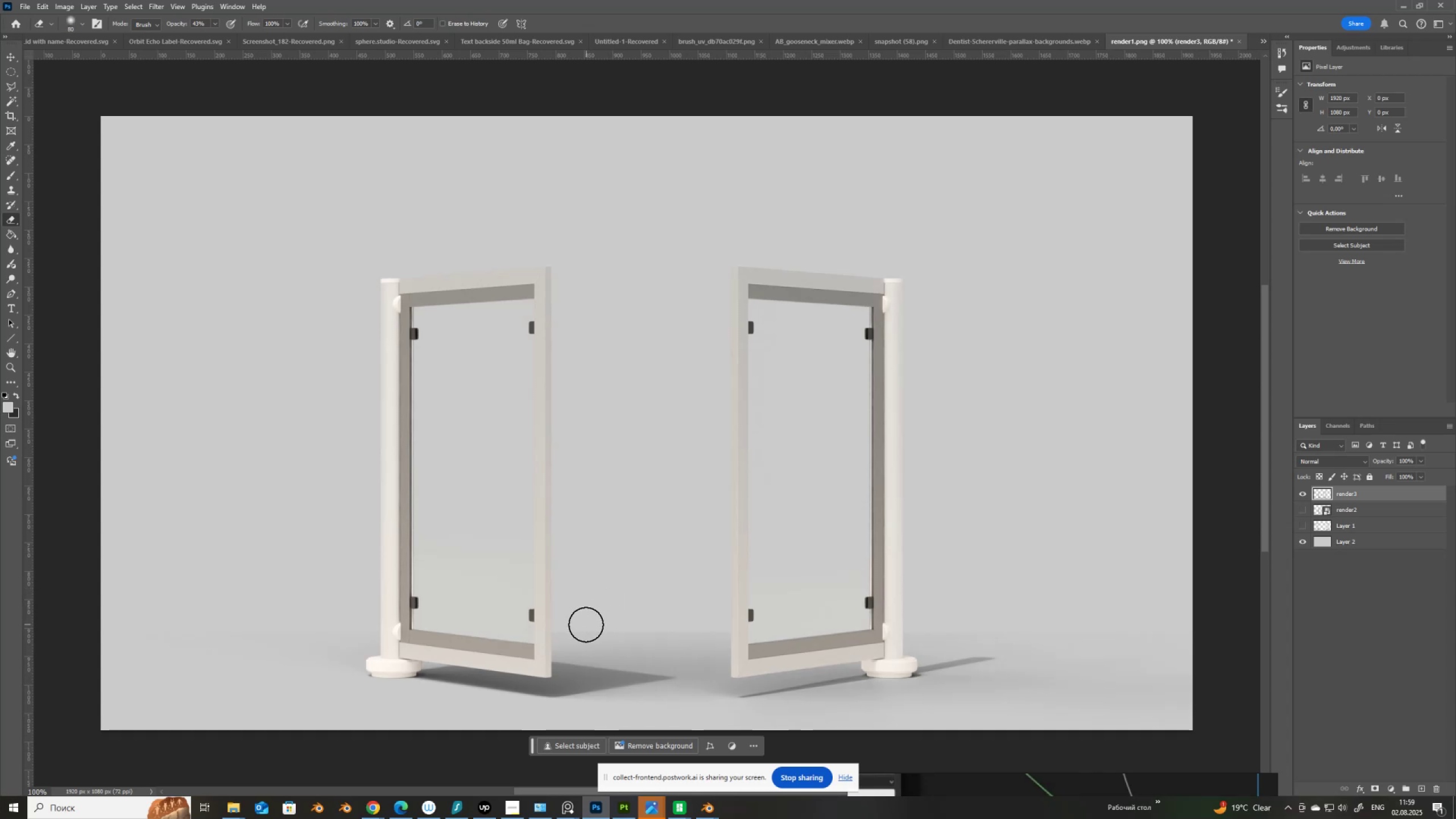 
key(BracketRight)
 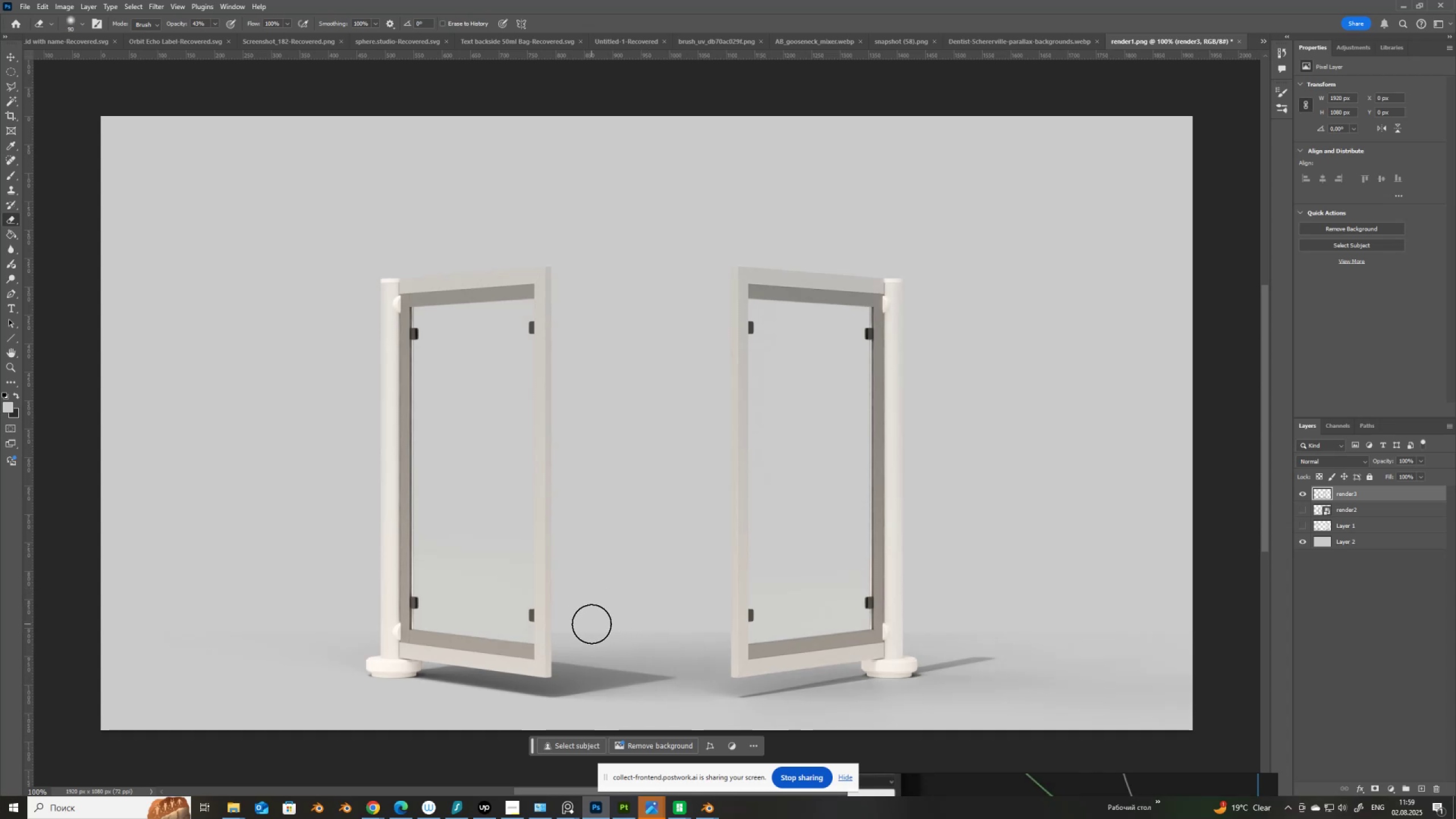 
key(Control+Z)
 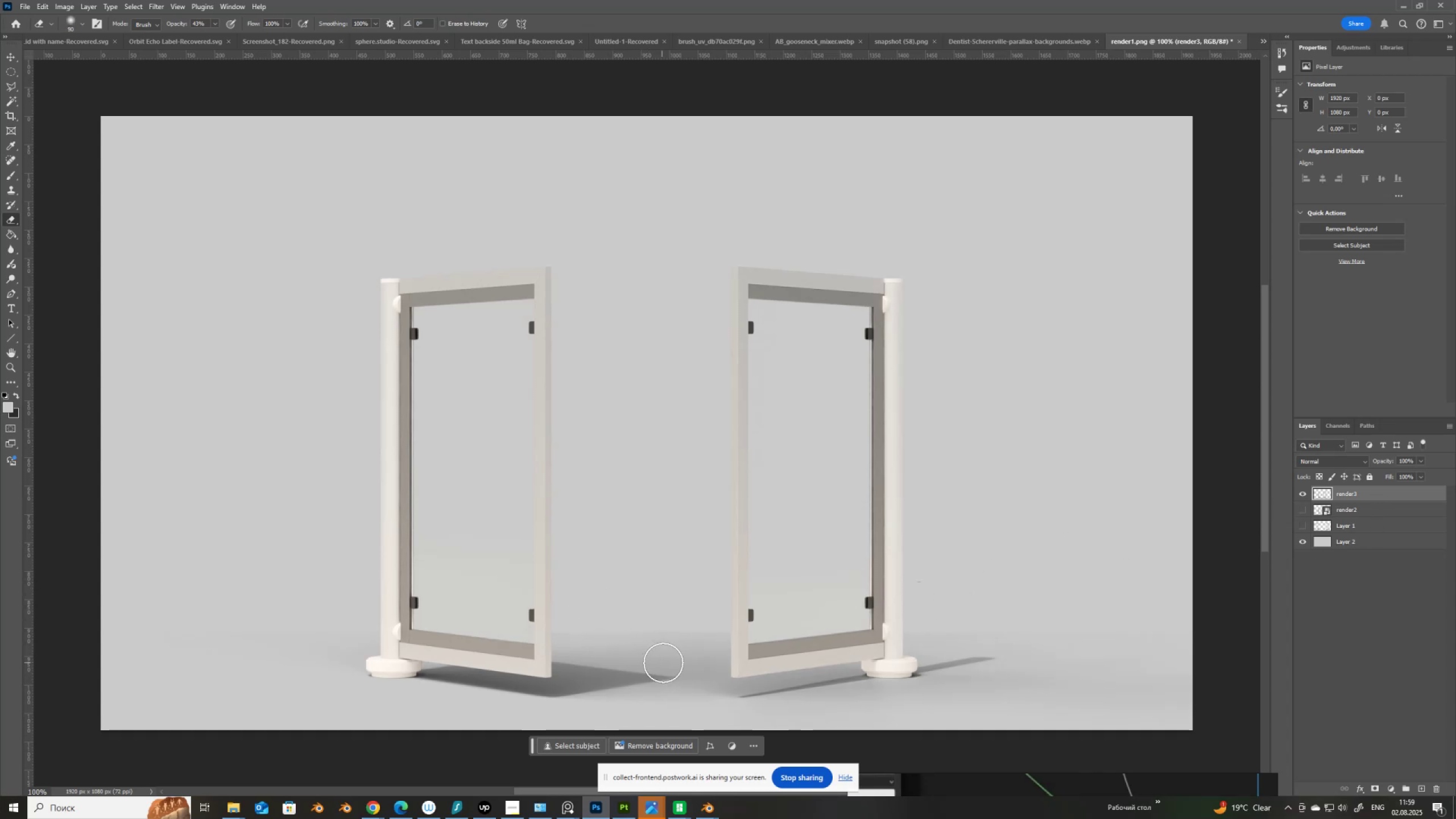 
key(Control+ControlLeft)
 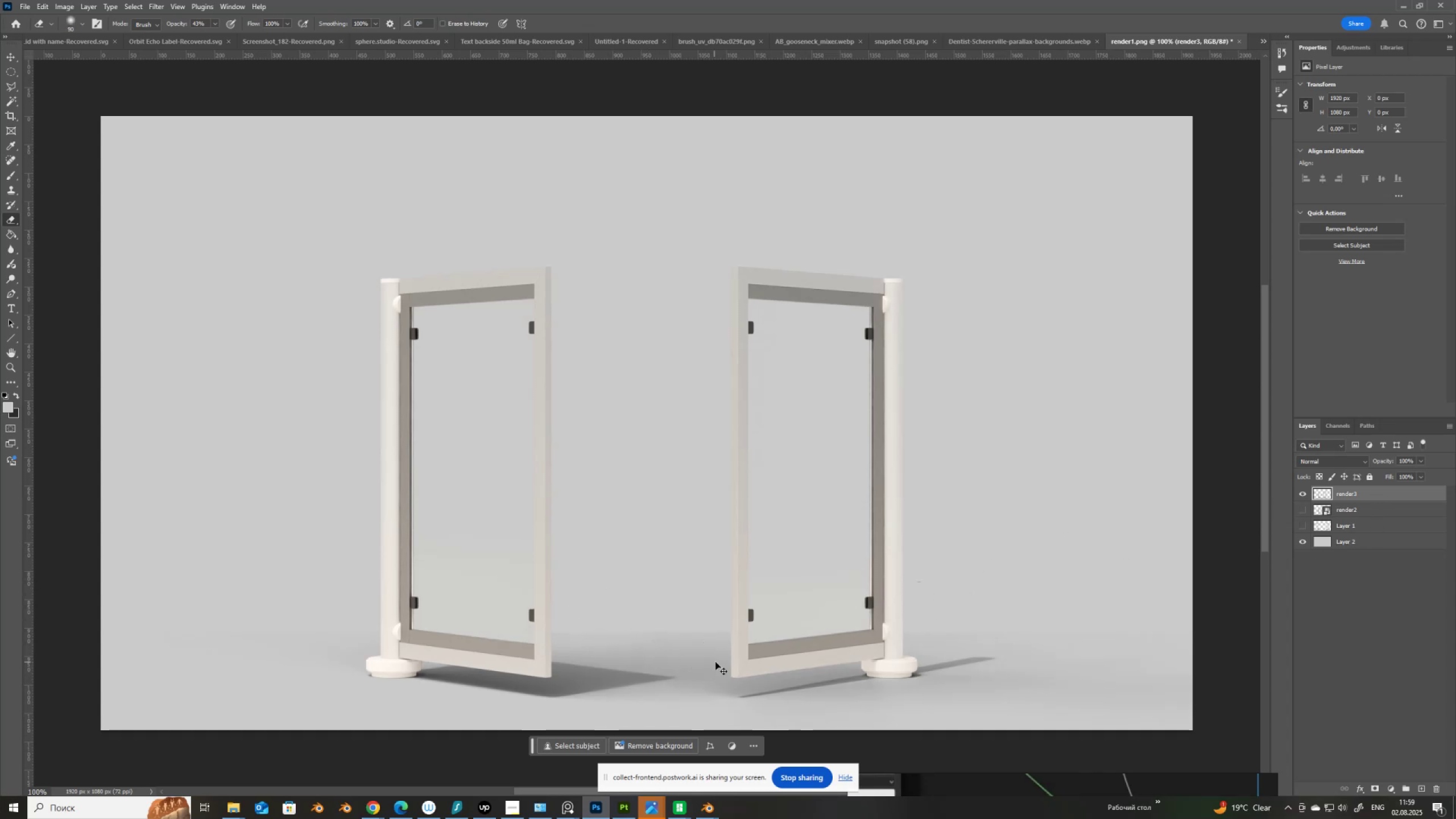 
key(Control+Z)
 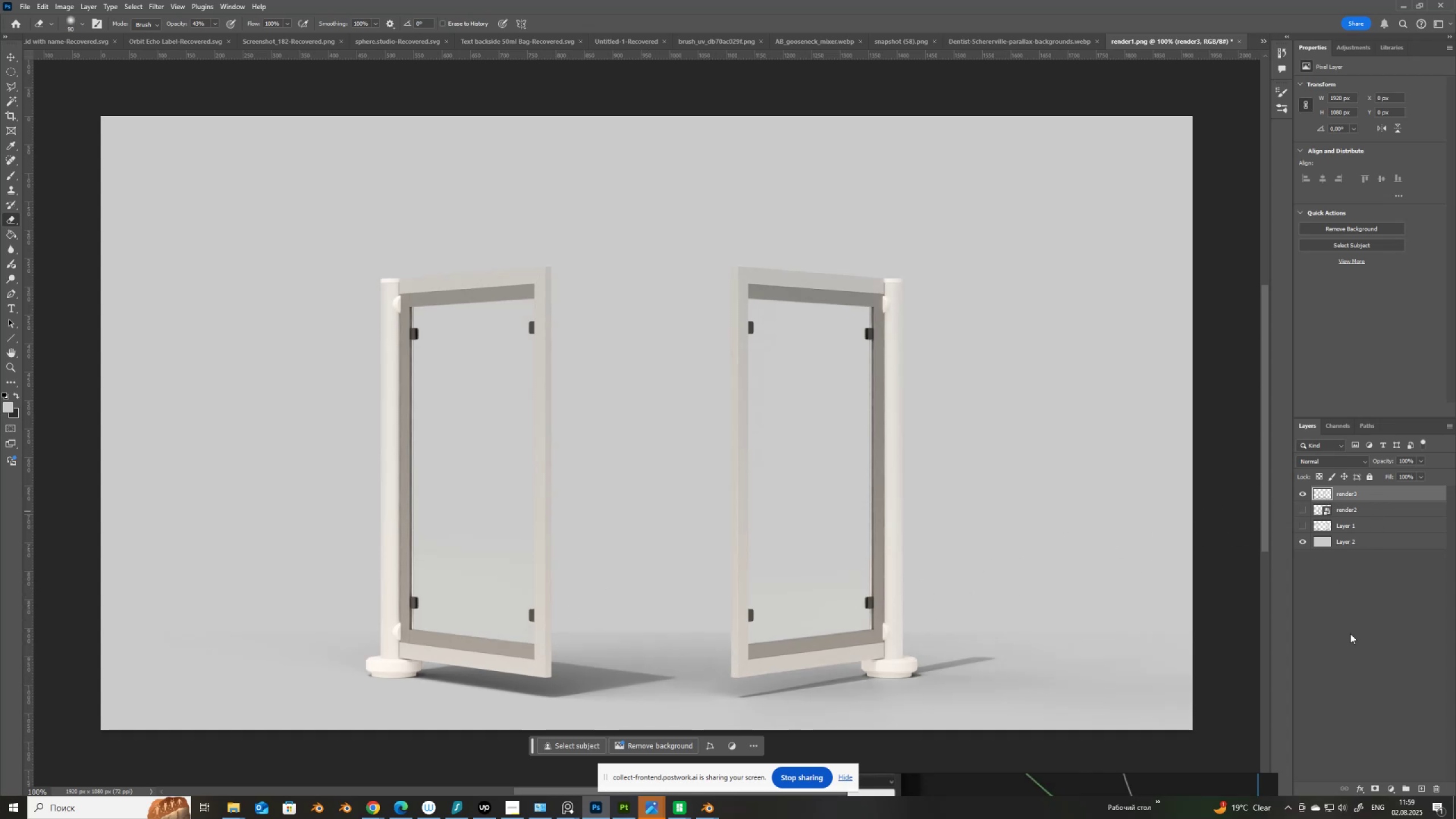 
mouse_move([1388, 778])
 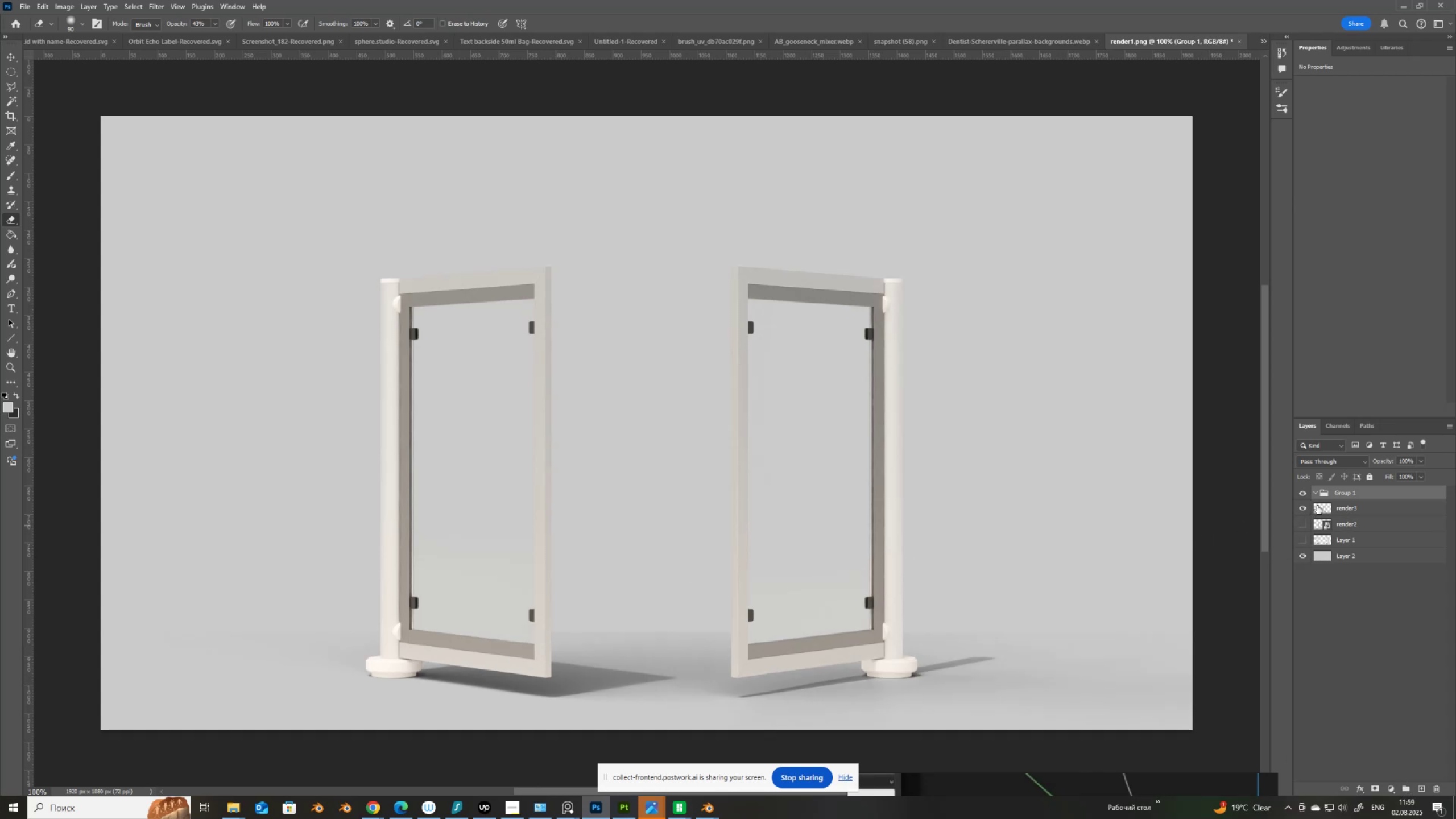 
hold_key(key=ControlLeft, duration=0.32)
 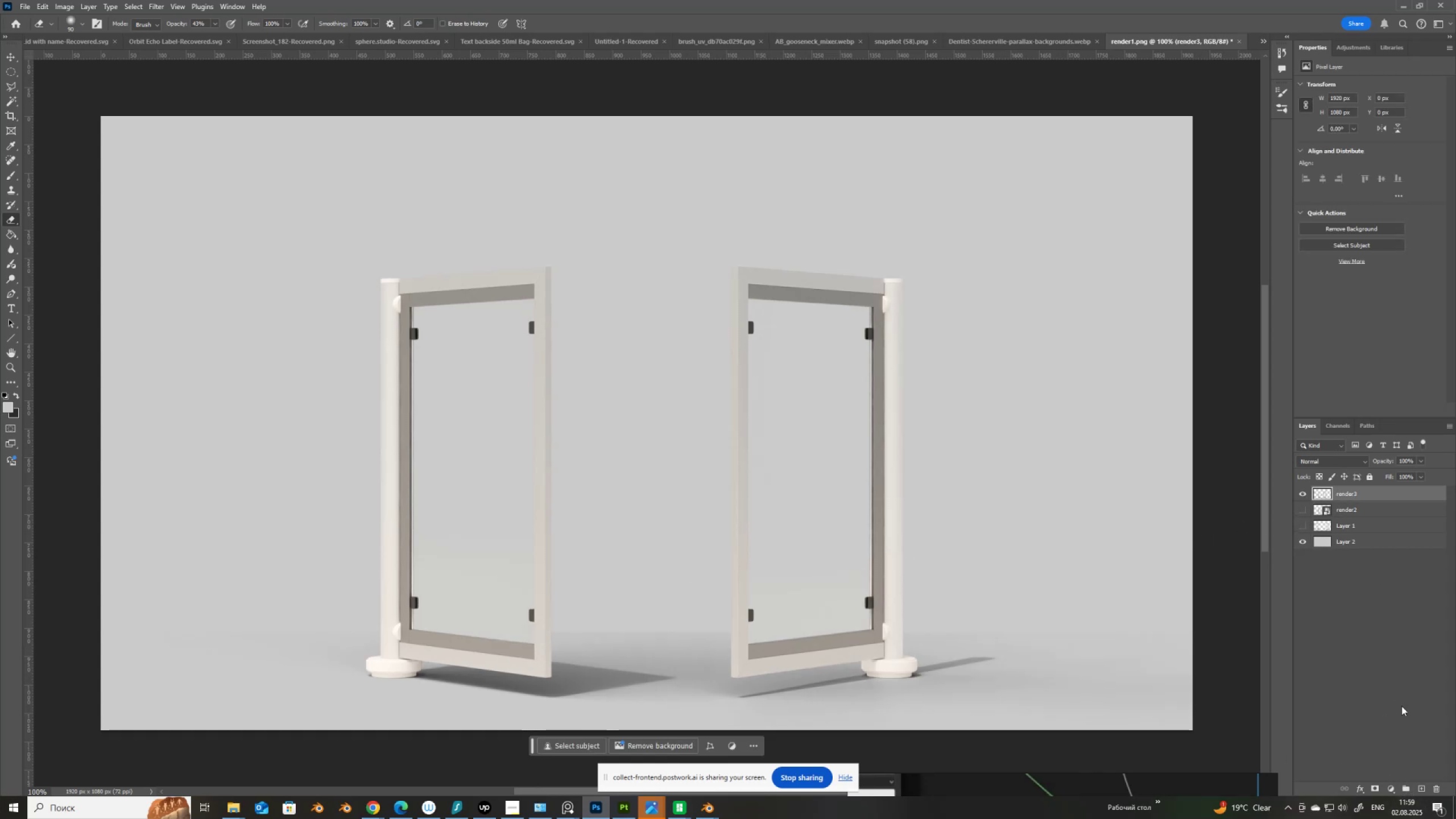 
key(Z)
 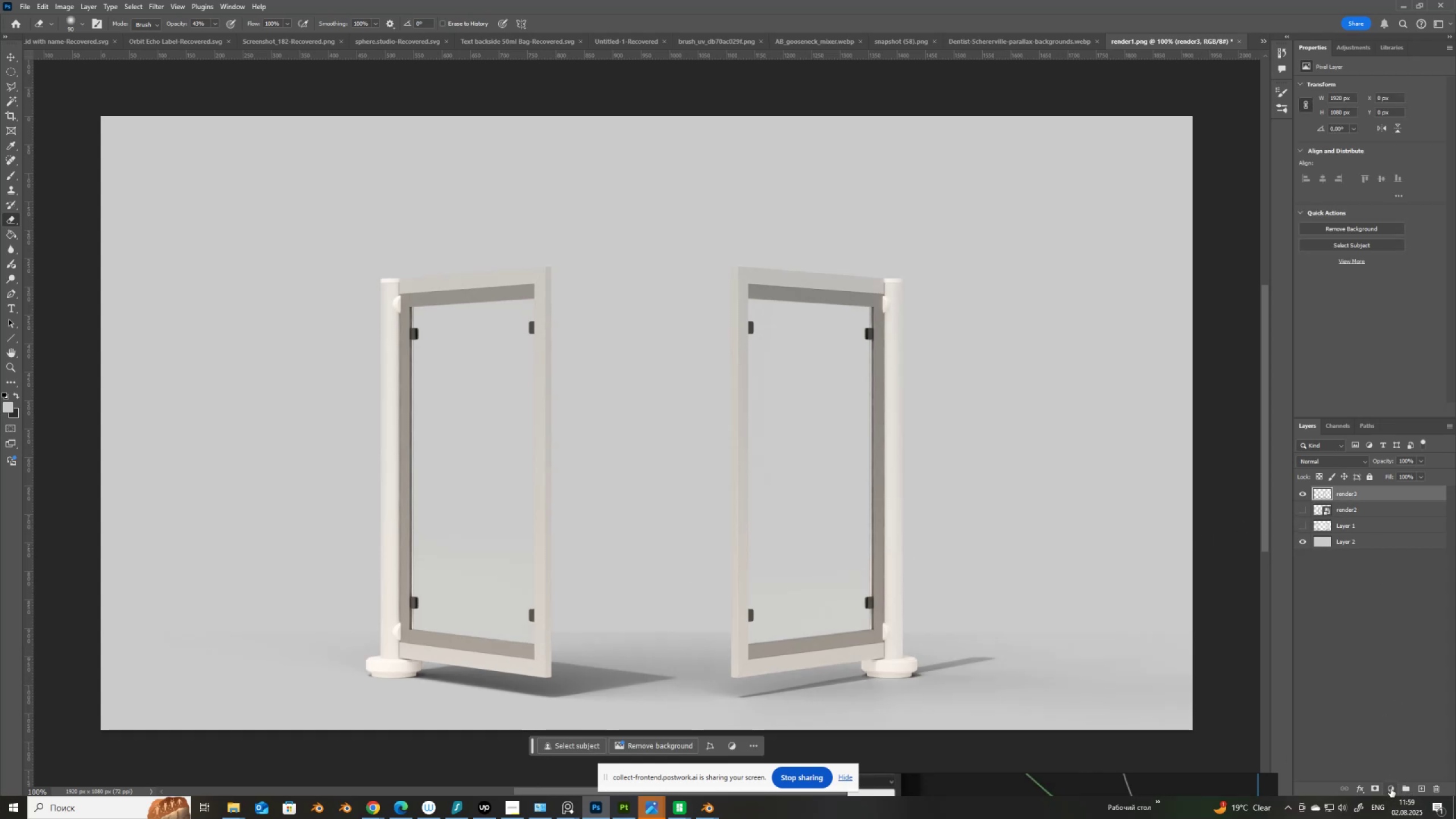 
left_click([1375, 789])
 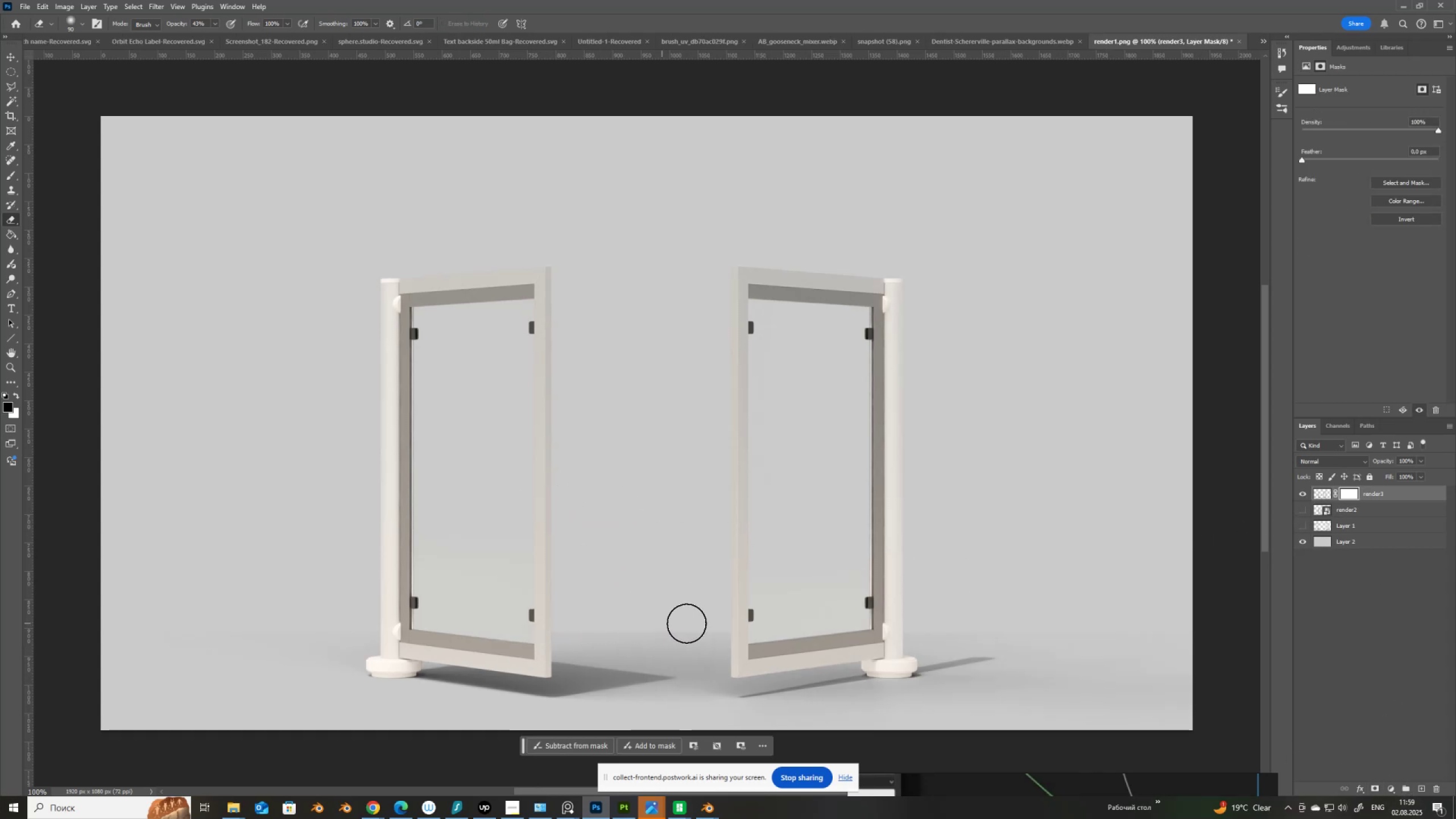 
wait(5.23)
 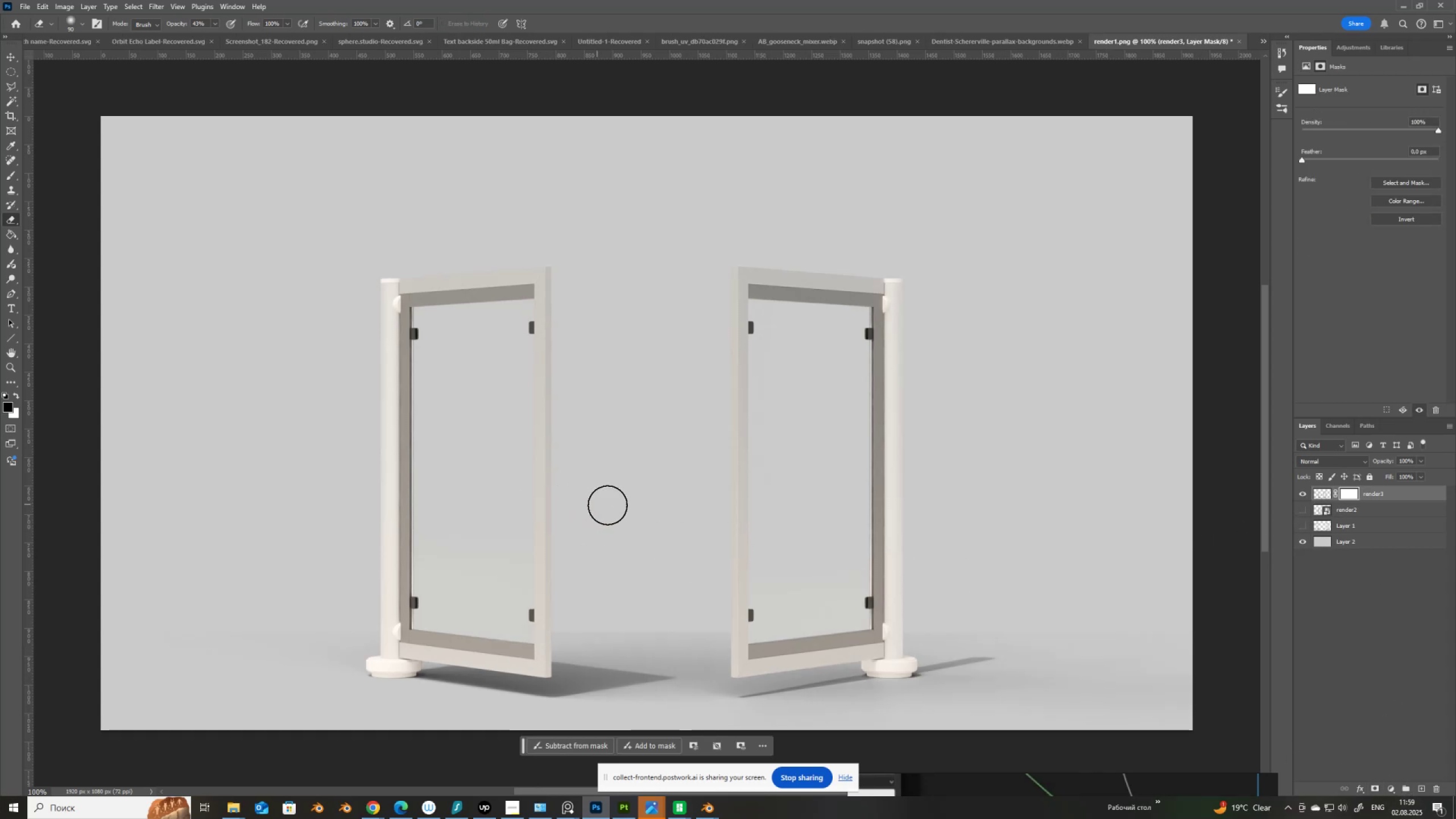 
key(Control+Z)
 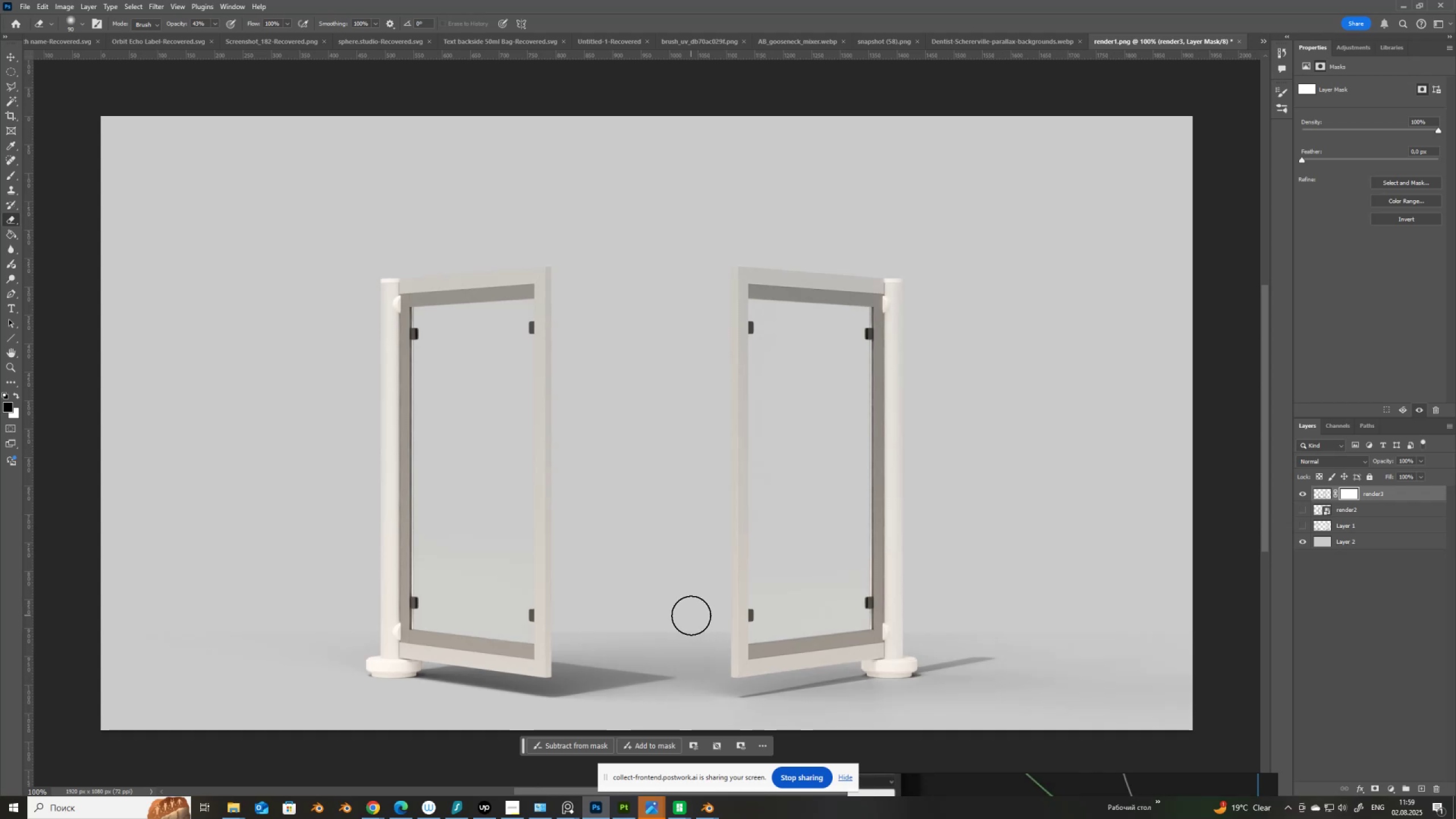 
key(B)
 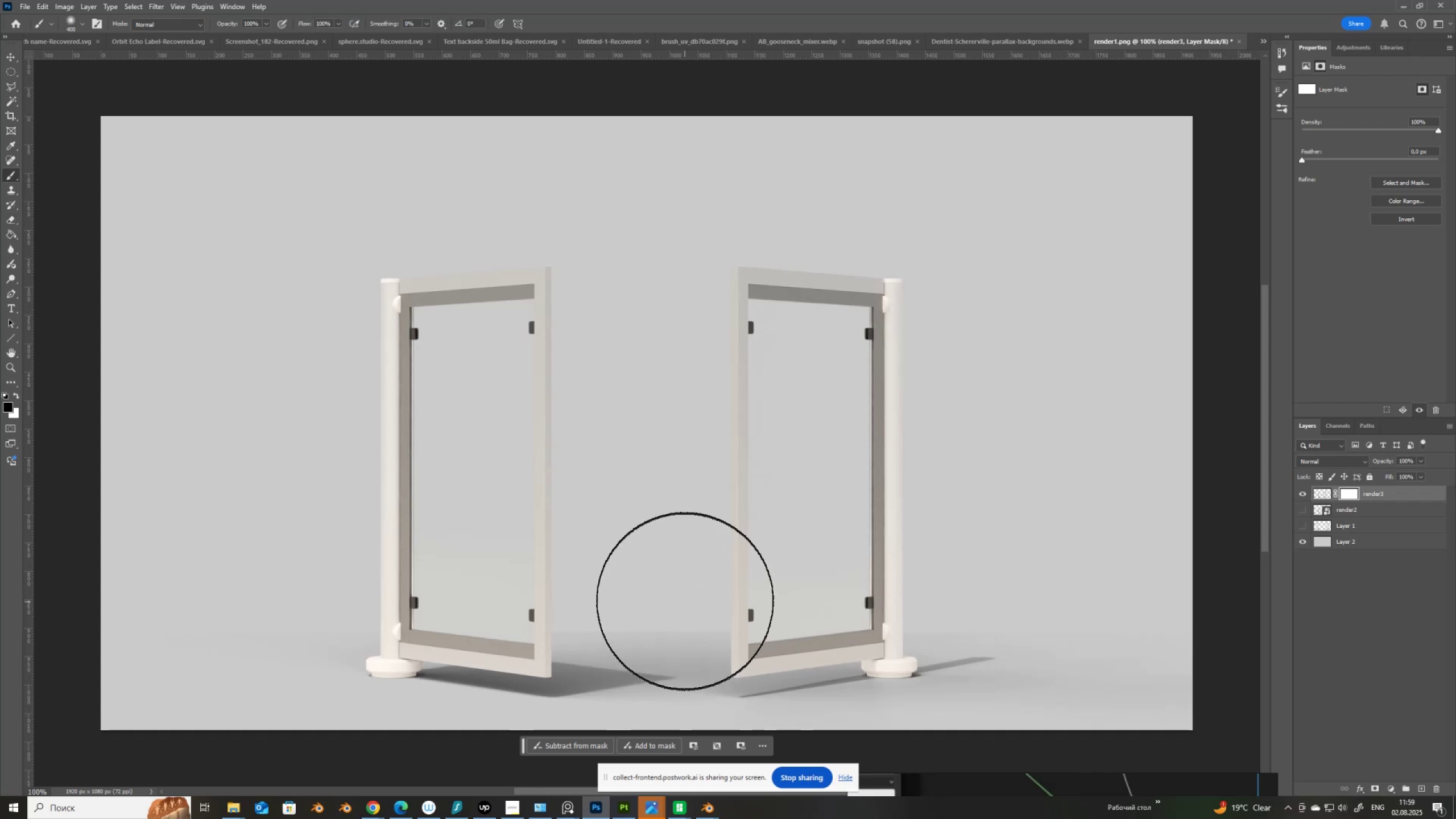 
key(BracketLeft)
 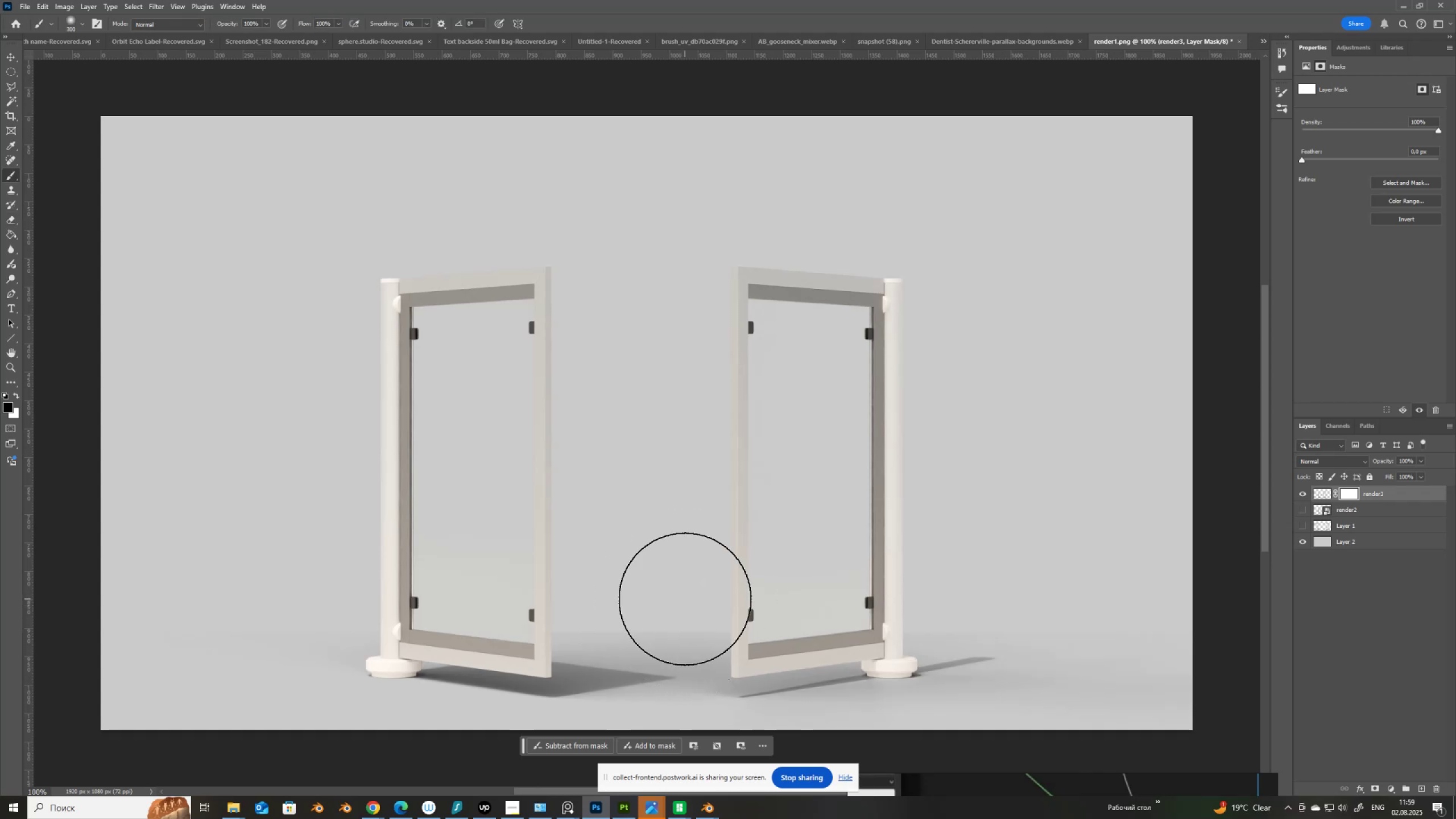 
key(BracketLeft)
 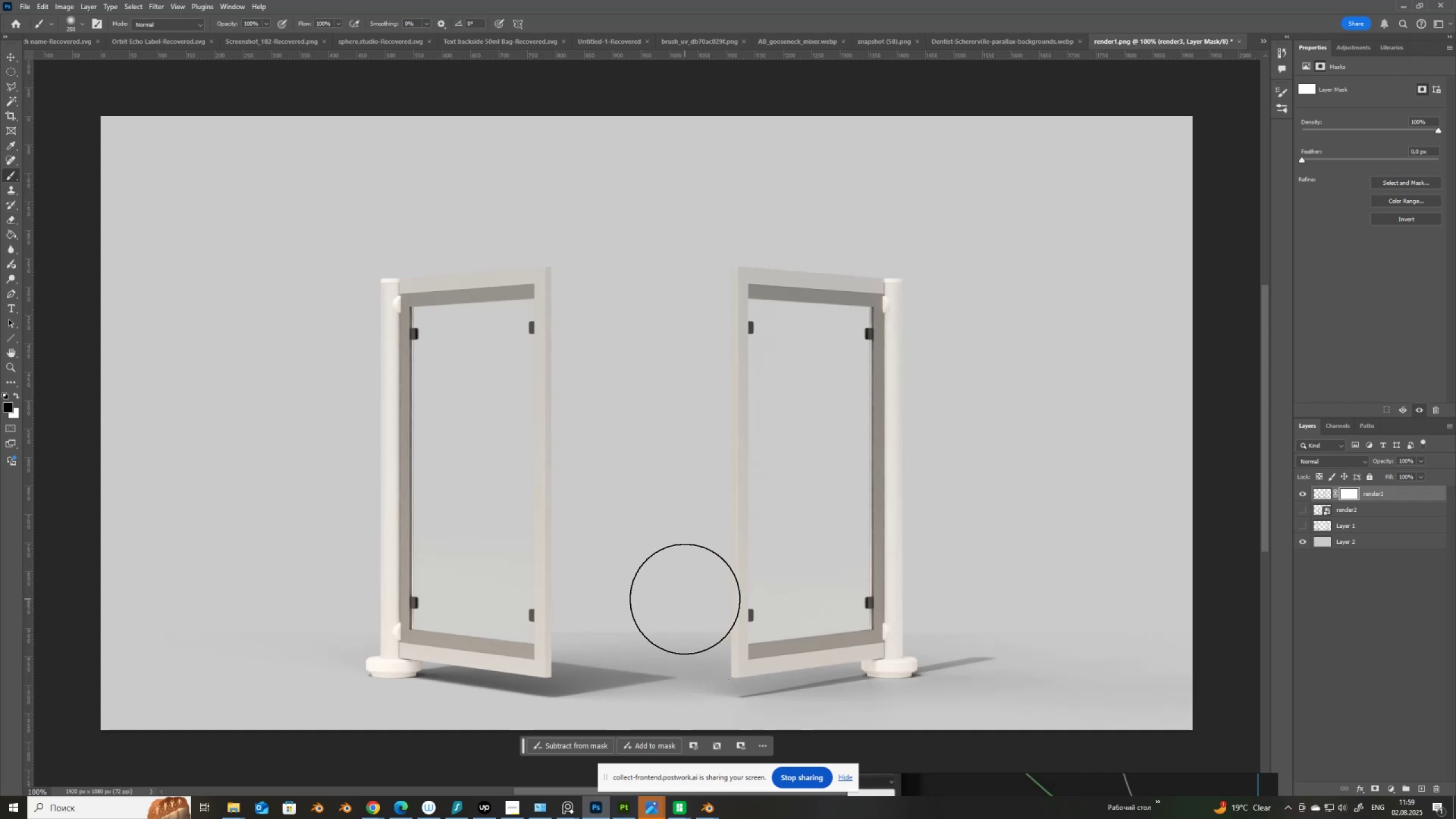 
key(BracketLeft)
 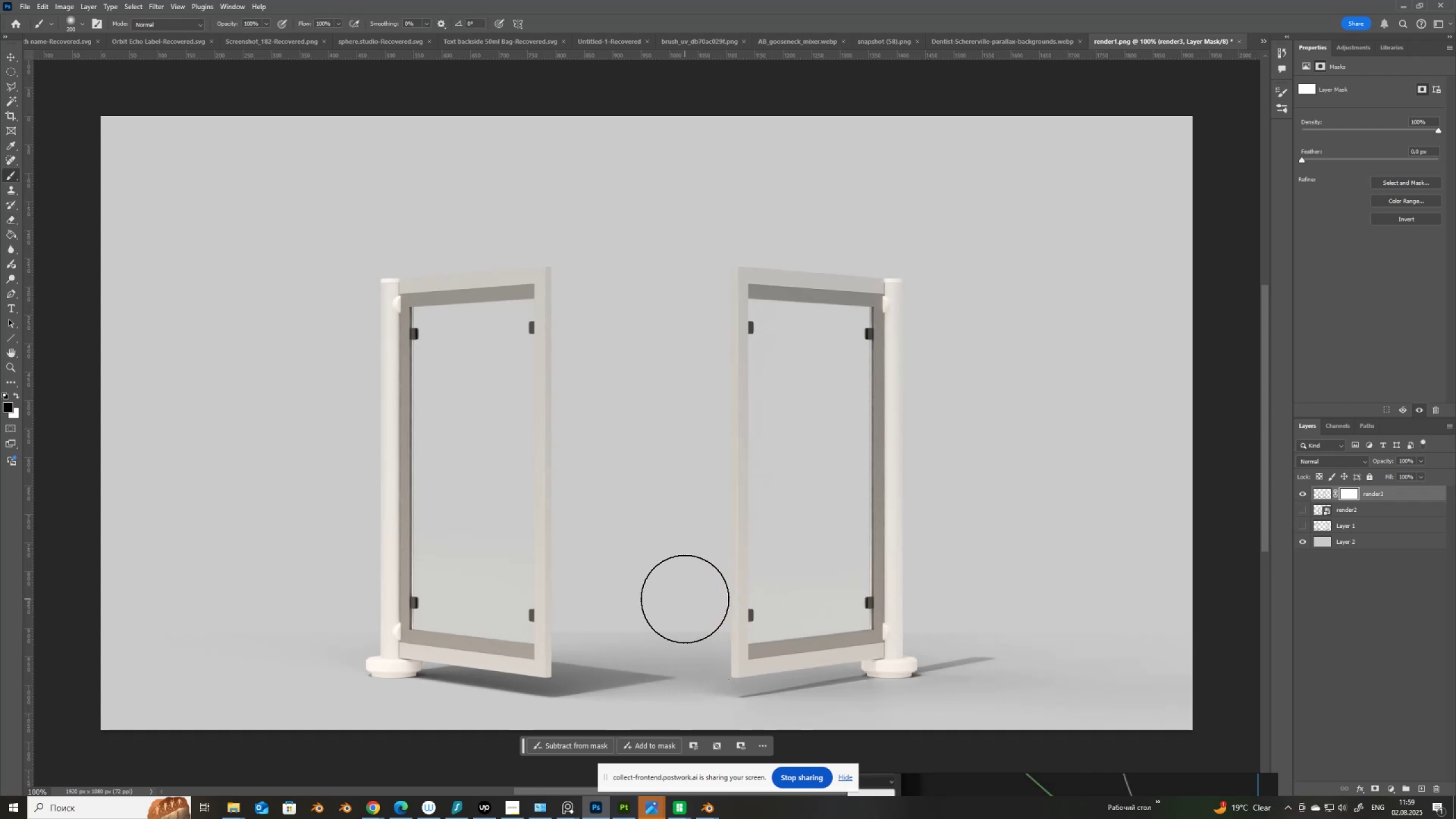 
key(BracketLeft)
 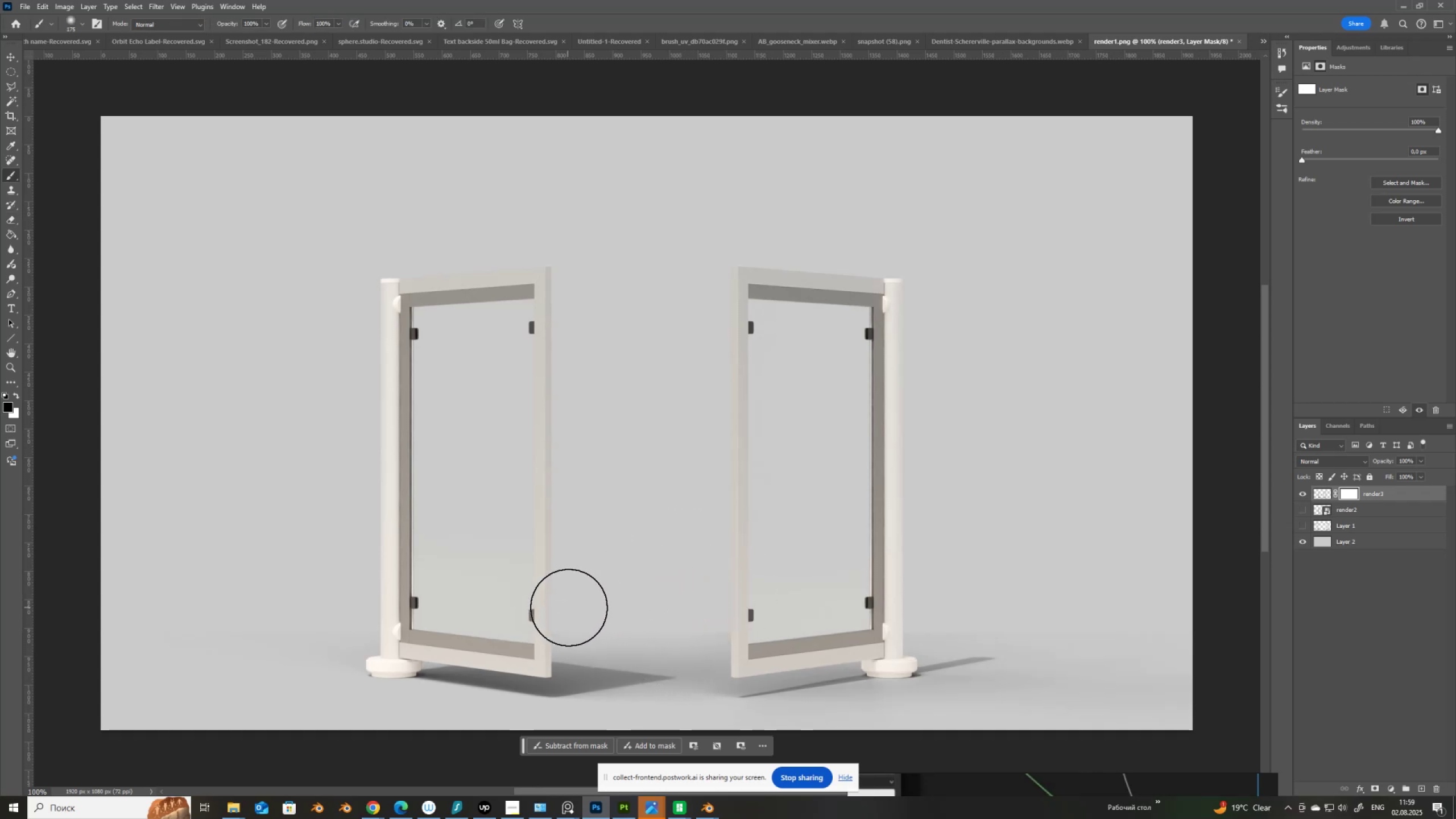 
key(Control+ControlLeft)
 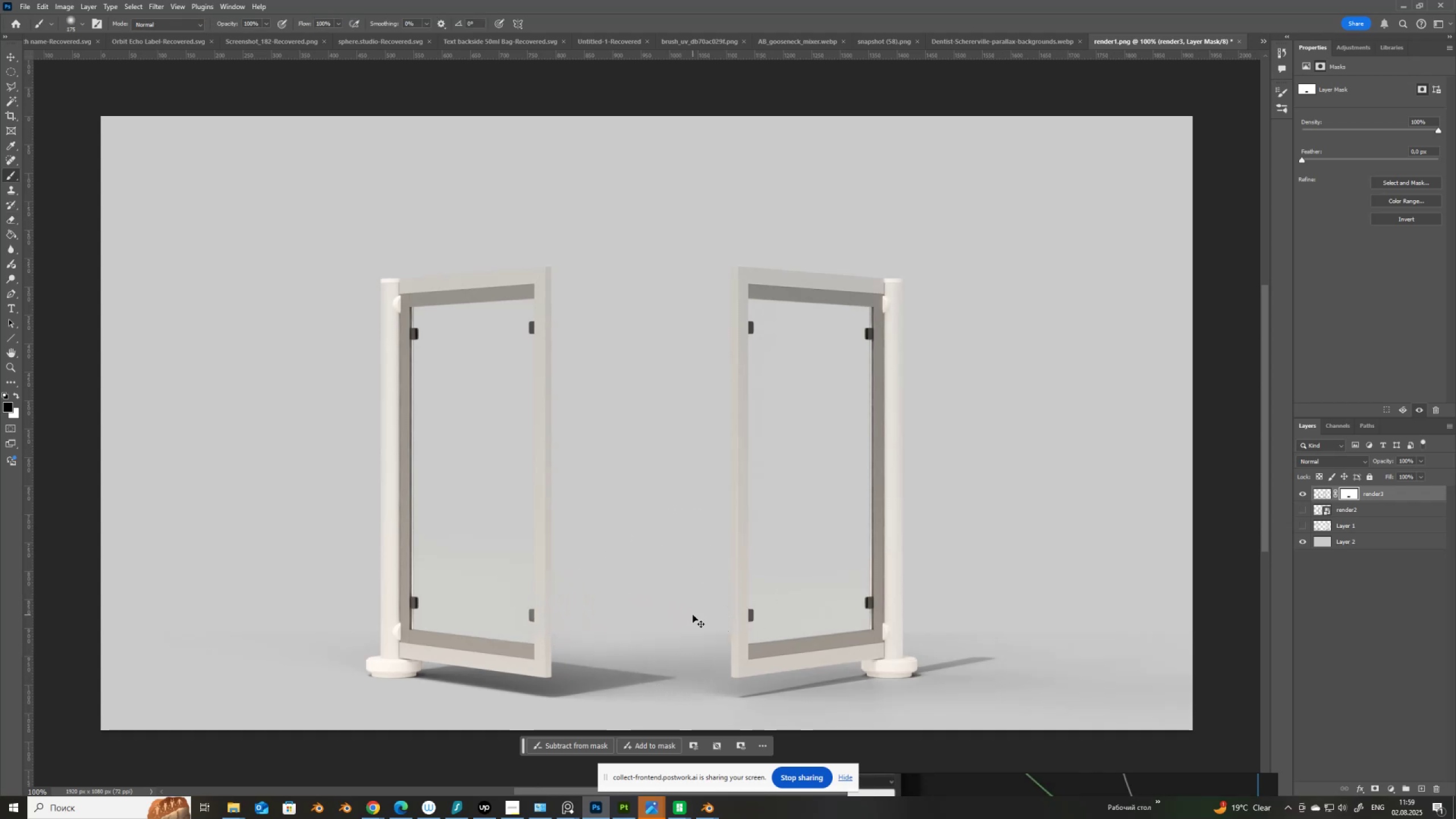 
key(Control+Z)
 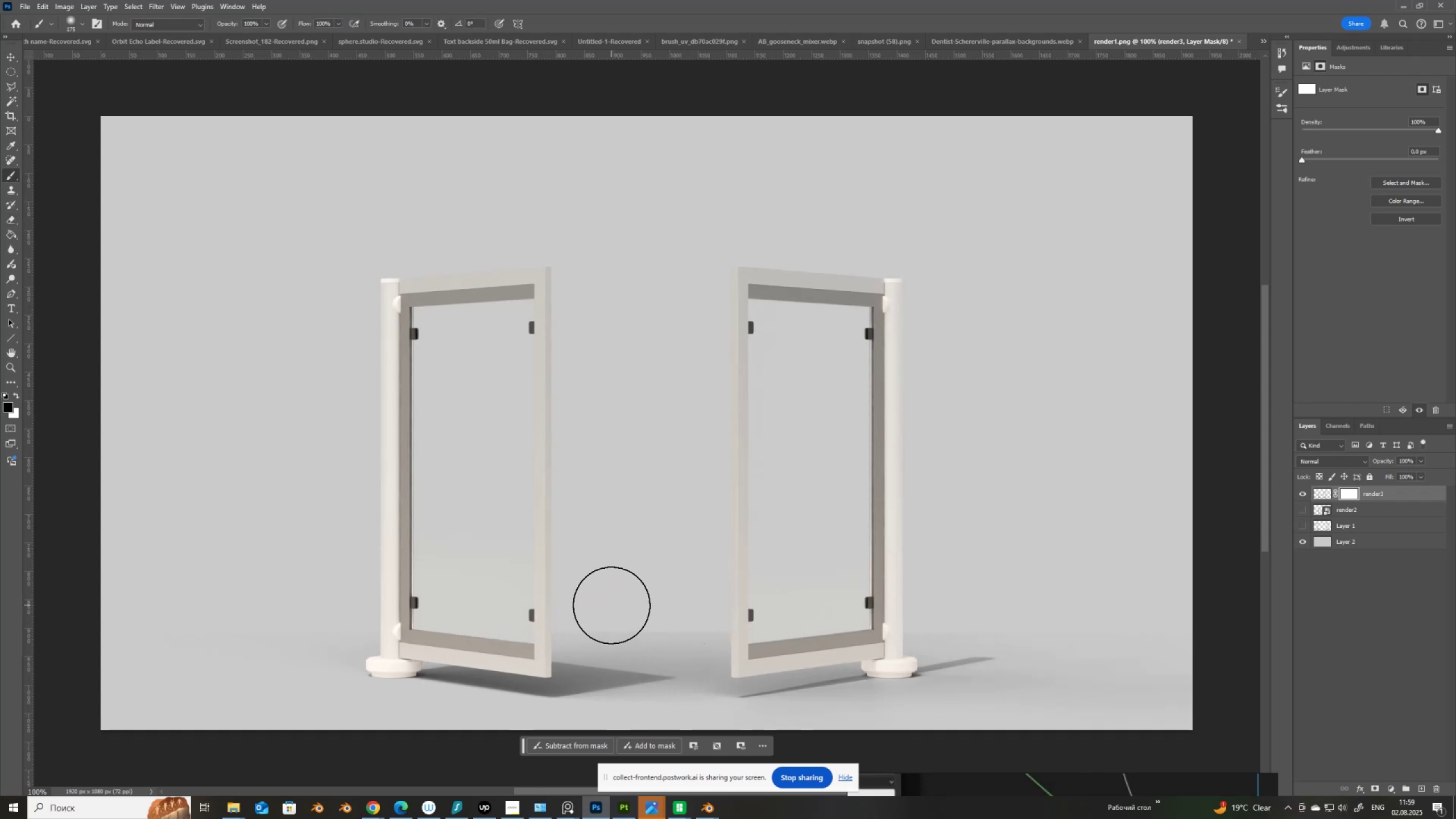 
key(BracketLeft)
 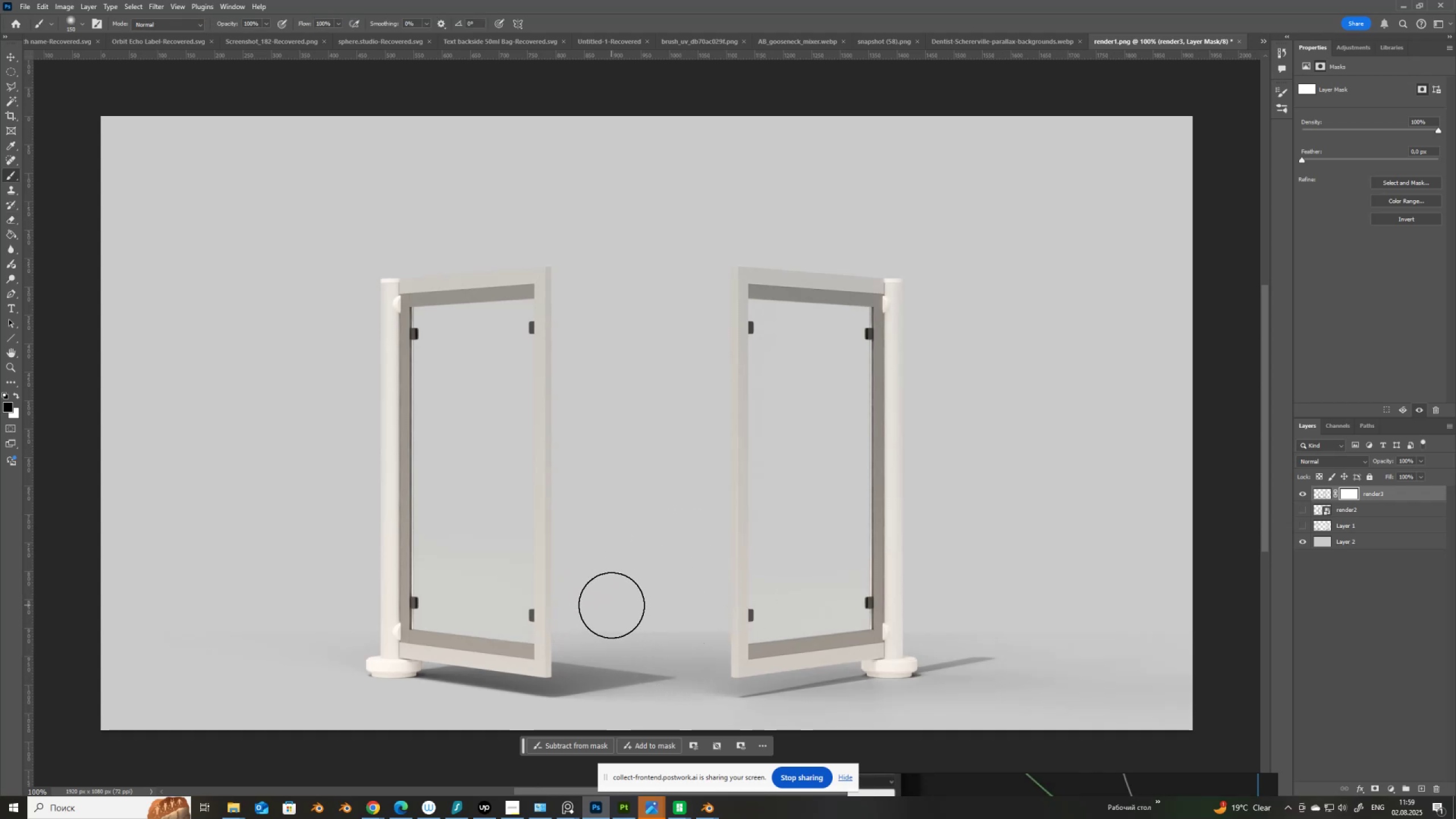 
key(BracketLeft)
 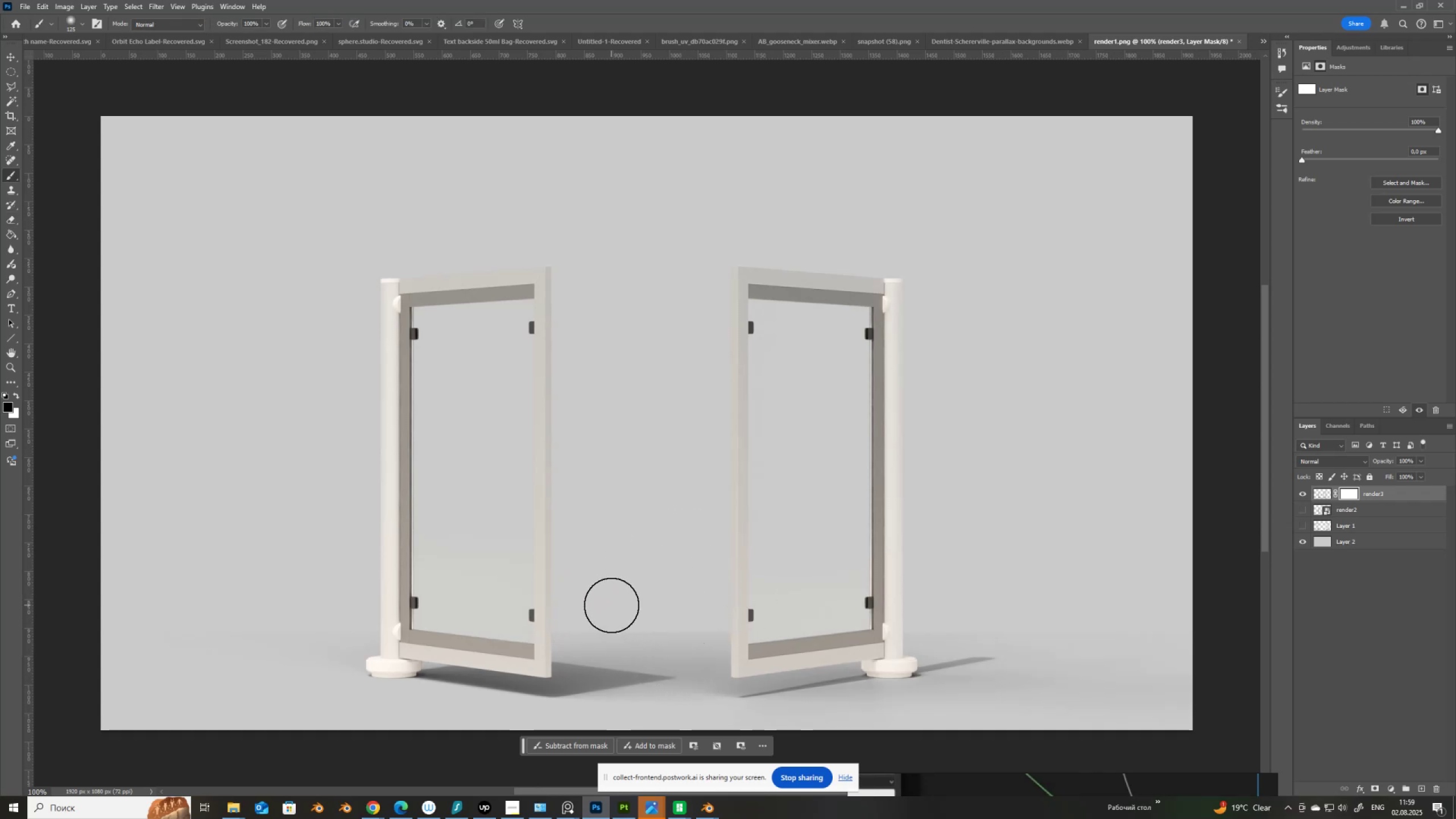 
key(BracketLeft)
 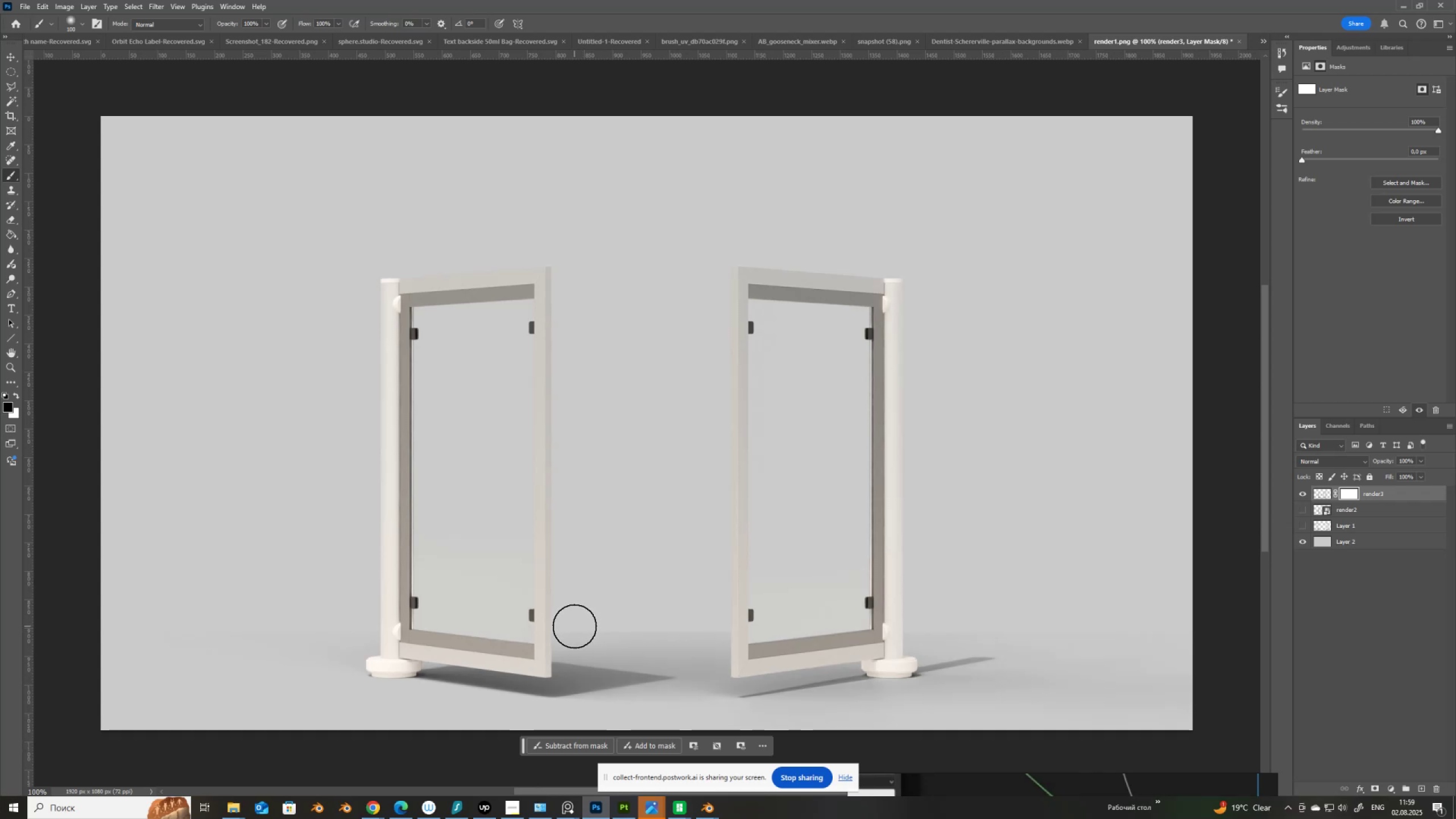 
left_click([574, 626])
 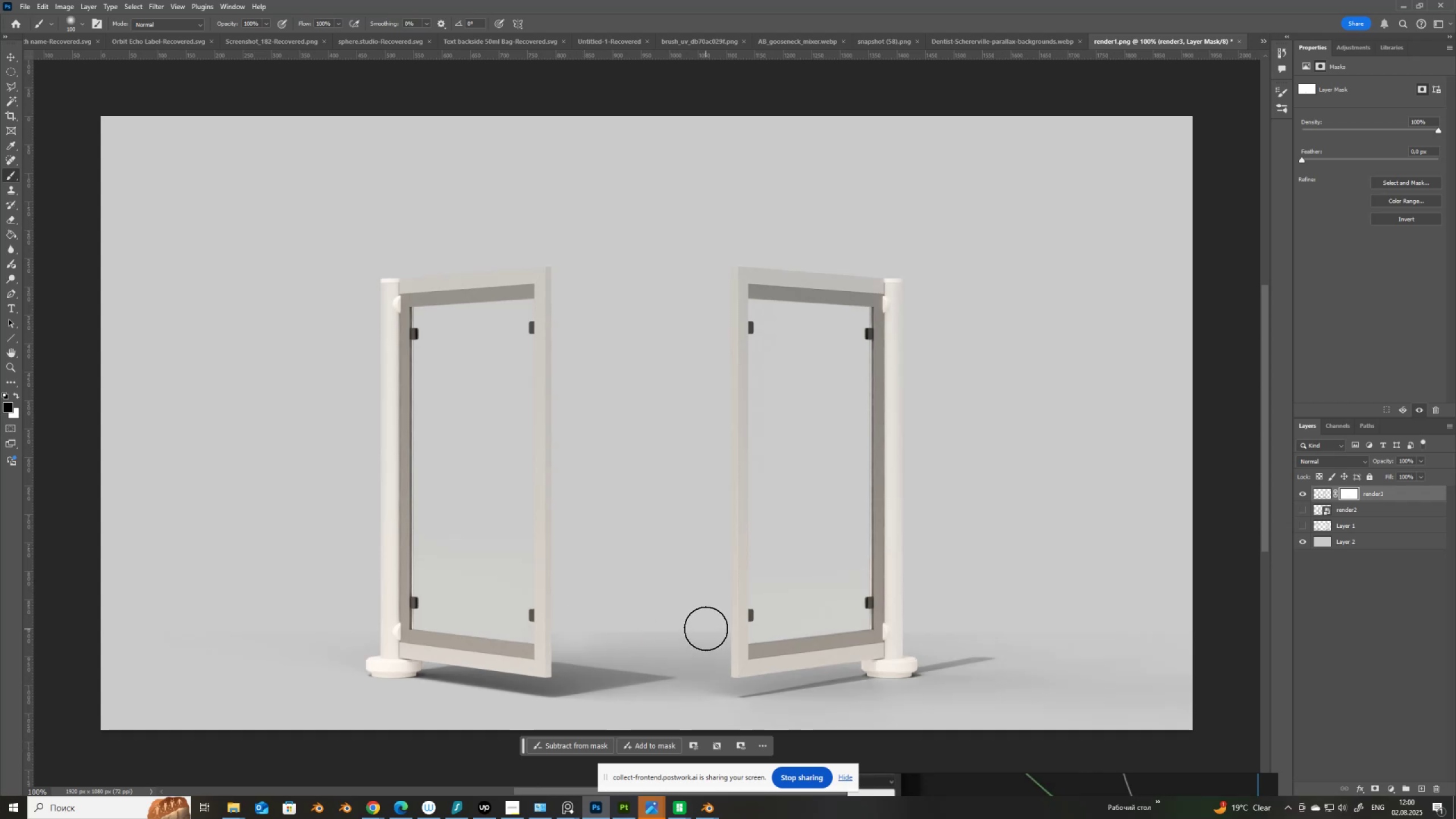 
hold_key(key=ShiftLeft, duration=0.89)
left_click([707, 626])
 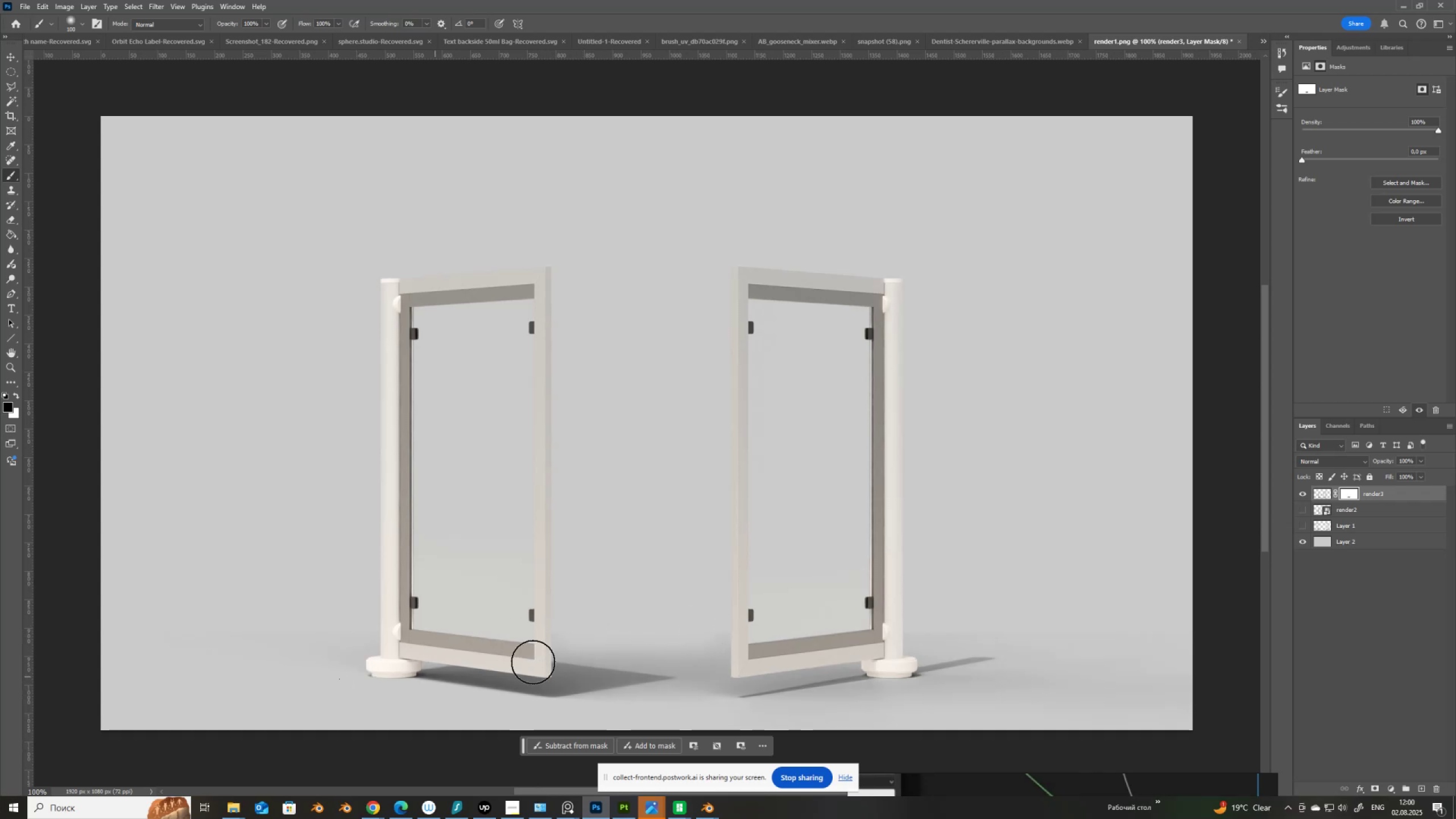 
hold_key(key=AltLeft, duration=0.37)
 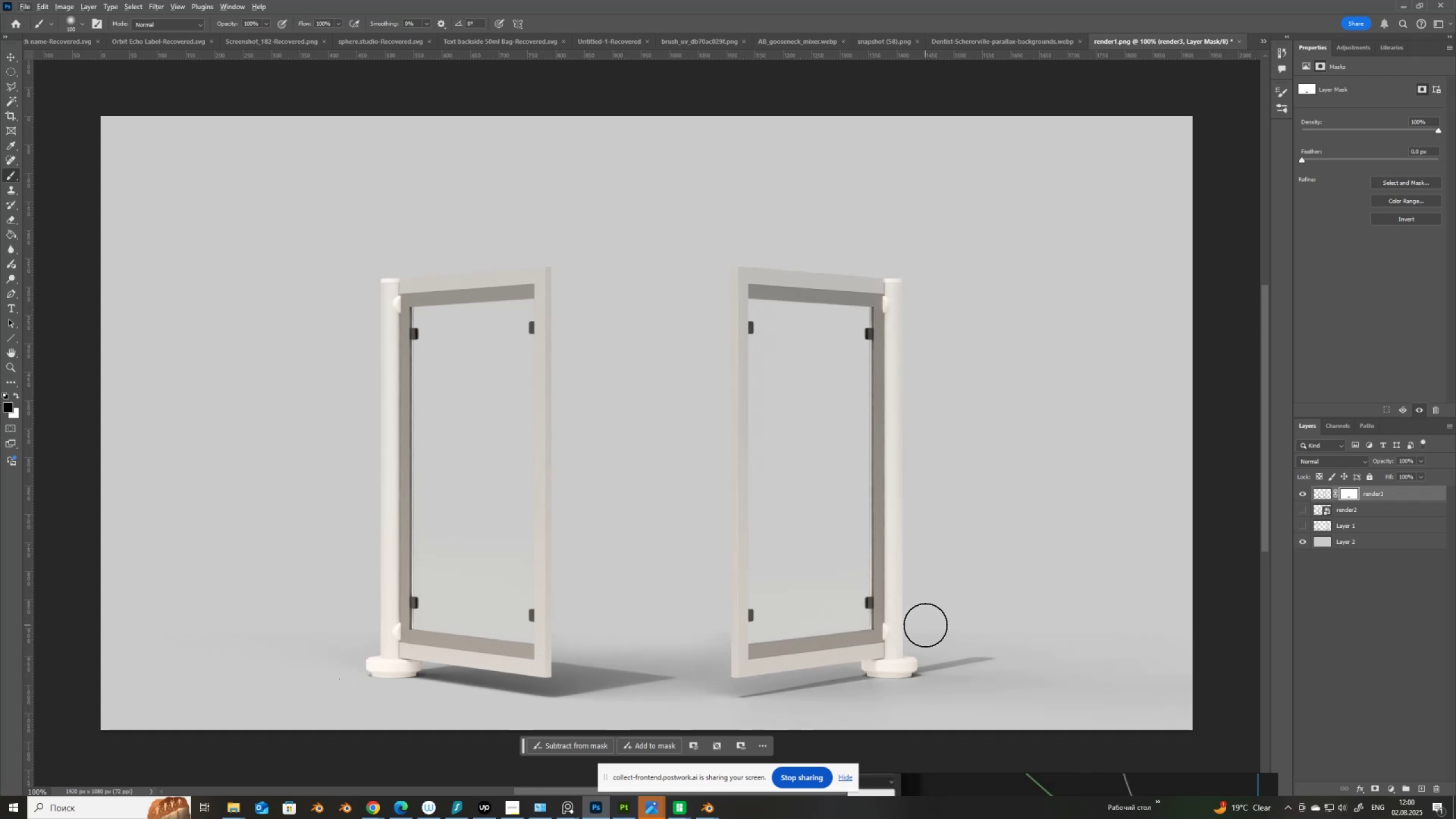 
left_click([925, 624])
 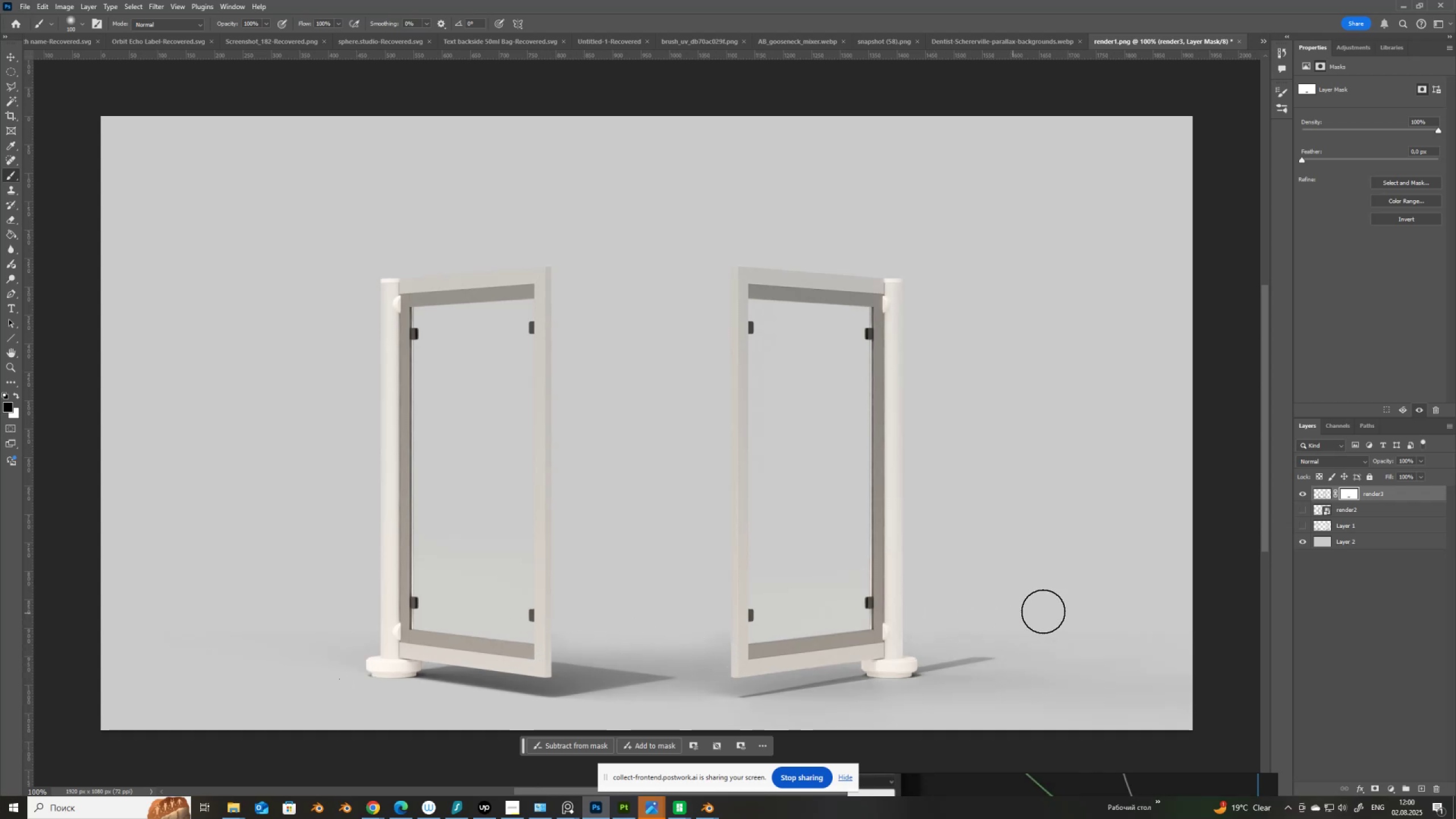 
hold_key(key=ShiftLeft, duration=1.13)
left_click([1125, 609])
 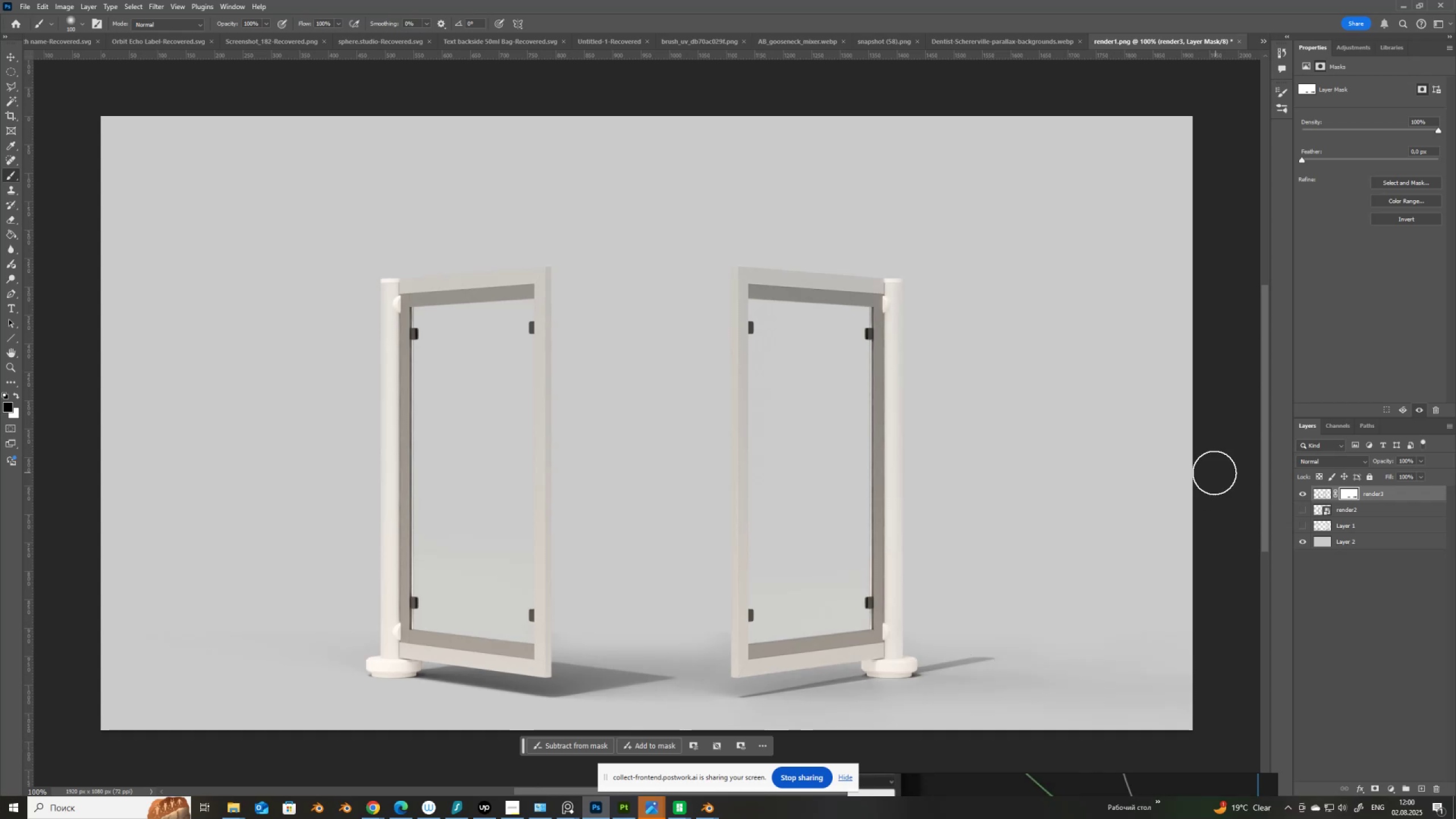 
hold_key(key=AltLeft, duration=1.12)
scroll: coordinate [741, 653], scroll_direction: up, amount: 9.0
 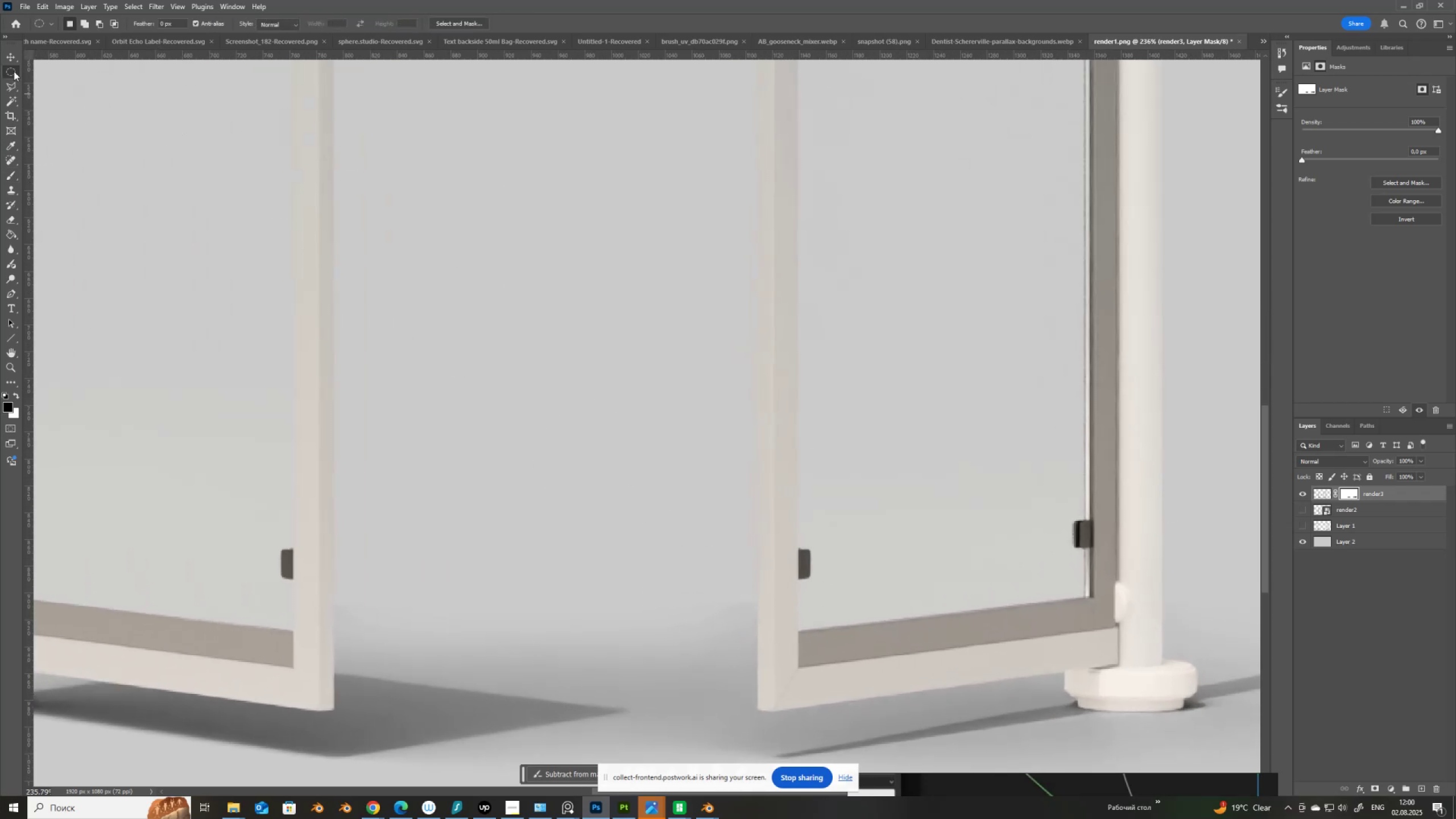 
wait(7.99)
 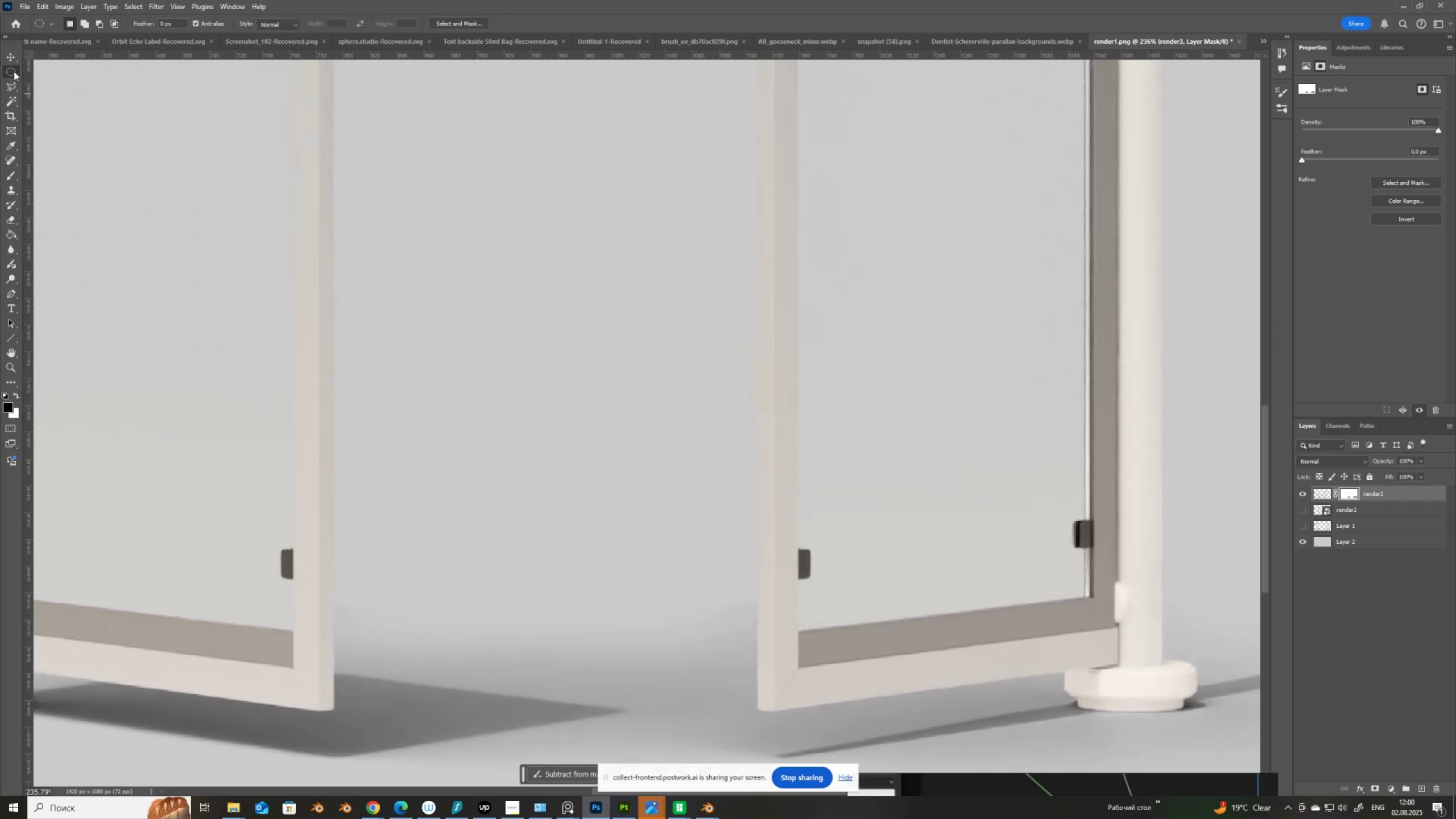 
hold_key(key=ControlLeft, duration=0.38)
 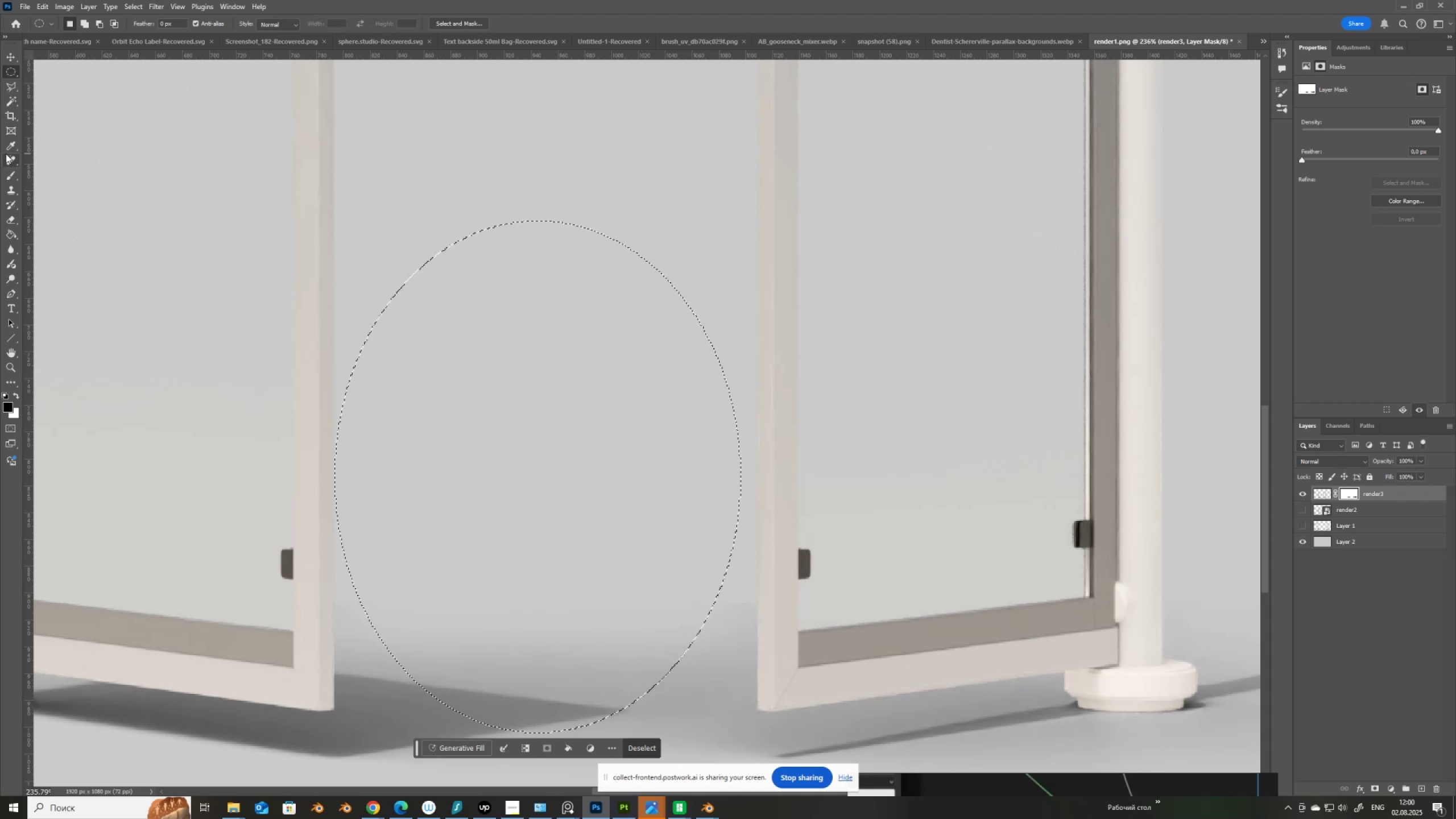 
key(Control+Meta+MetaLeft)
 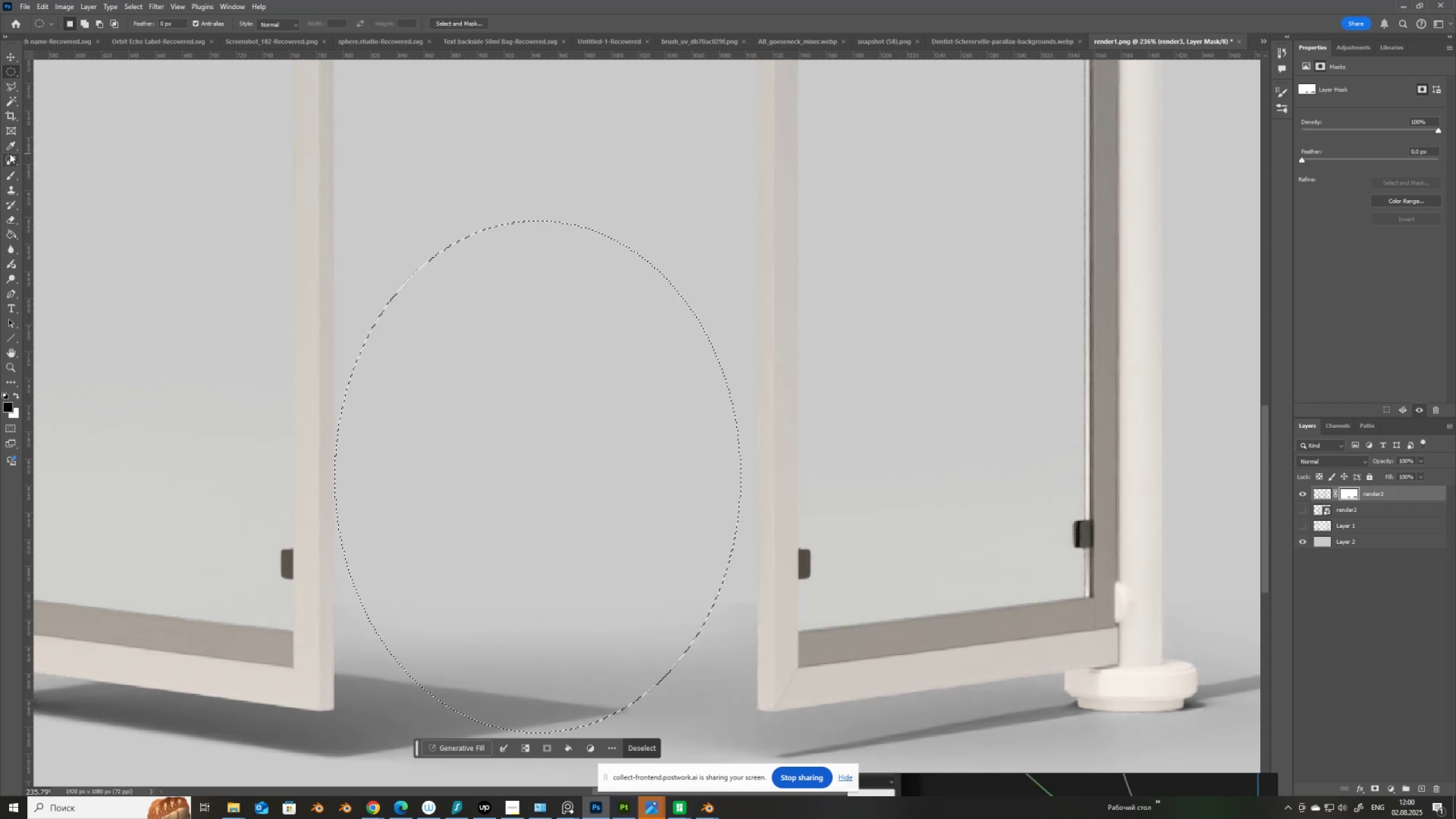 
key(Control+Meta+D)
 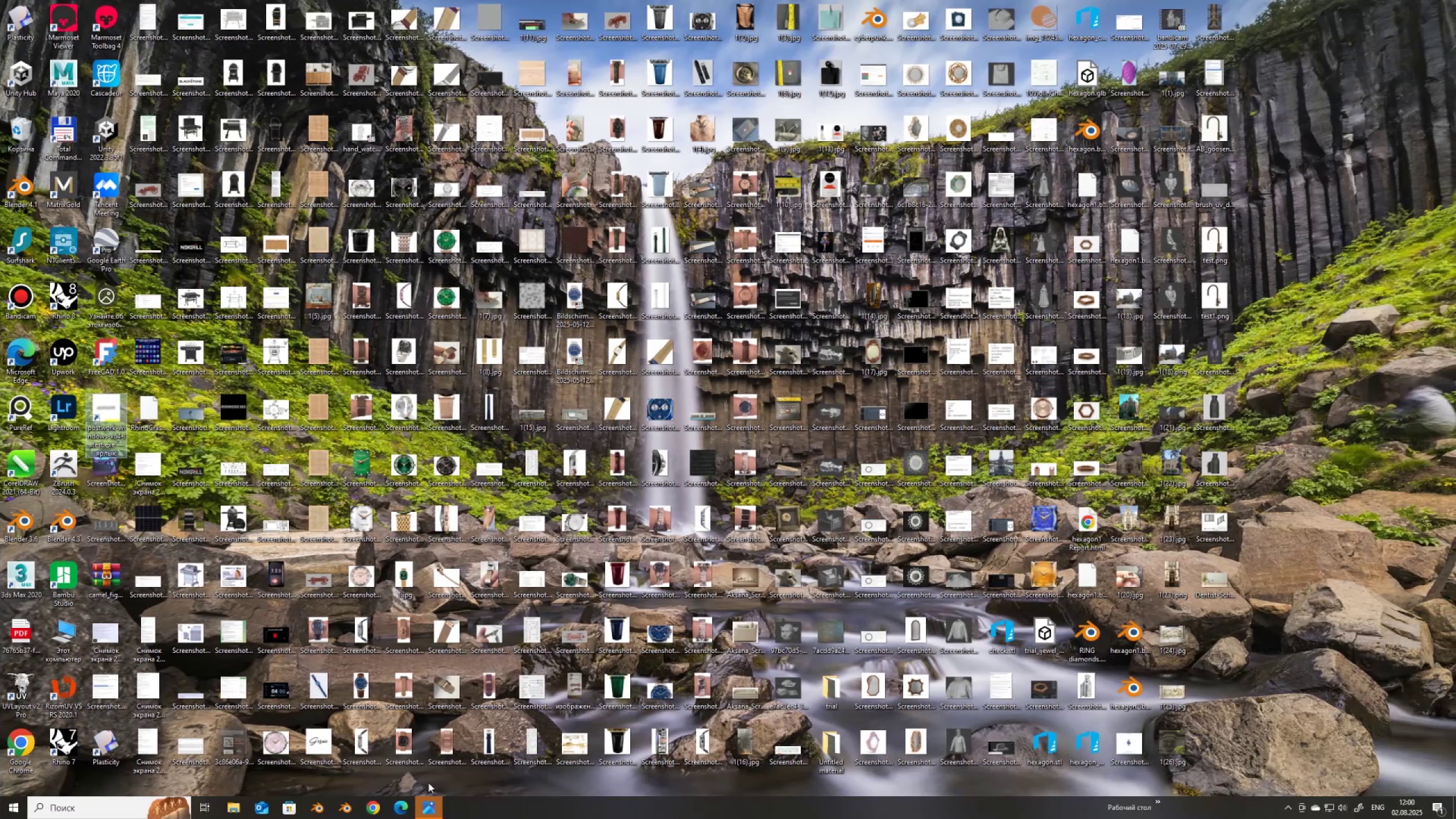 
hold_key(key=ControlLeft, duration=0.44)
 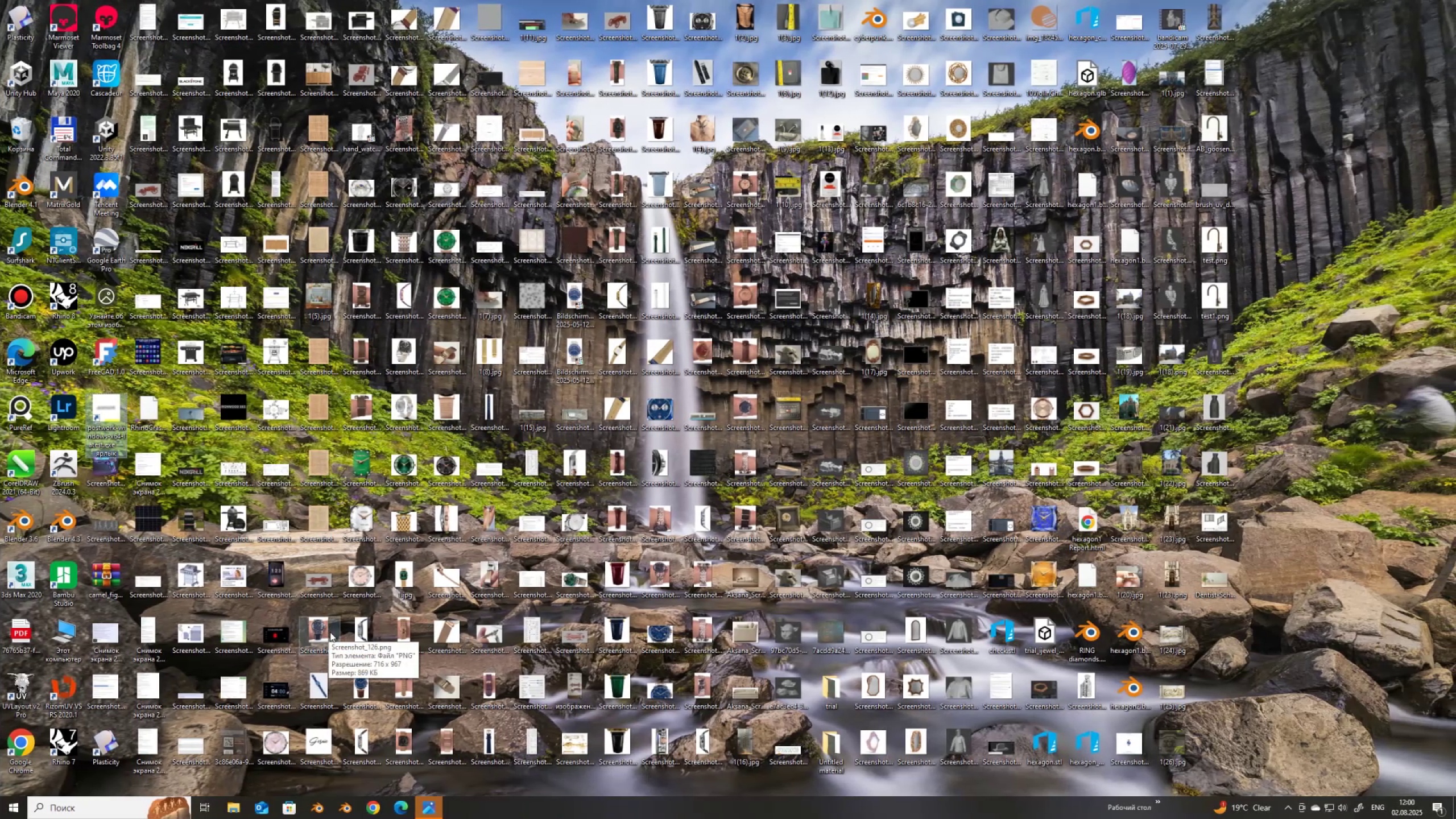 
key(Control+Escape)
 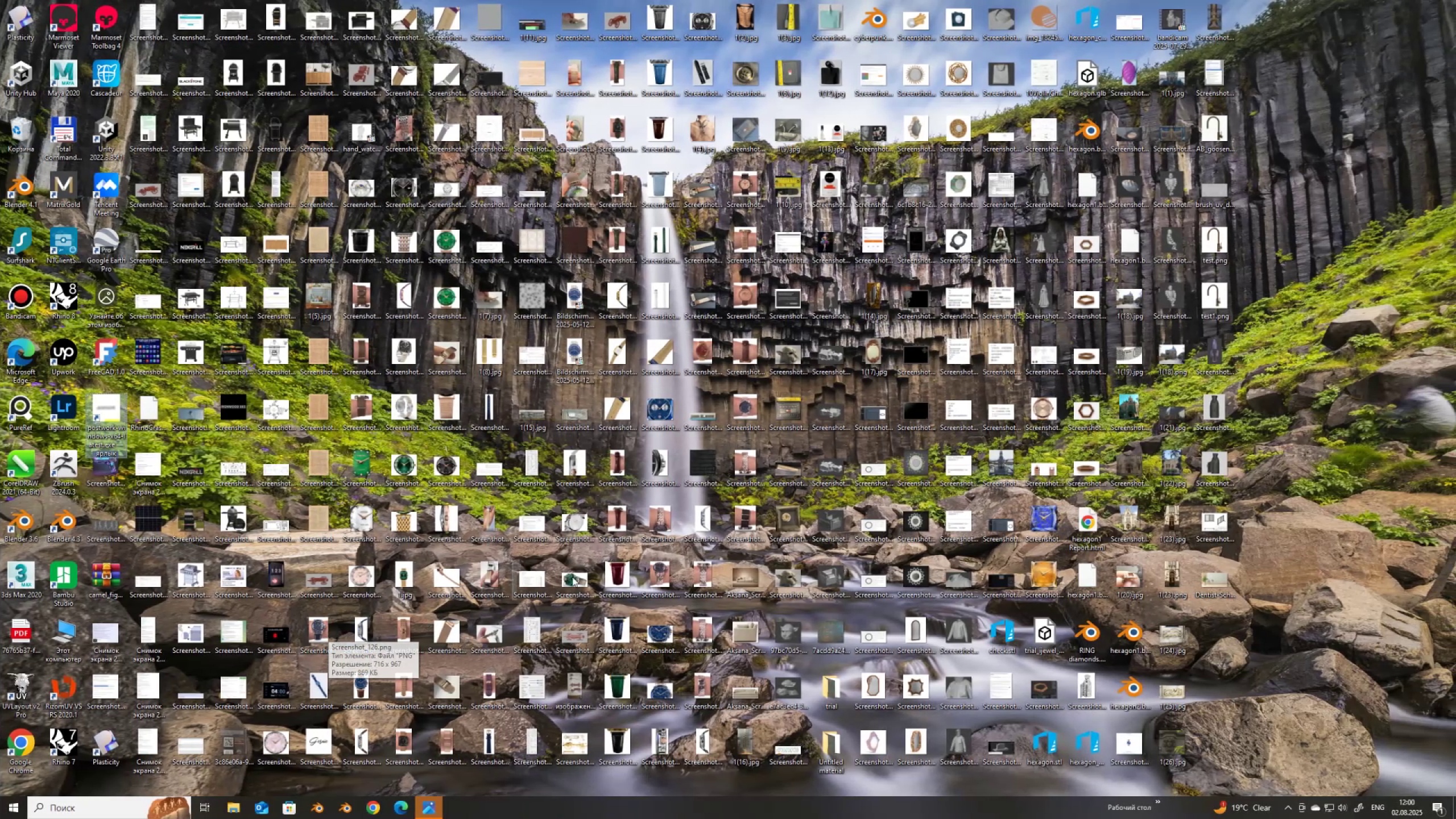 
scroll: coordinate [620, 705], scroll_direction: down, amount: 2.0
 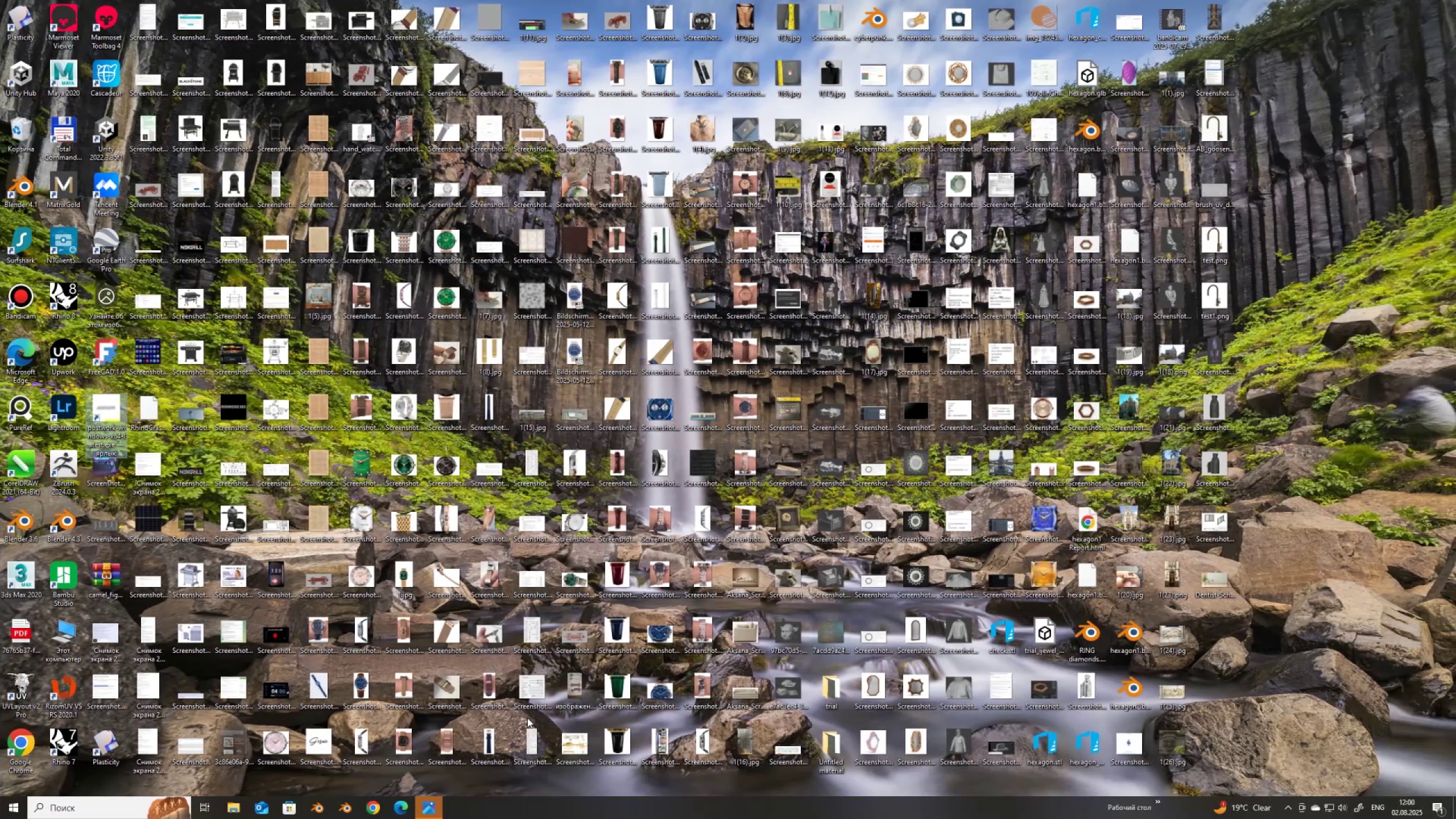 
scroll: coordinate [527, 718], scroll_direction: up, amount: 1.0
 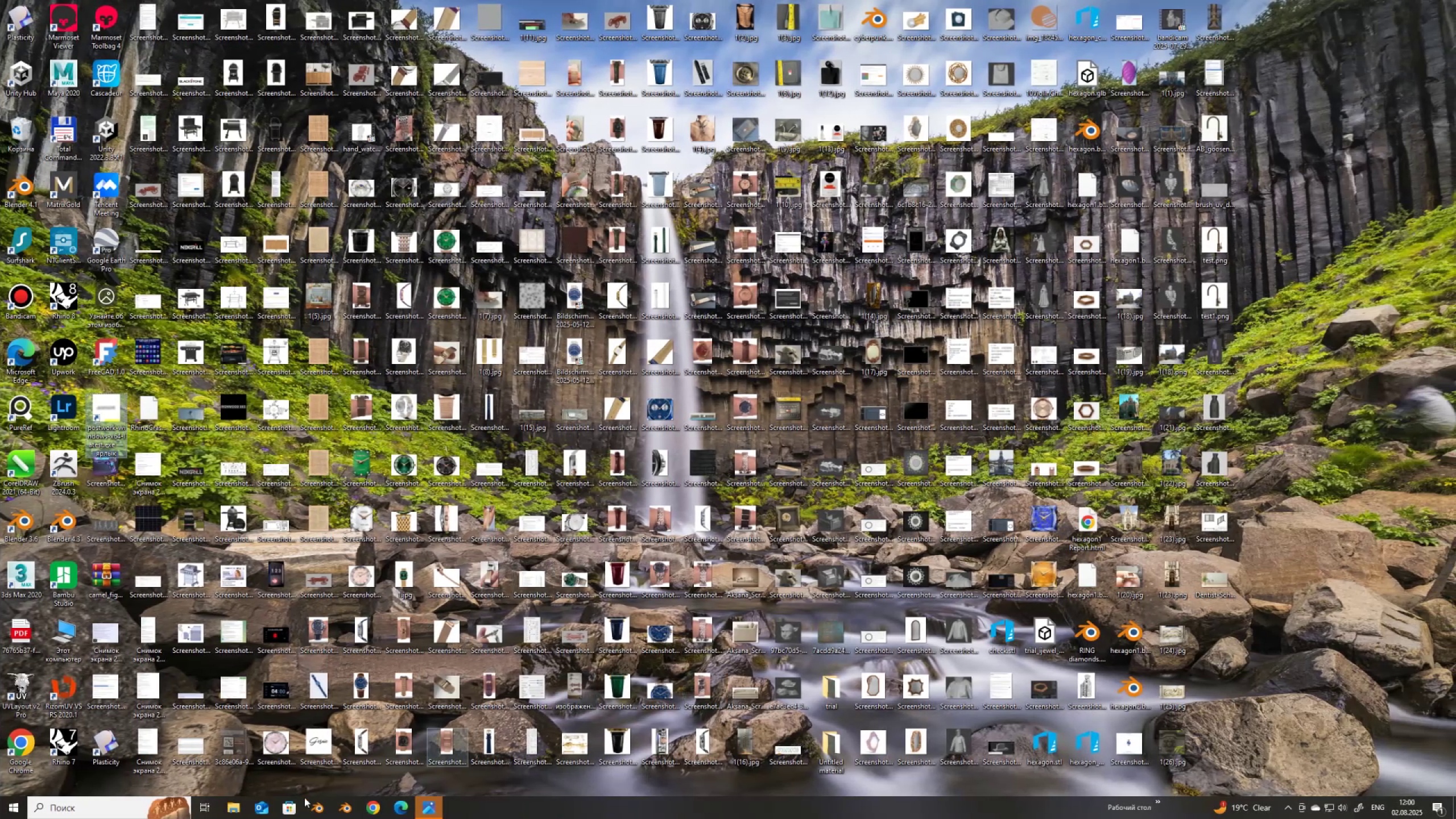 
left_click([101, 807])
 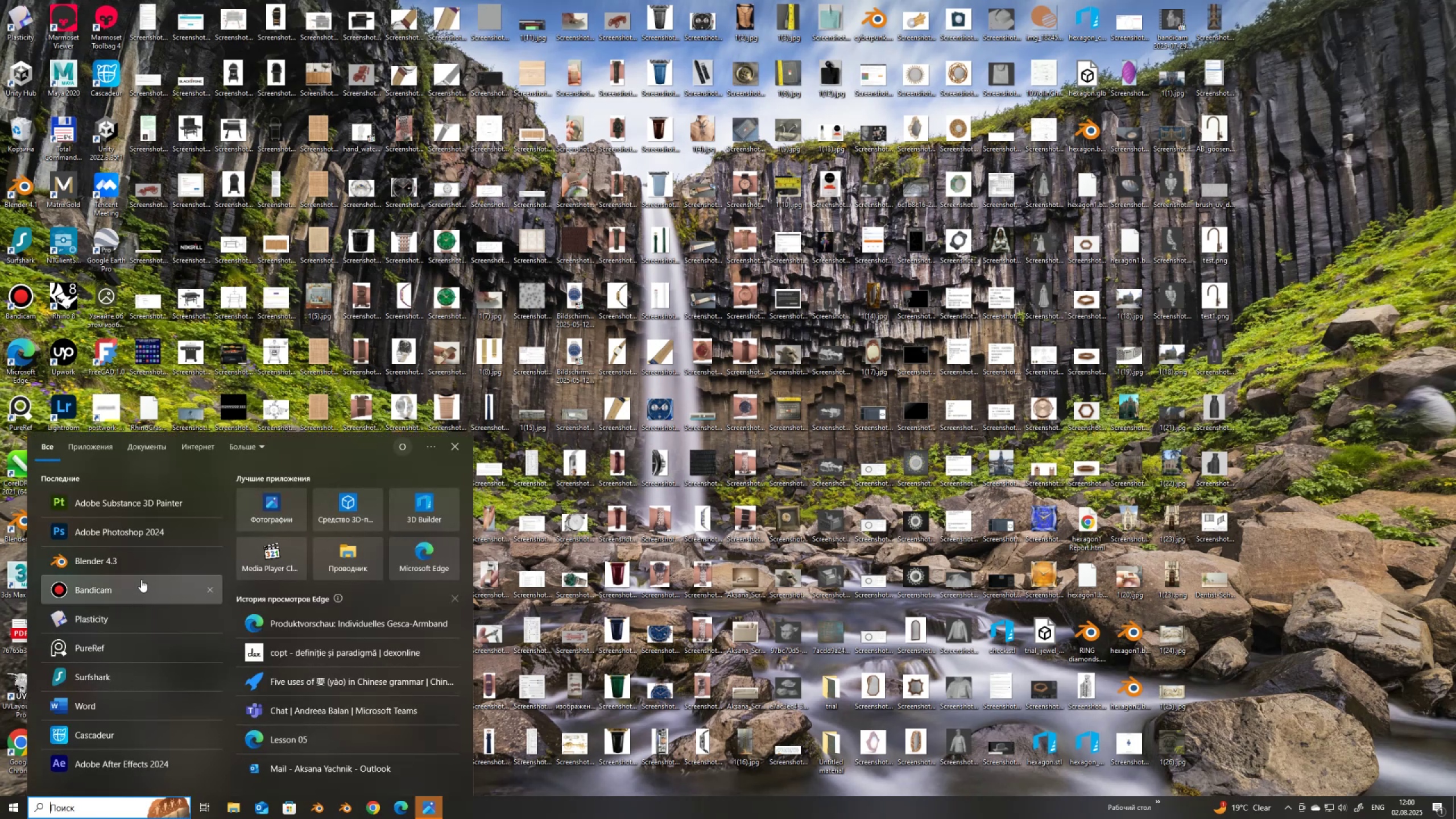 
left_click([151, 562])
 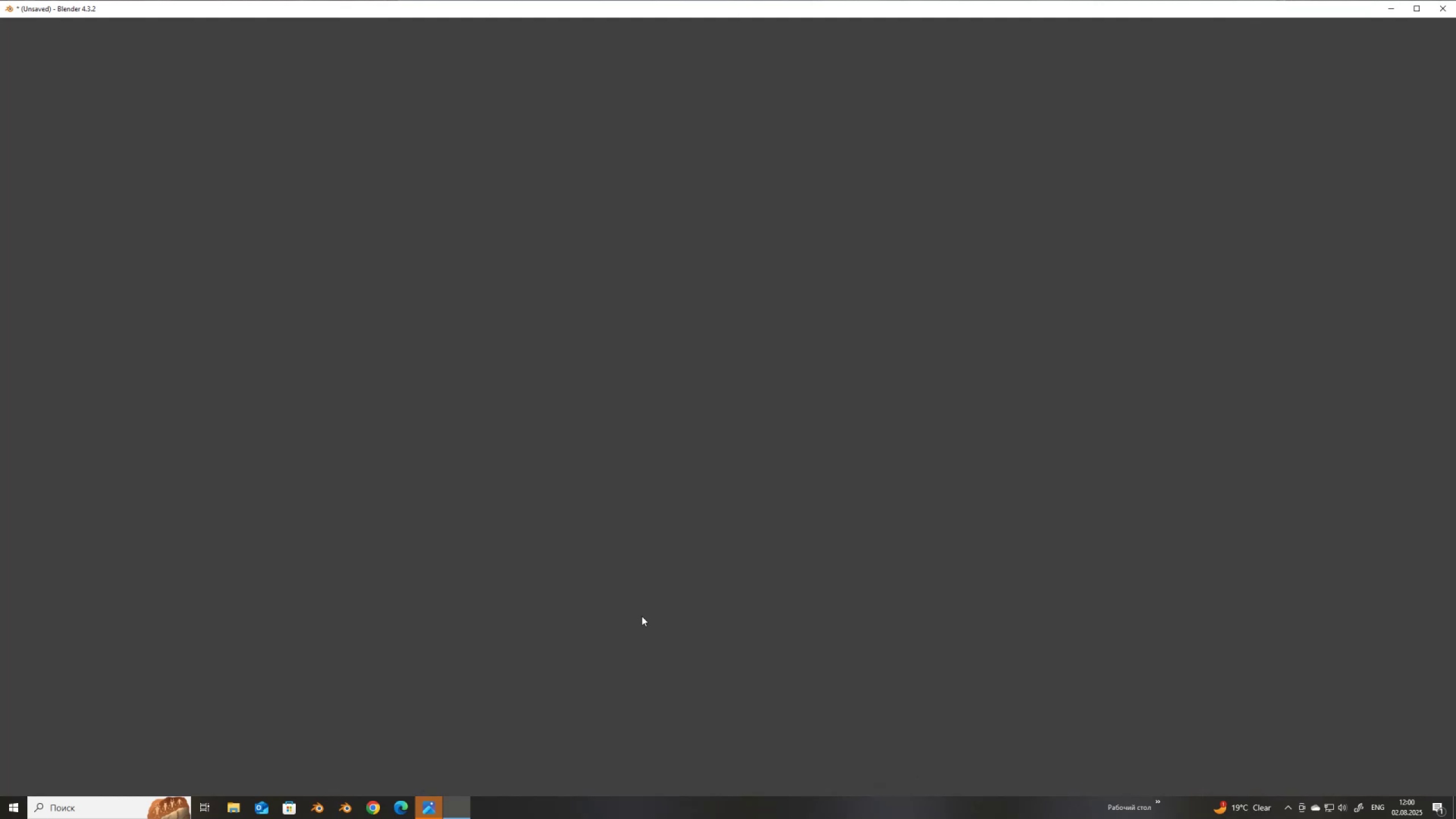 
wait(15.73)
 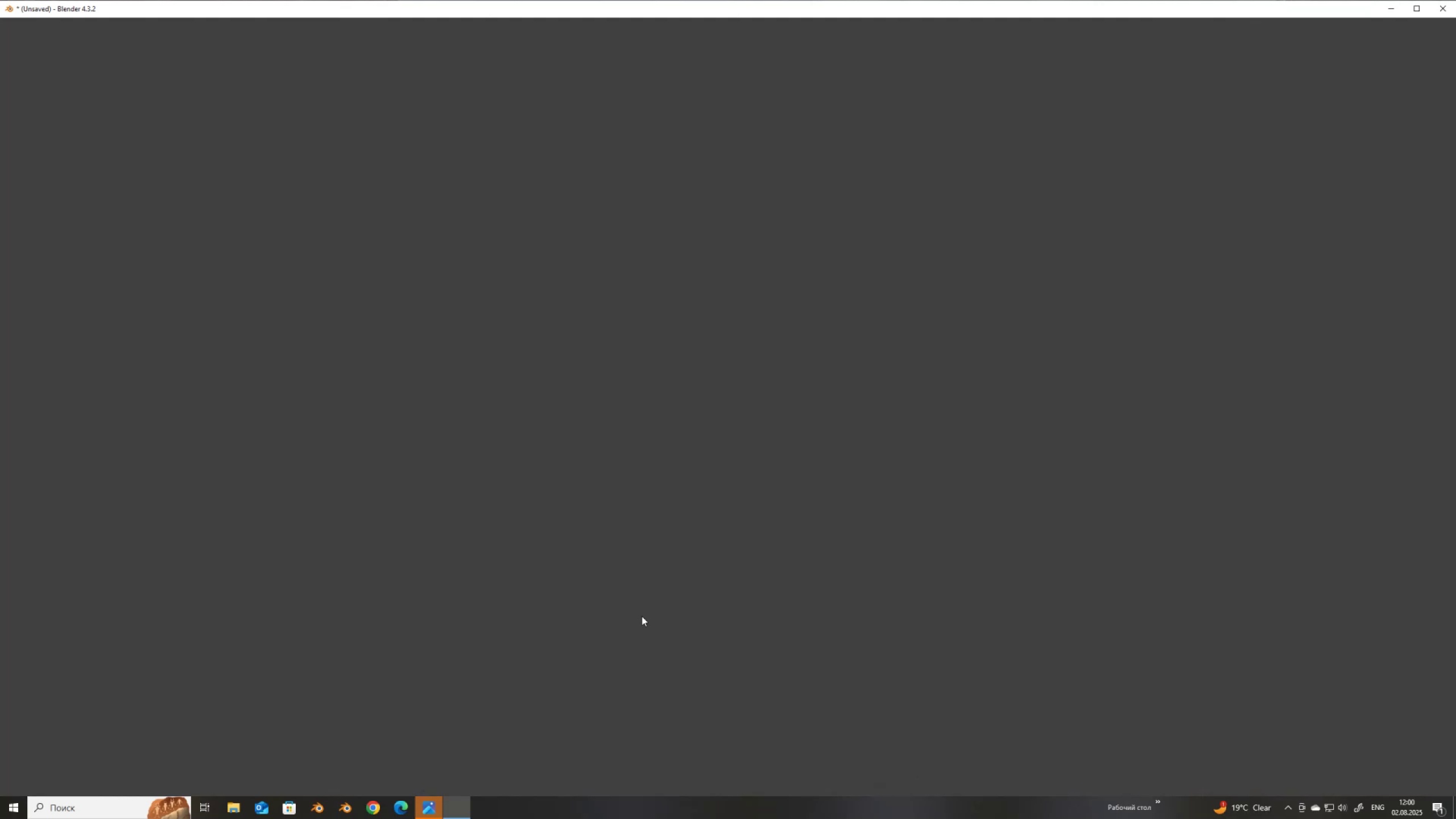 
mouse_move([627, 627])
 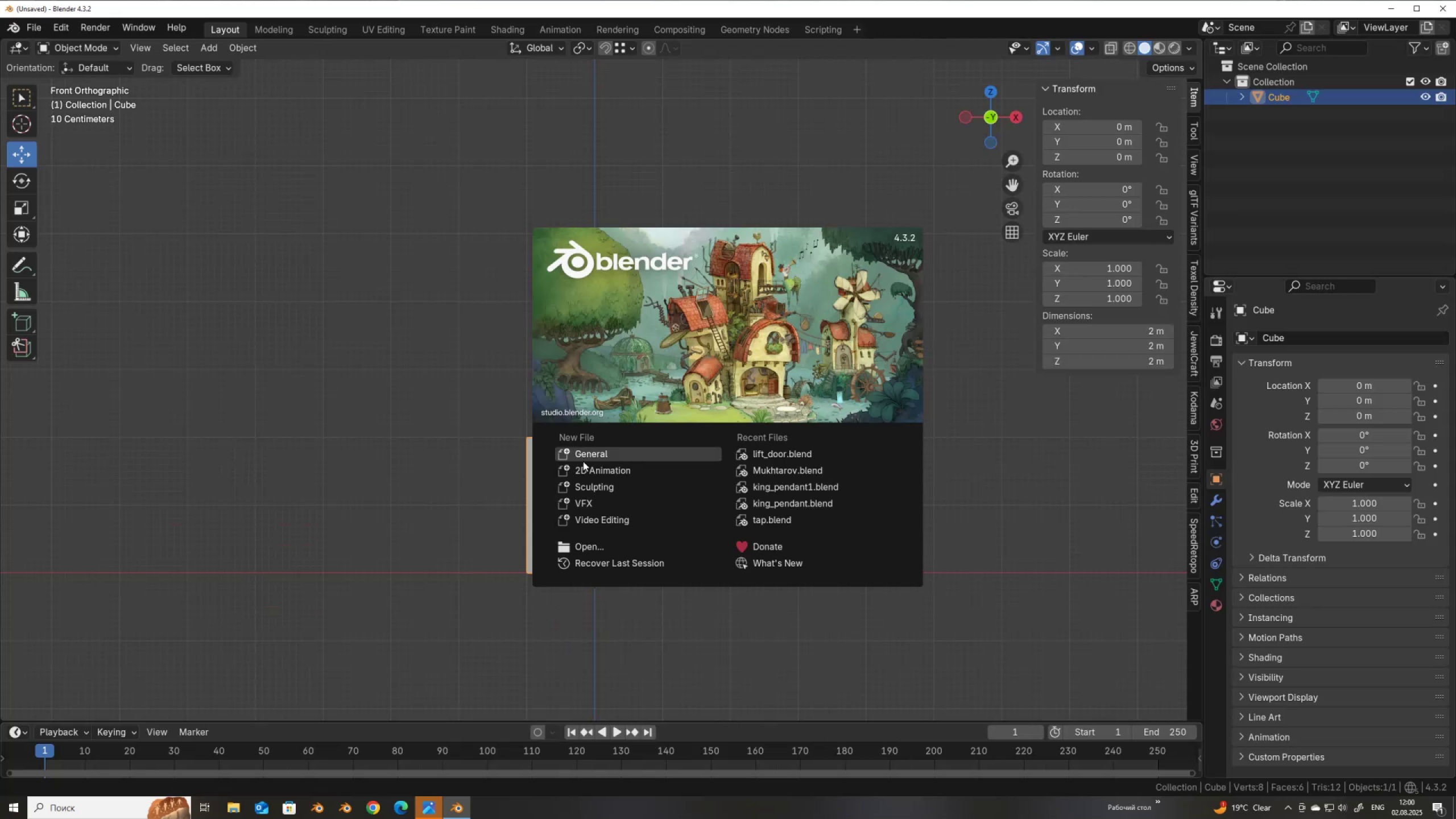 
left_click([593, 458])
 